 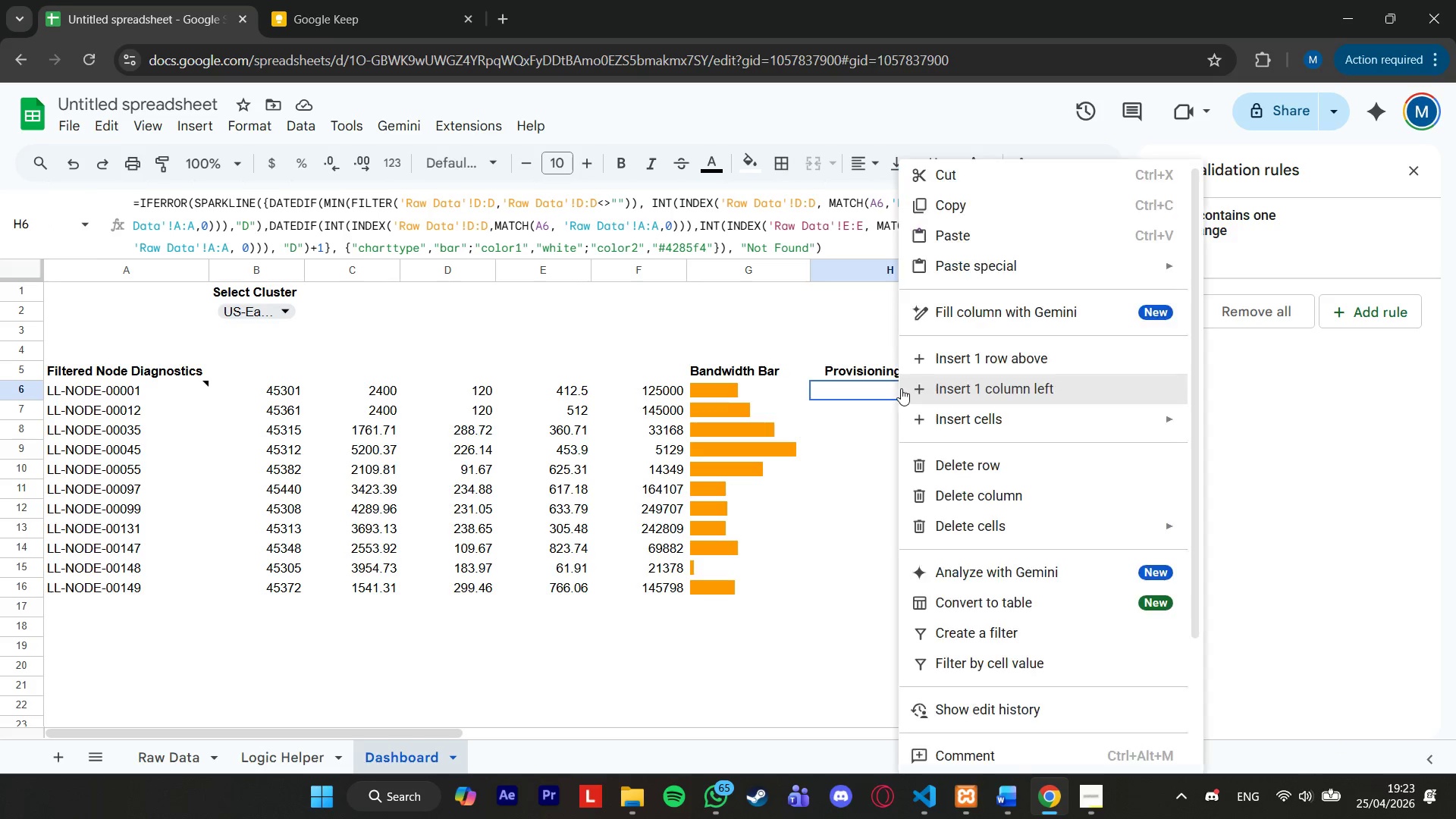 
scroll: coordinate [1012, 644], scroll_direction: down, amount: 2.0
 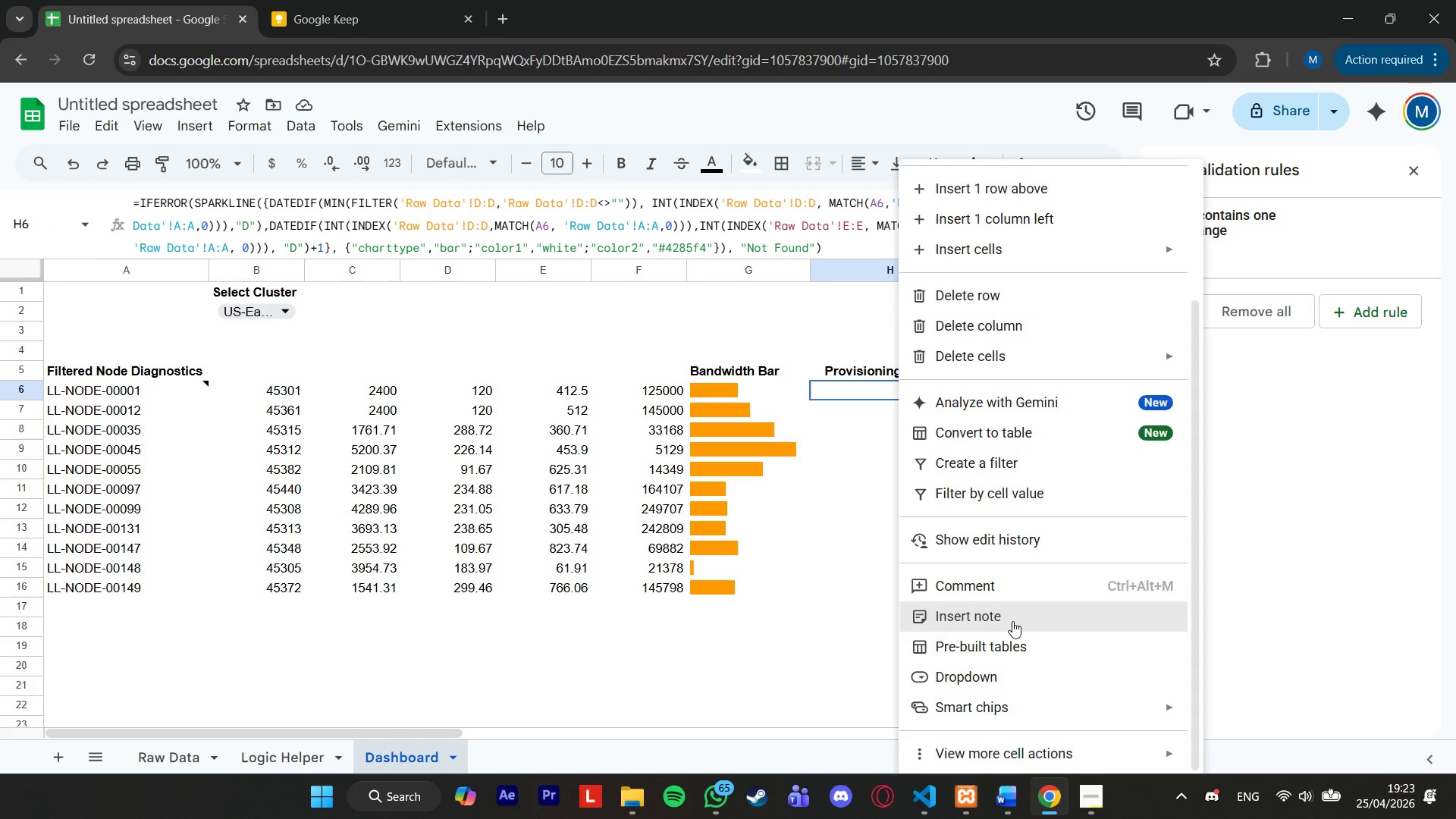 
left_click([1012, 620])
 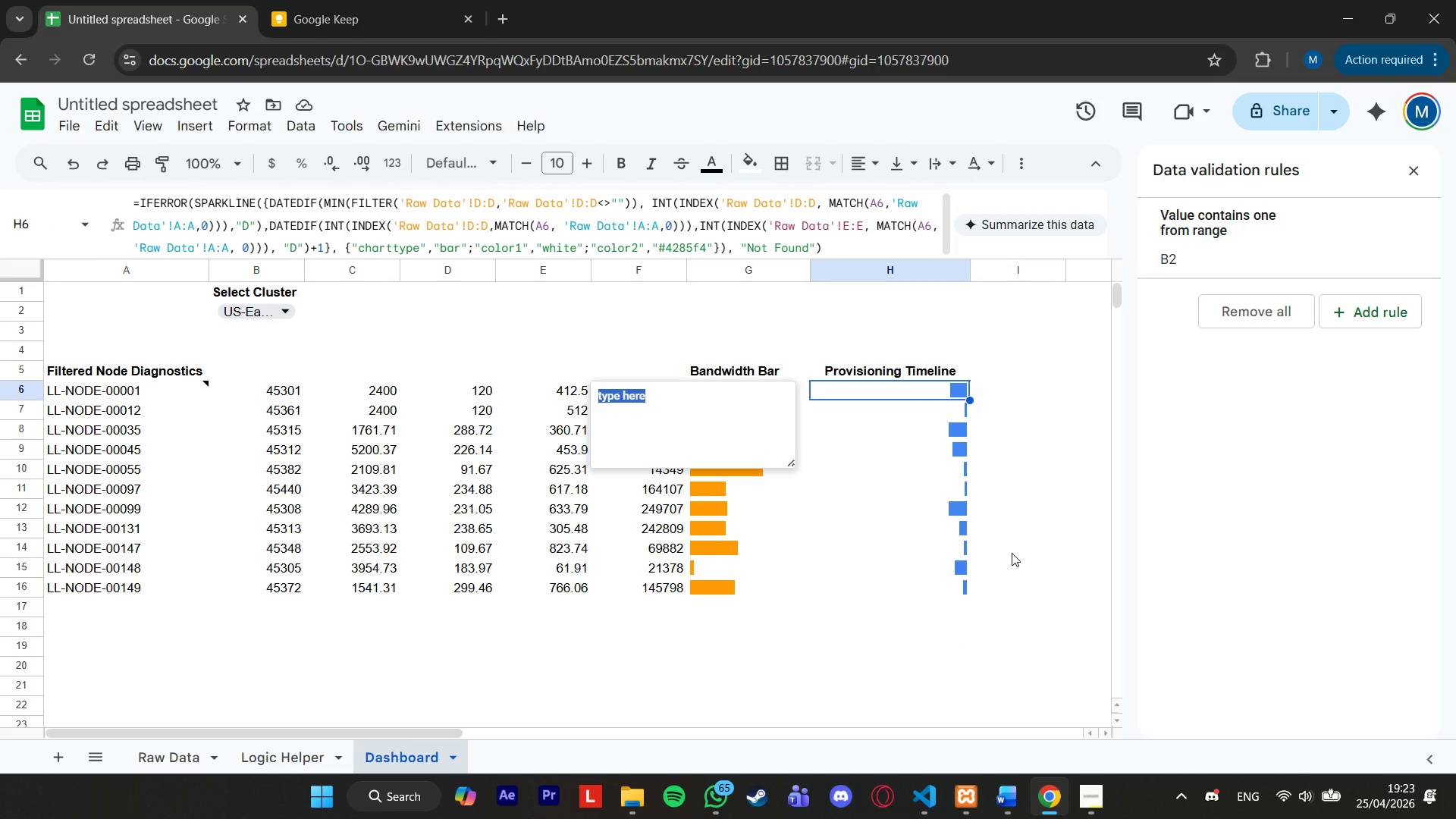 
wait(7.42)
 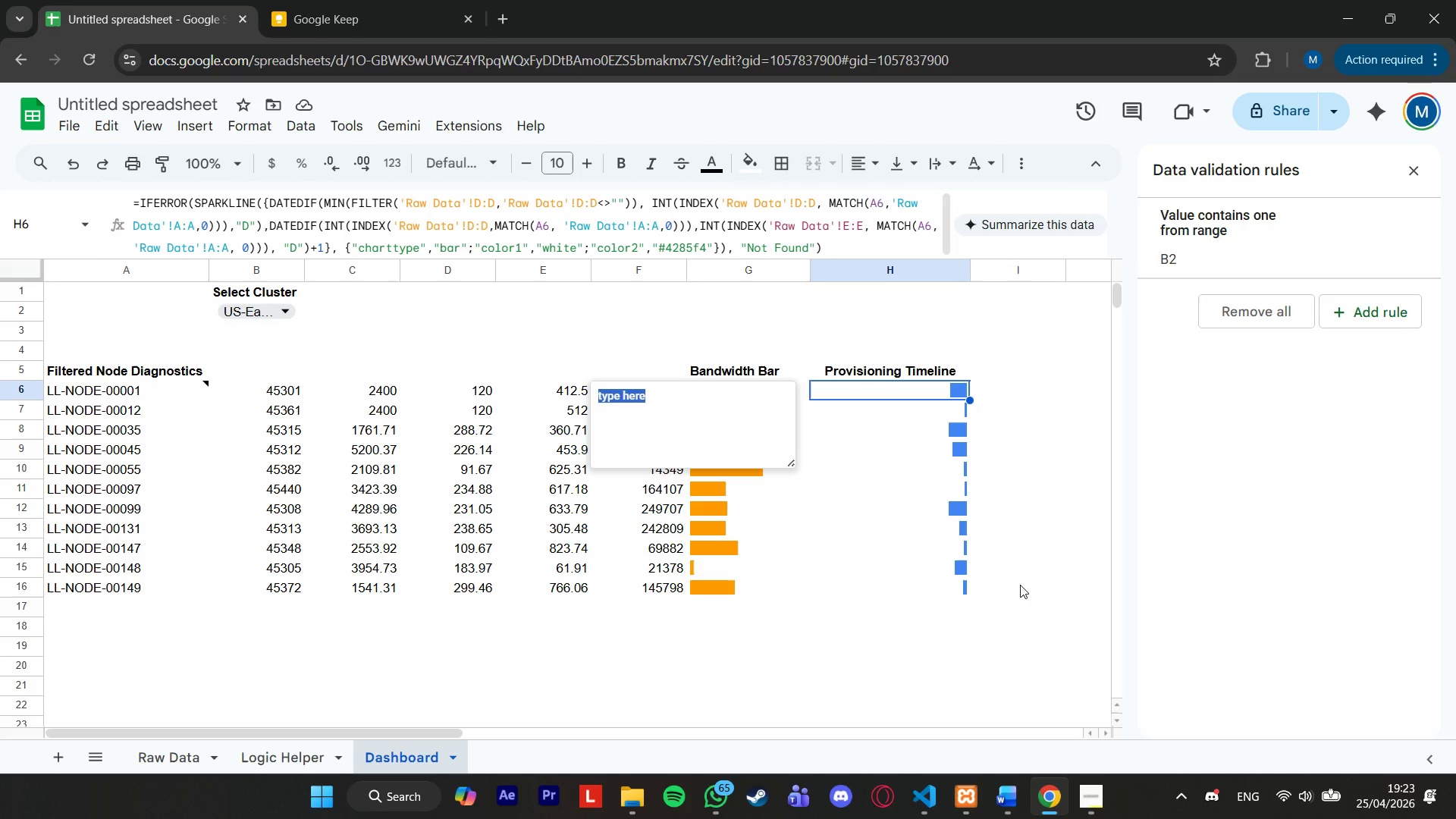 
hold_key(key=V, duration=4.12)
 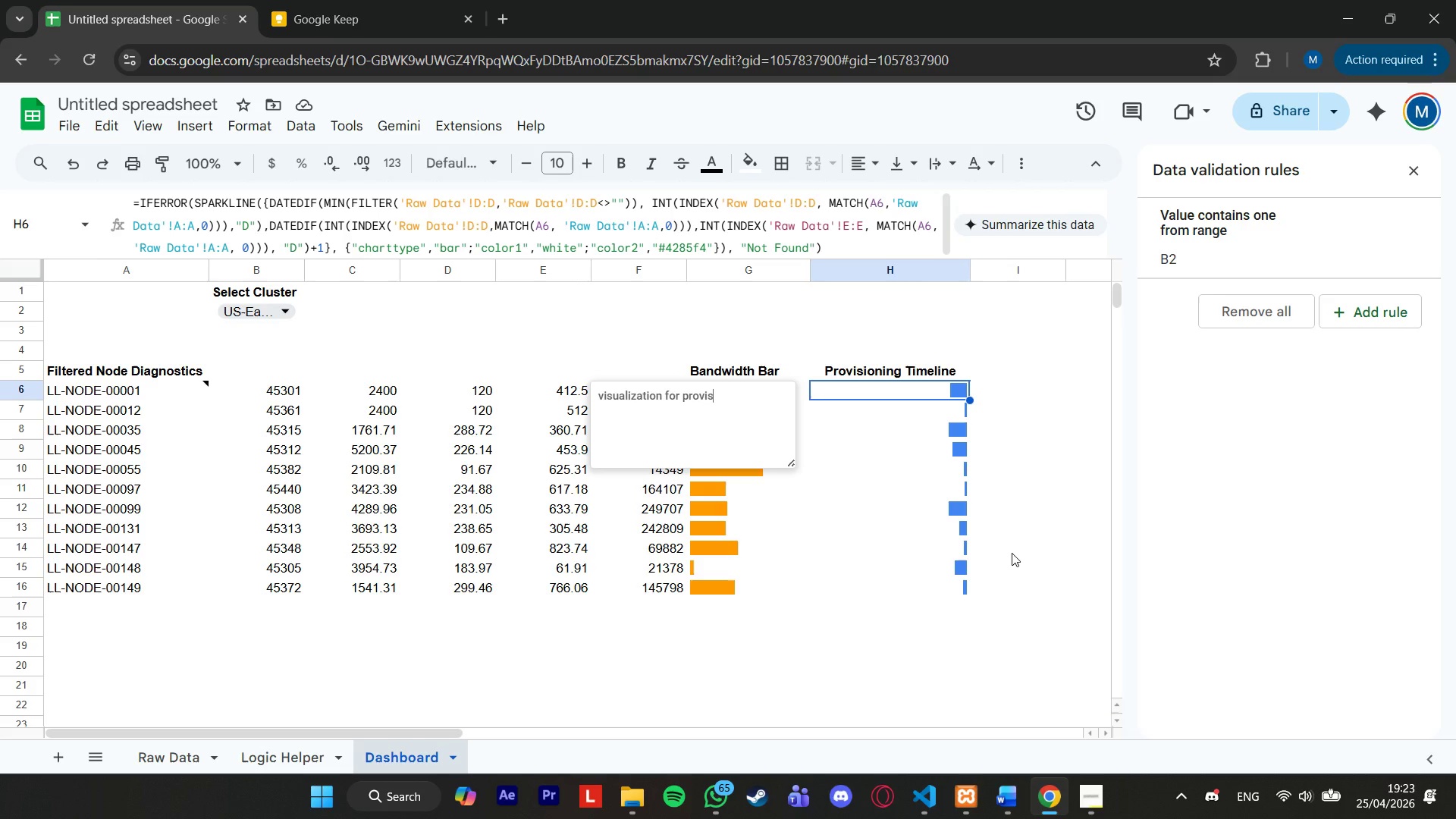 
type(isualization for proisioning timeline using spa)
key(Backspace)
key(Backspace)
key(Backspace)
type(bar type sparkline formatted as a gantt chart. DATEDIF calculates the offset from global start date and provisioning duration. firts array sa)
key(Backspace)
type(egment colored white to force visual offset. semicolon enforces vertical array formatting. IFERRROR configured to exact string match)
 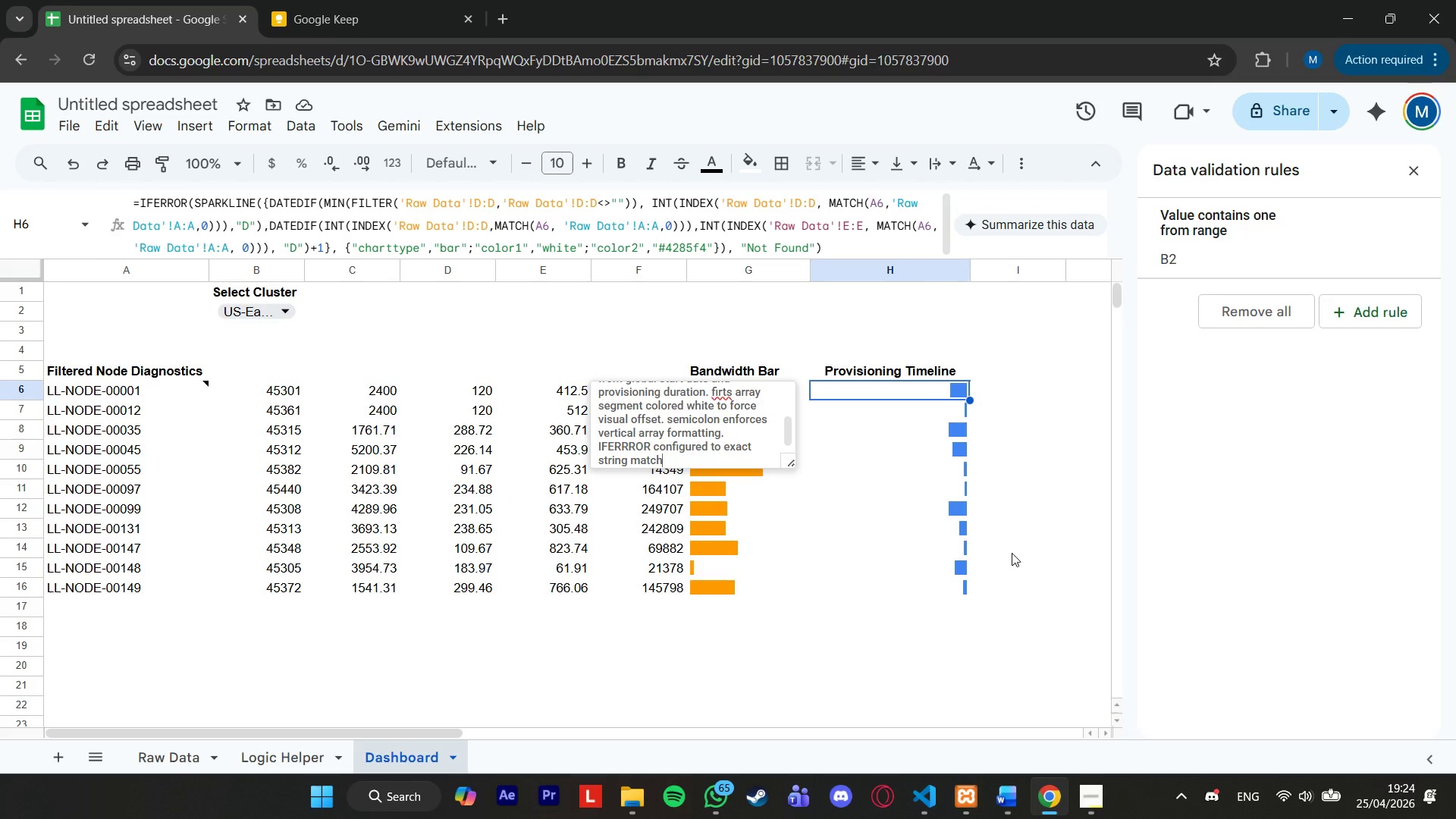 
hold_key(key=ArrowUp, duration=0.84)
 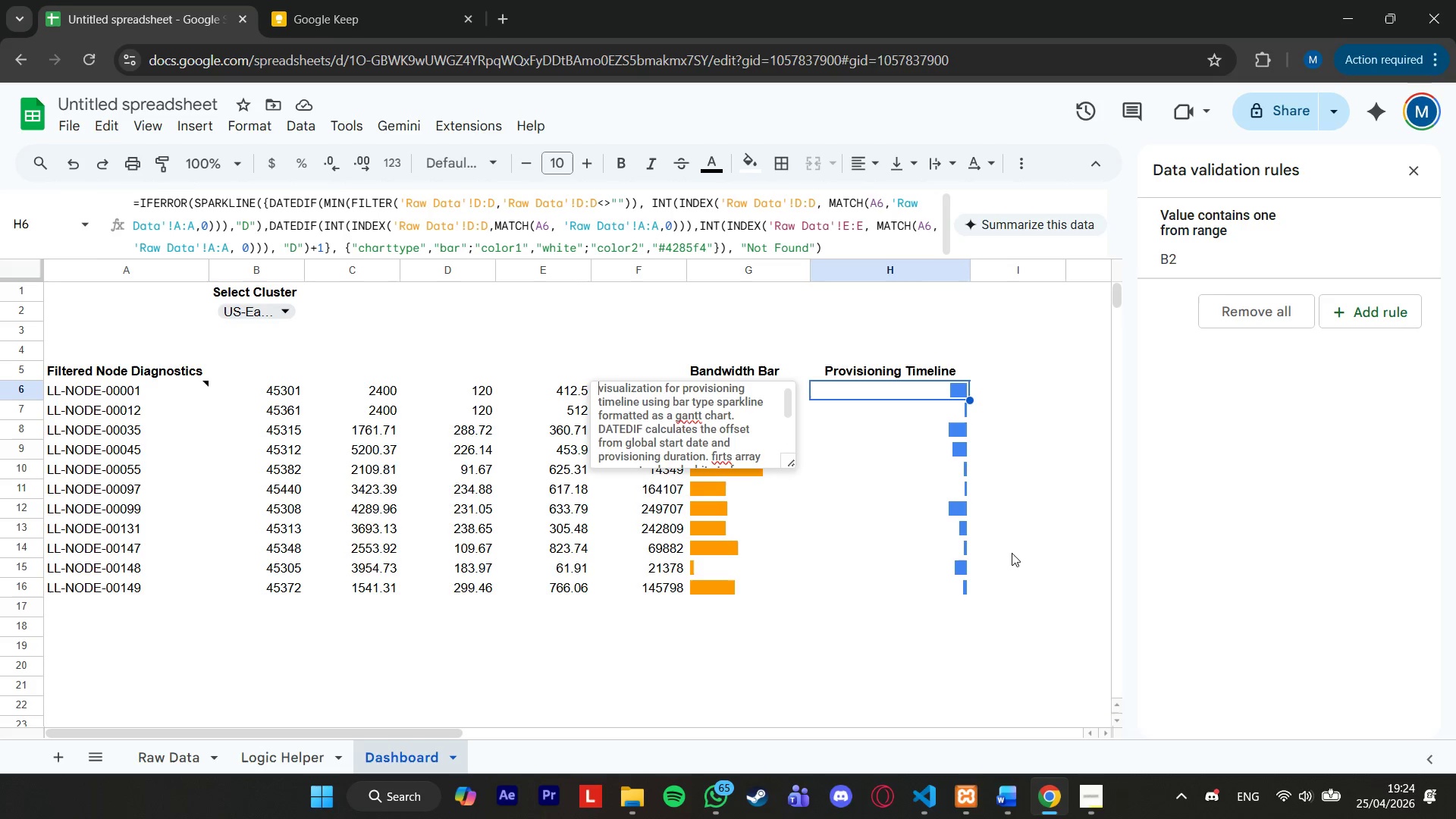 
key(ArrowDown)
 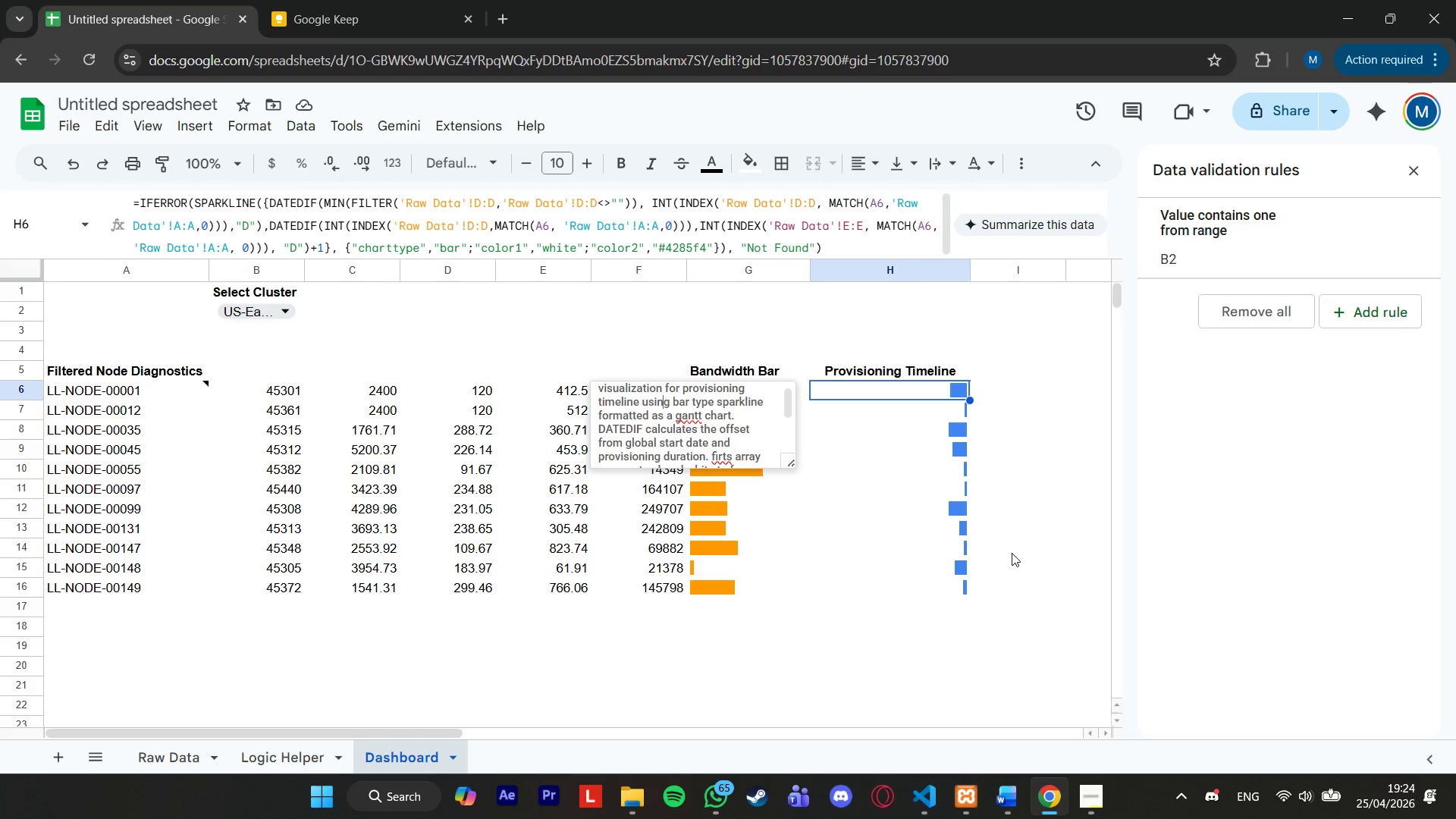 
key(ArrowRight)
 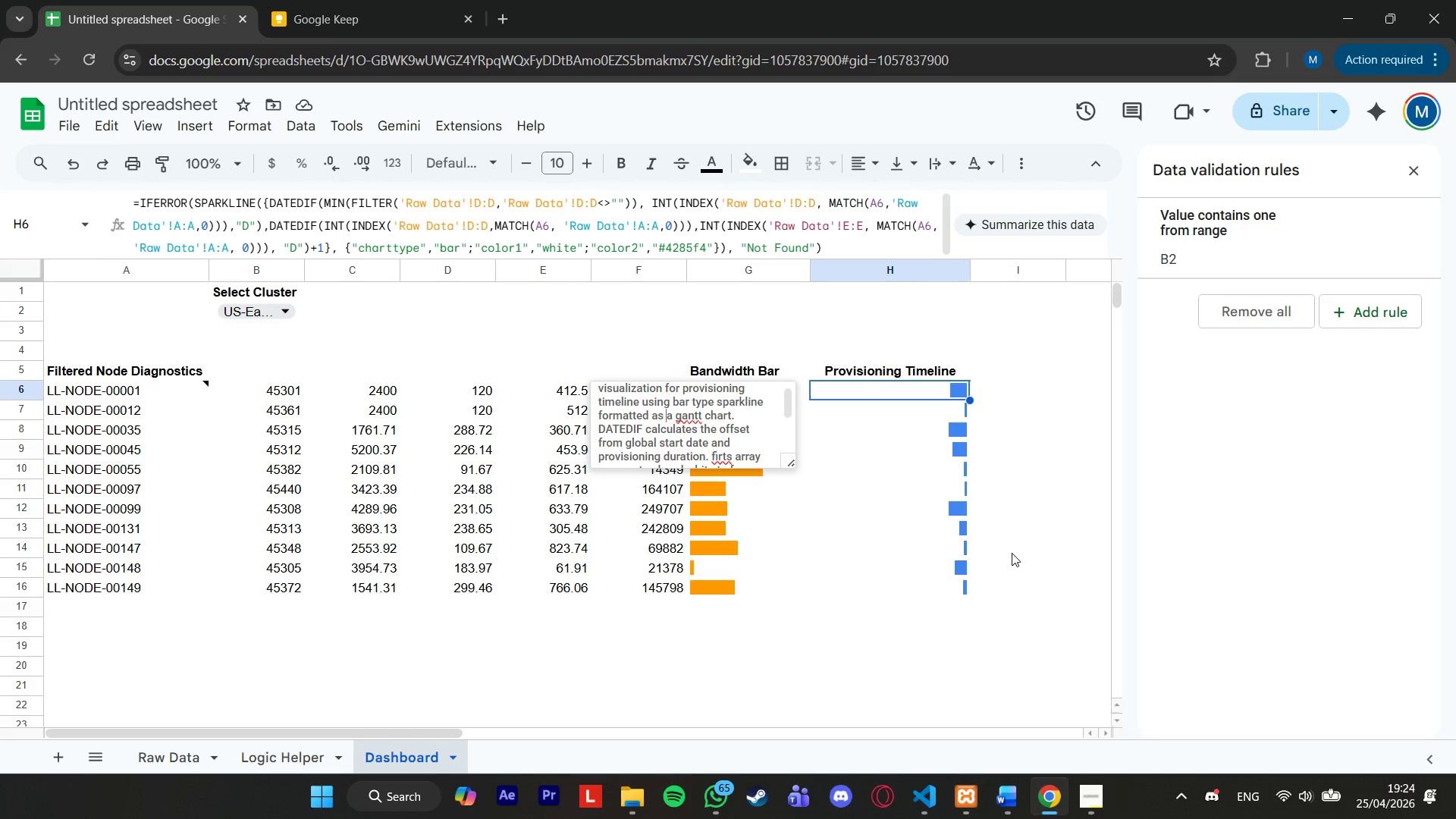 
key(ArrowDown)
 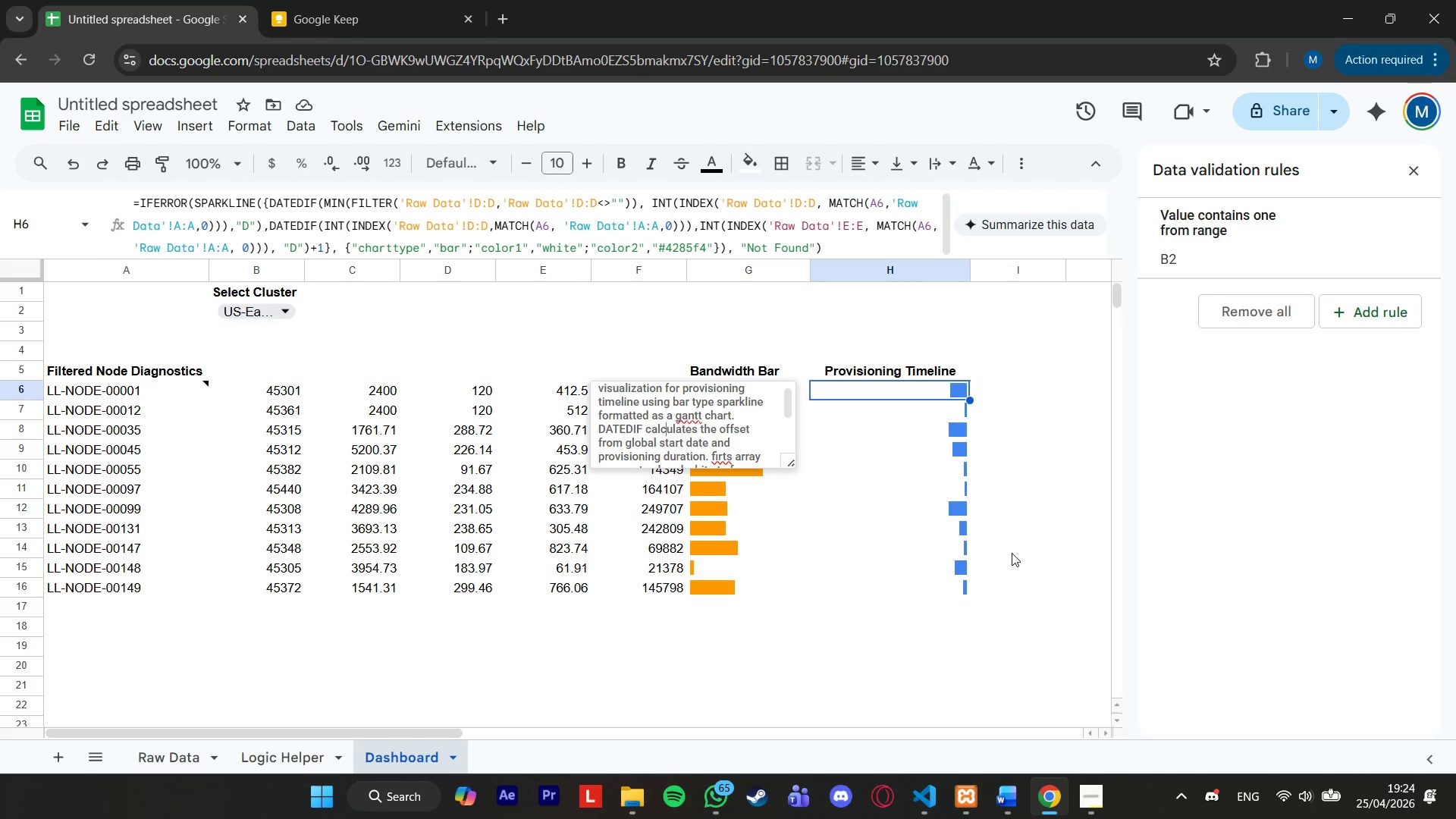 
key(ArrowDown)
 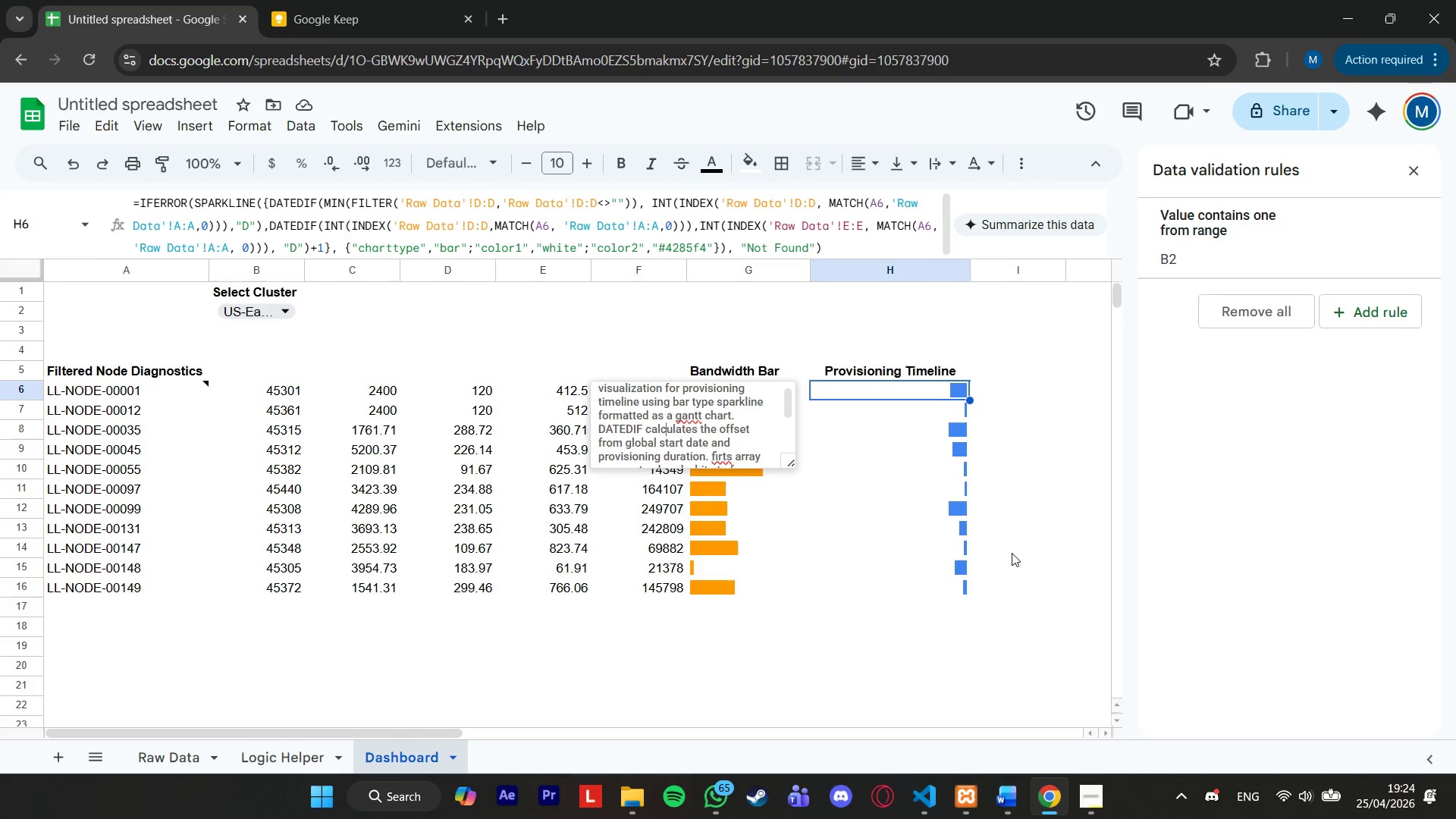 
key(ArrowDown)
 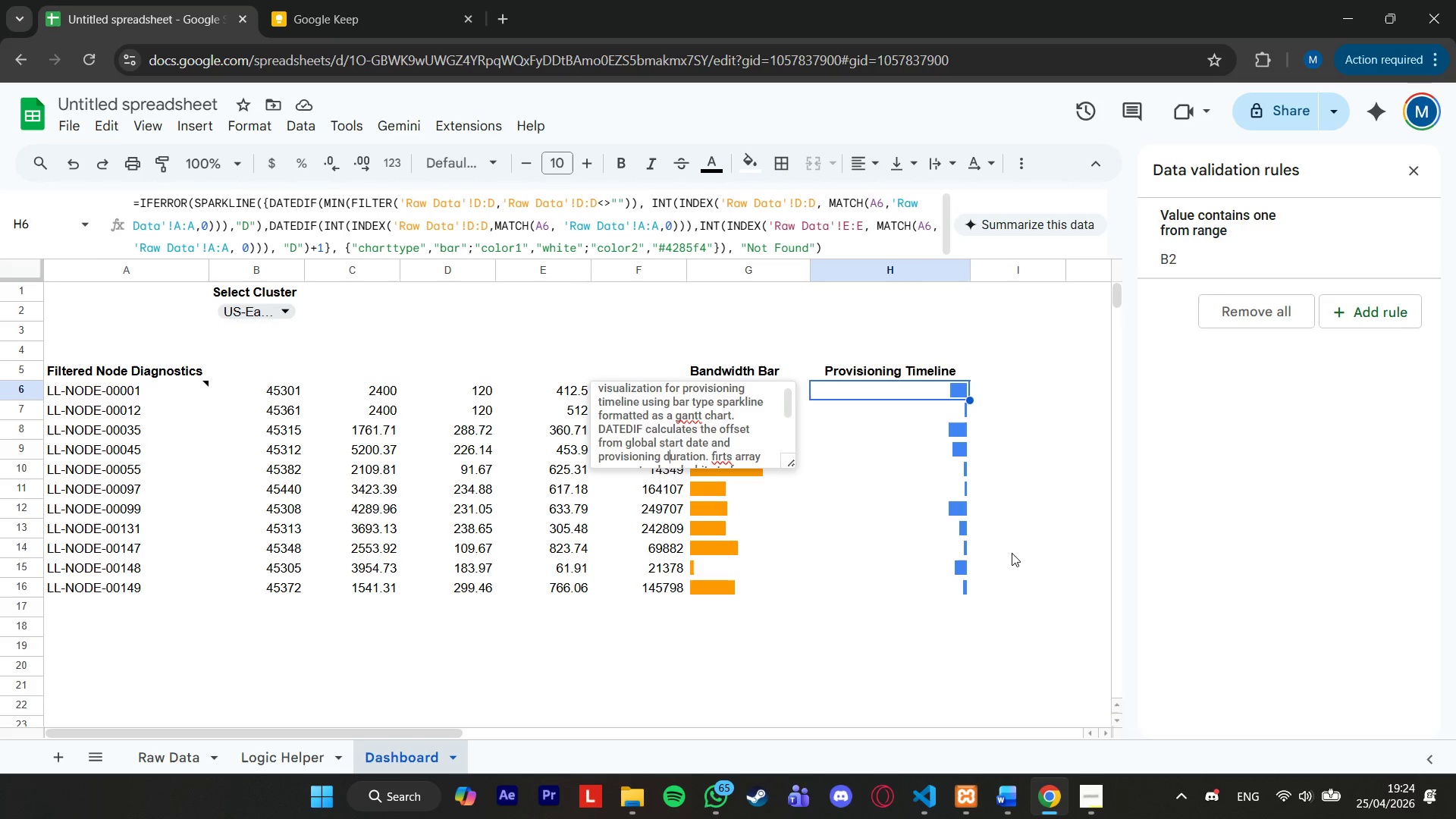 
key(ArrowDown)
 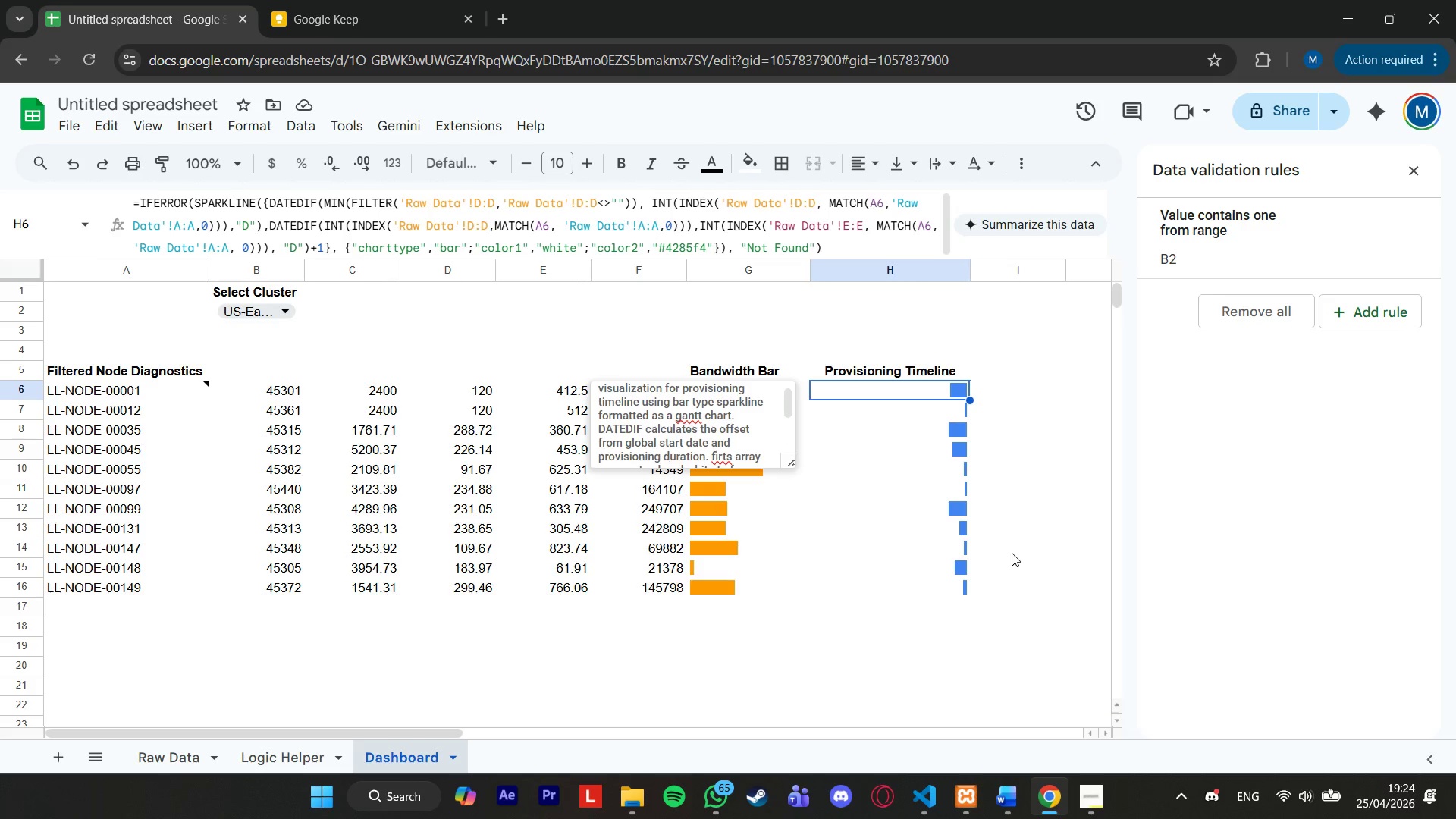 
key(ArrowDown)
 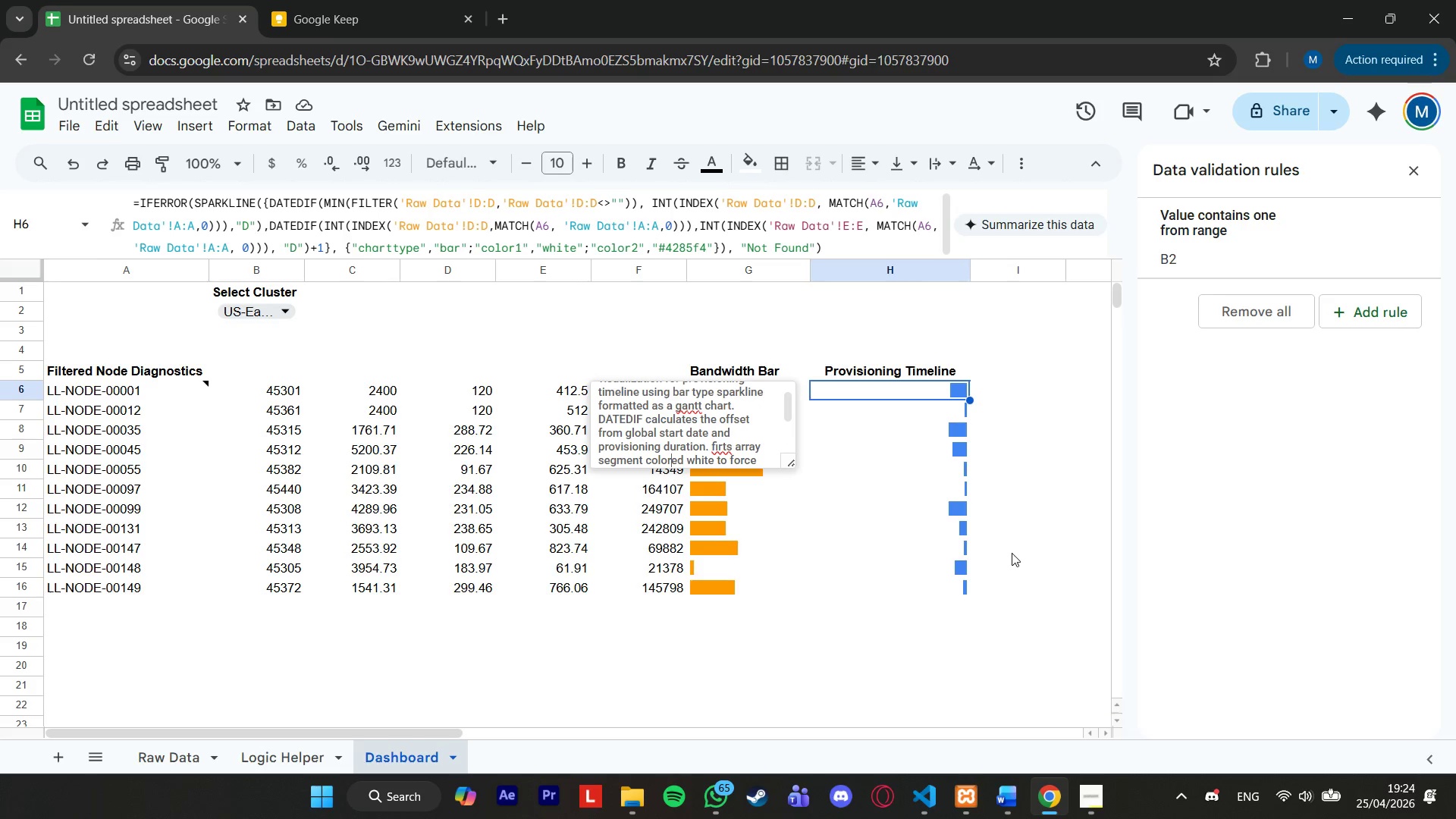 
key(ArrowUp)
 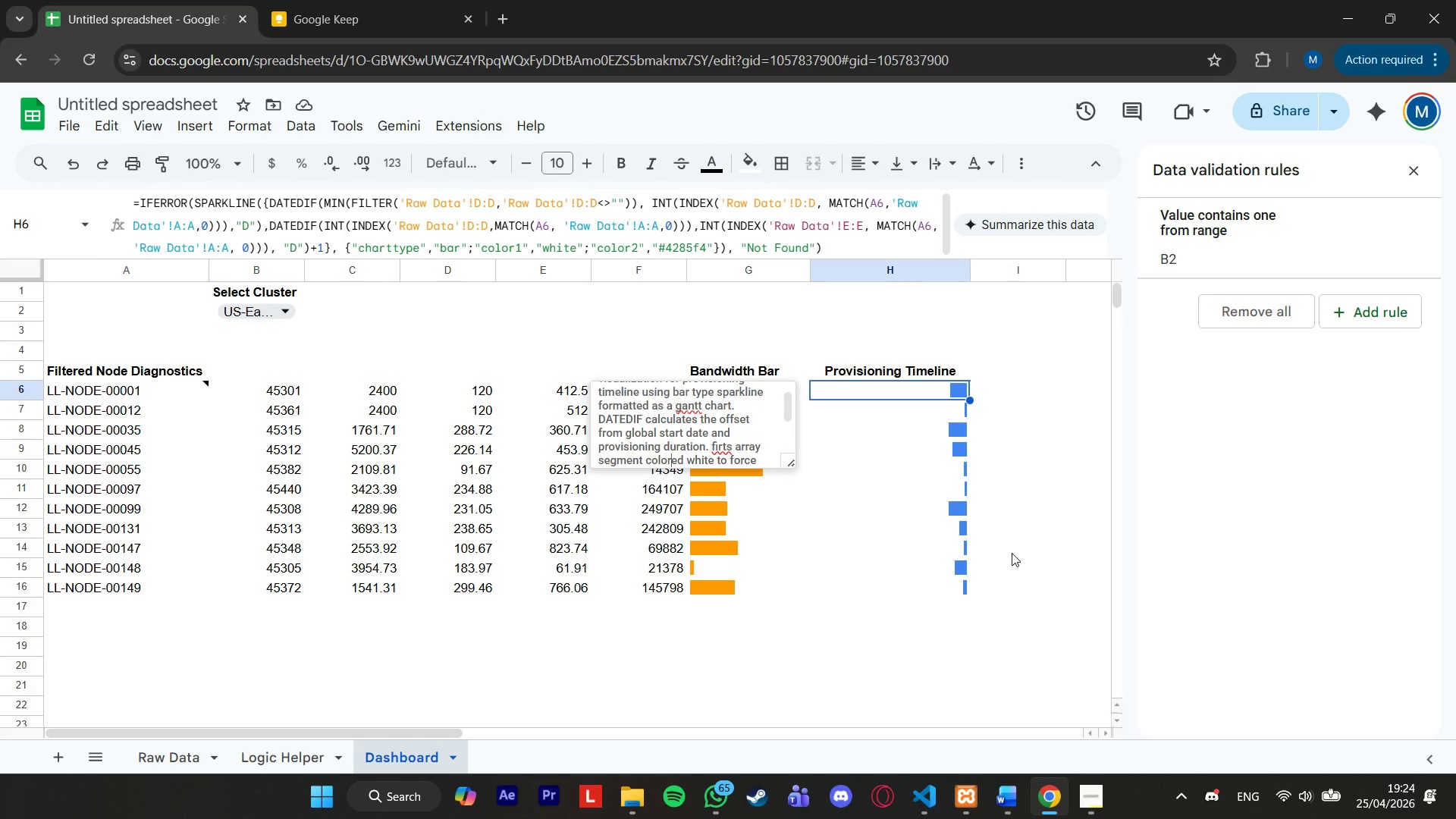 
key(ArrowDown)
 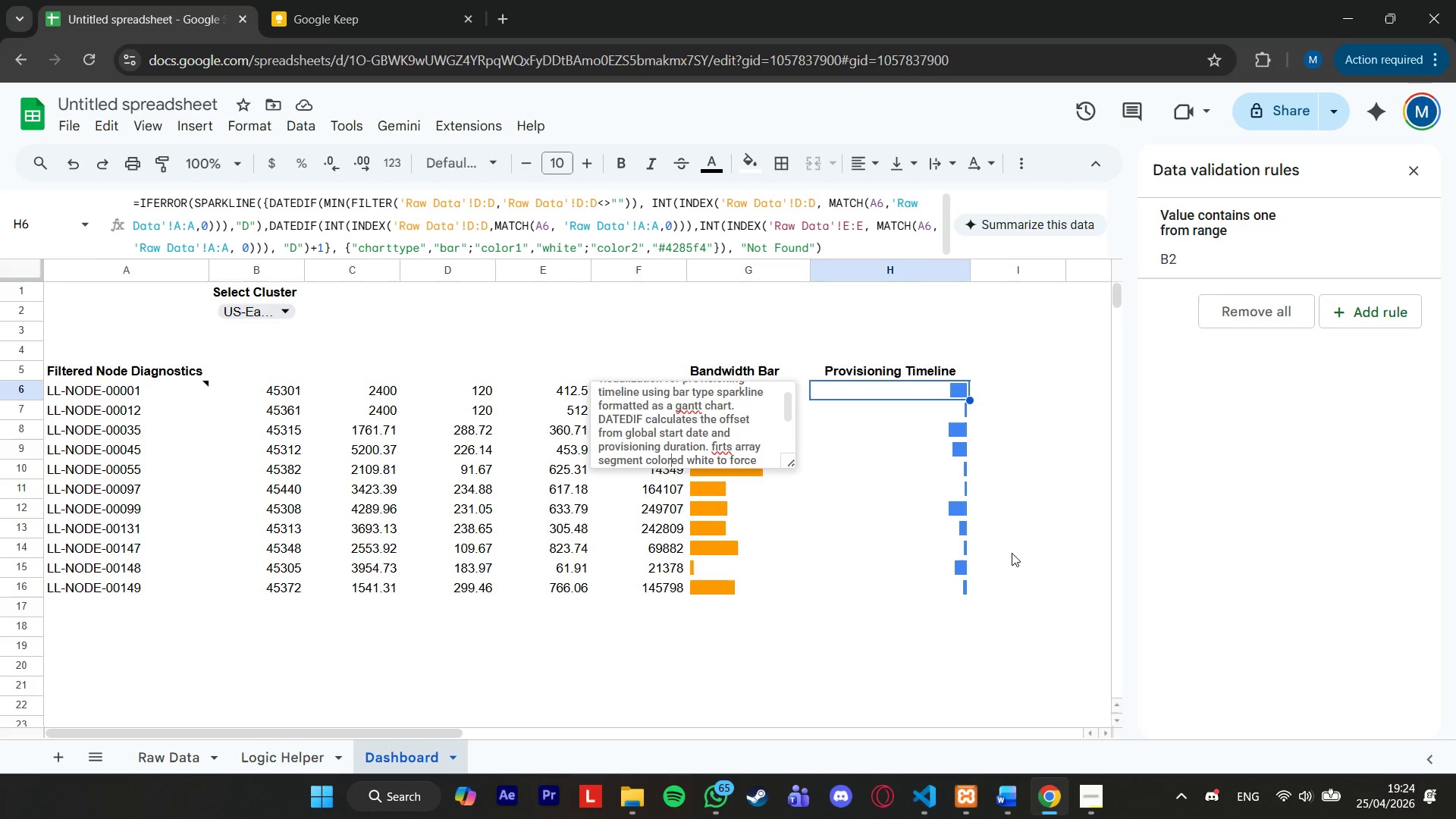 
key(ArrowUp)
 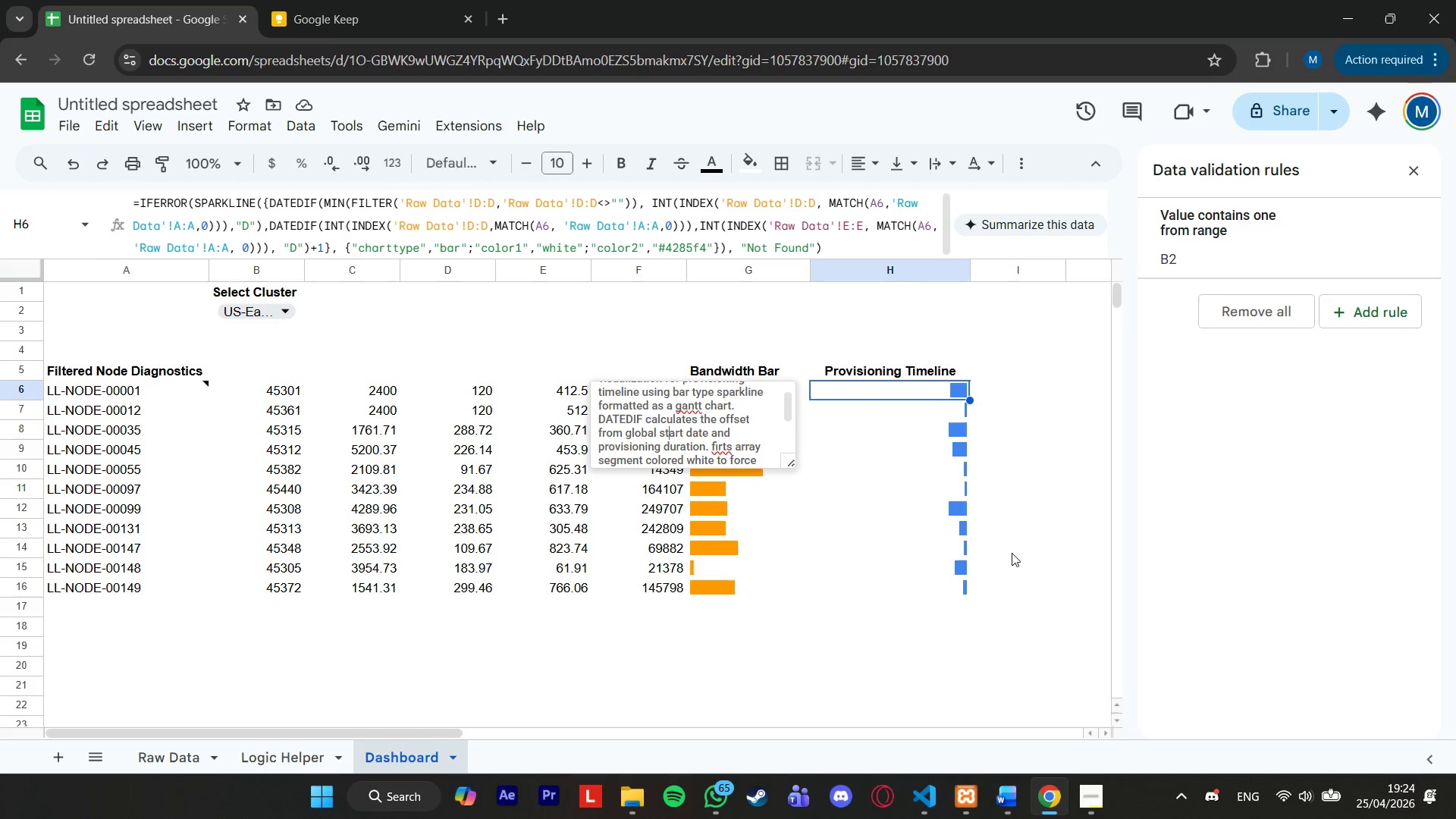 
key(ArrowUp)
 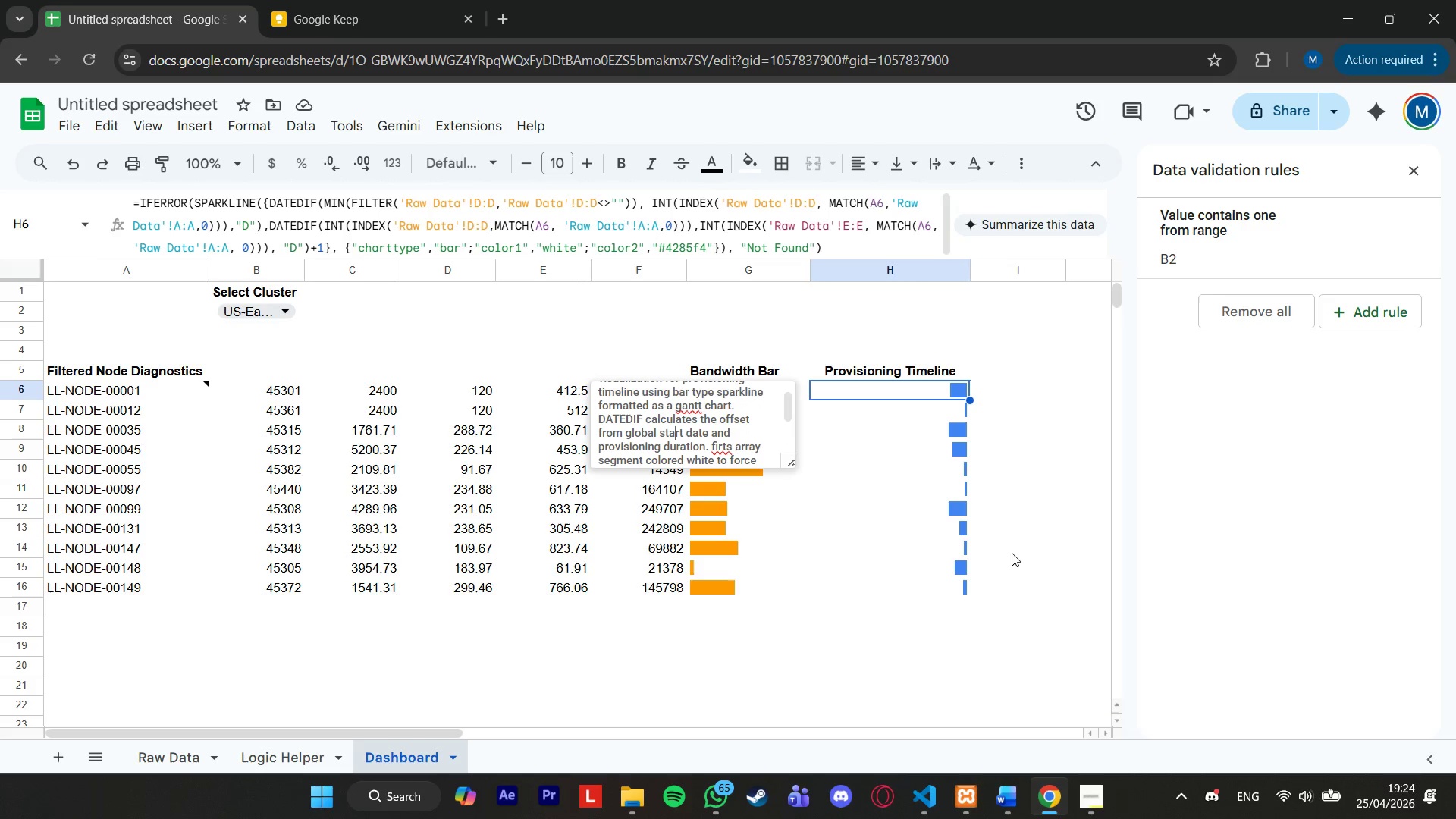 
hold_key(key=ArrowRight, duration=0.8)
 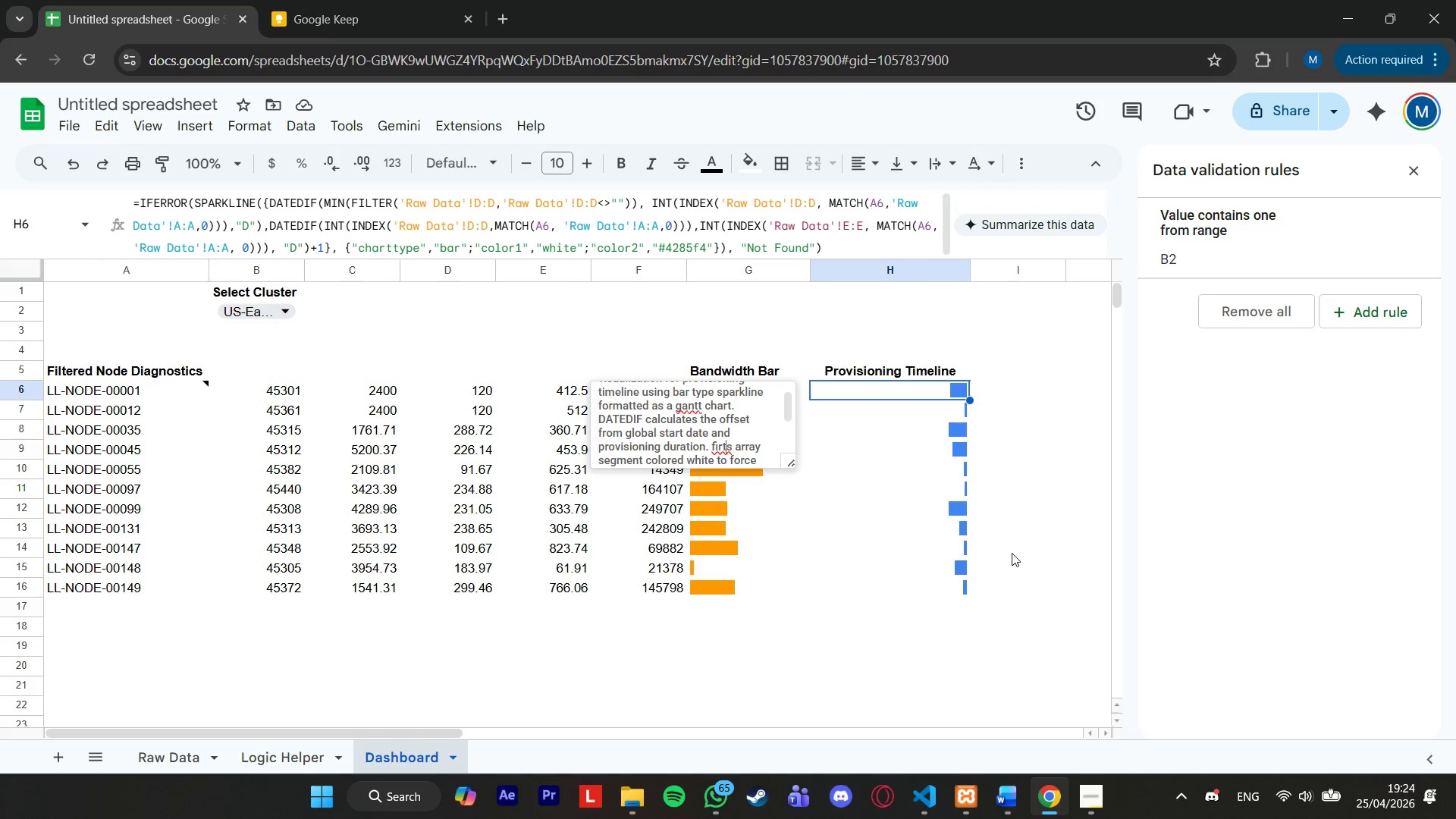 
hold_key(key=ArrowRight, duration=0.61)
 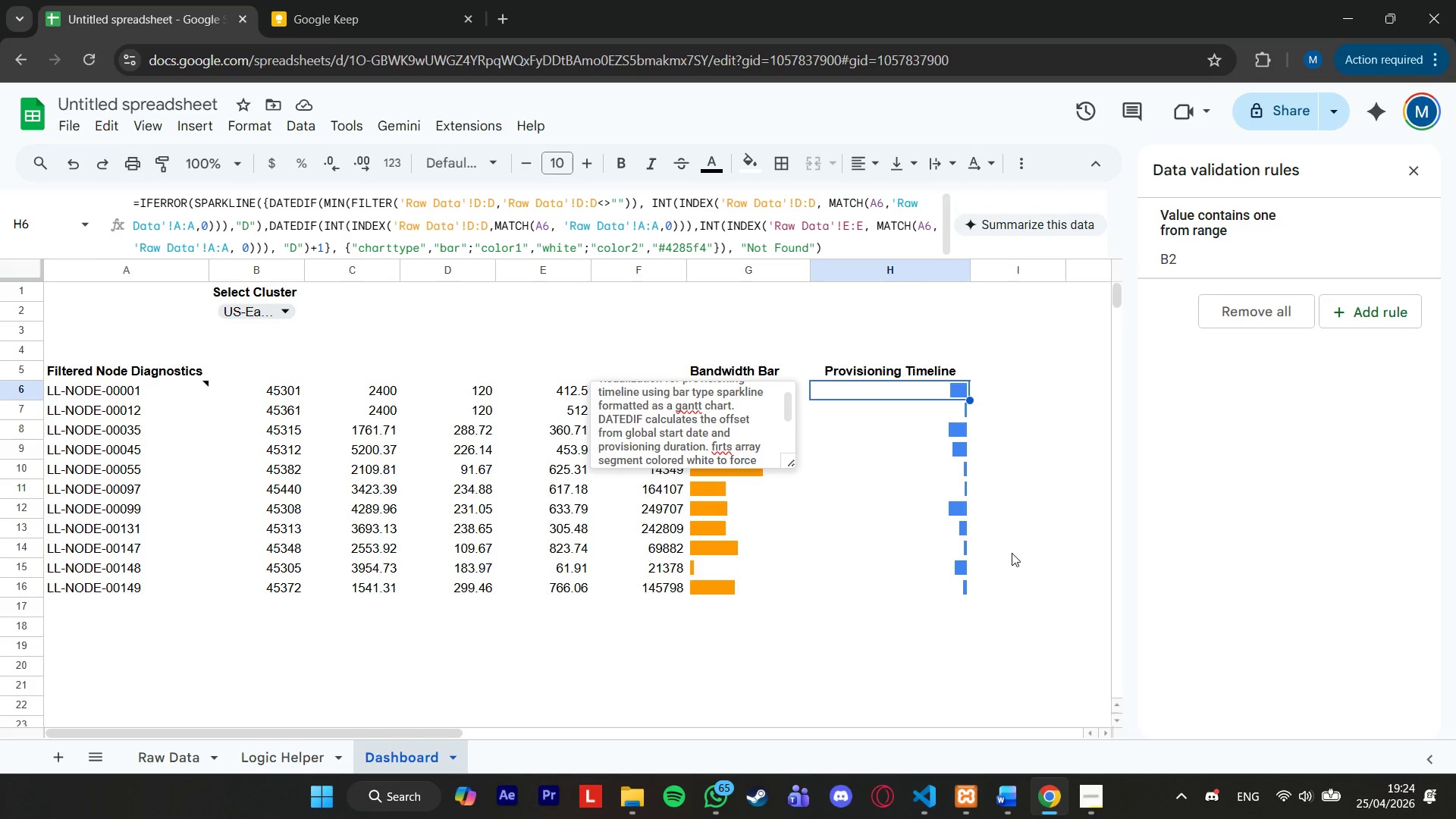 
key(ArrowDown)
 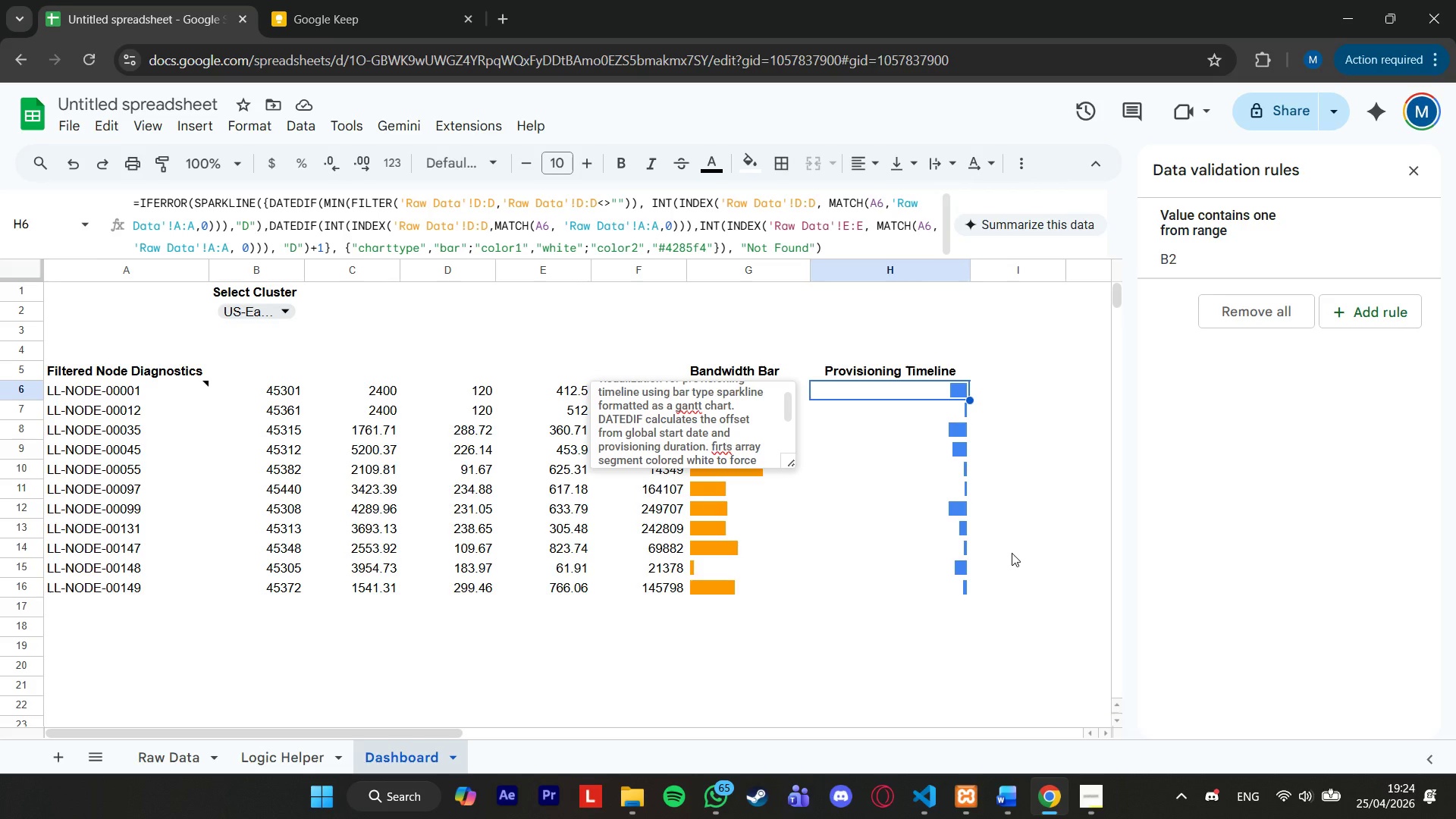 
key(Backspace)
 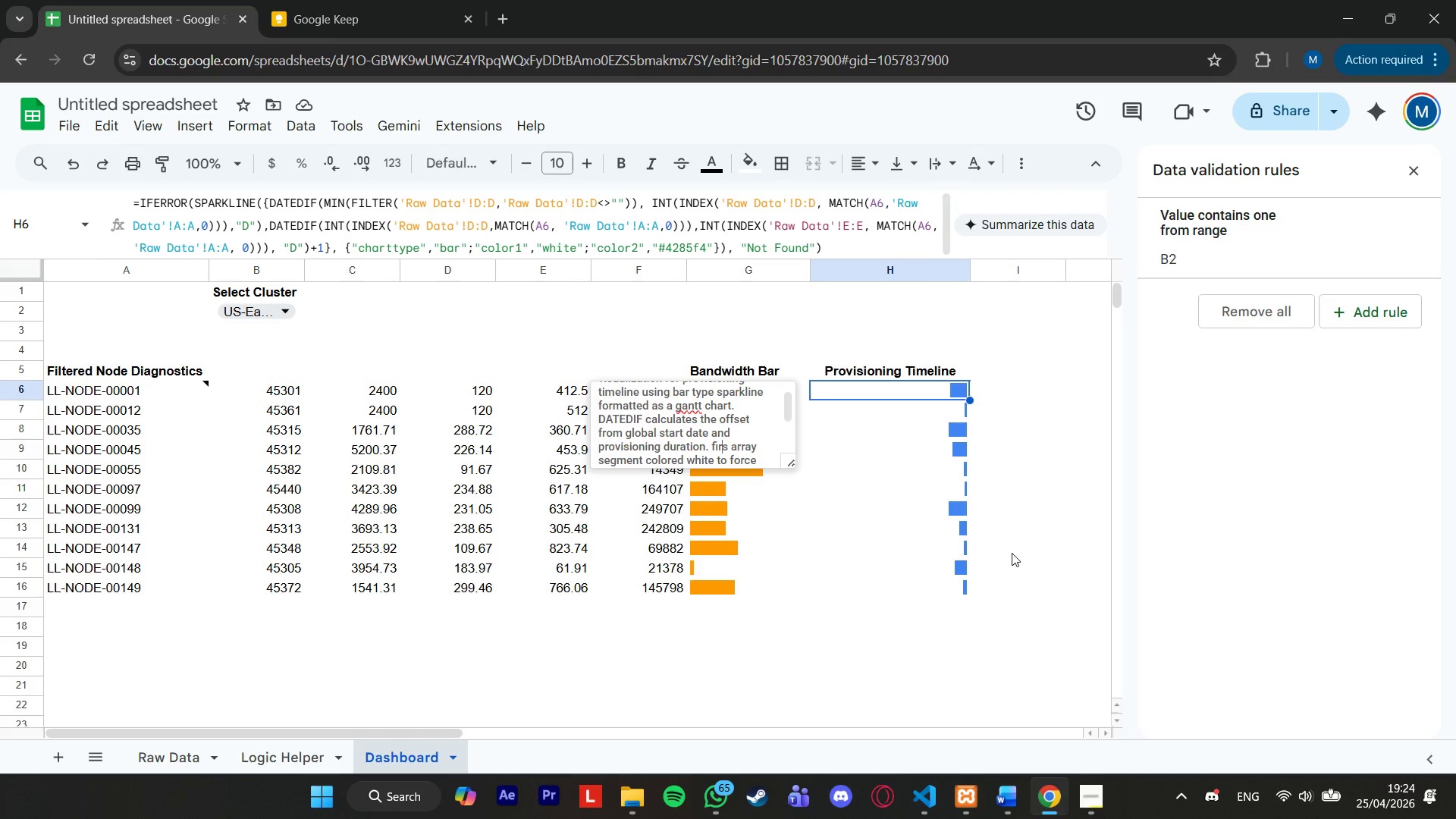 
key(ArrowRight)
 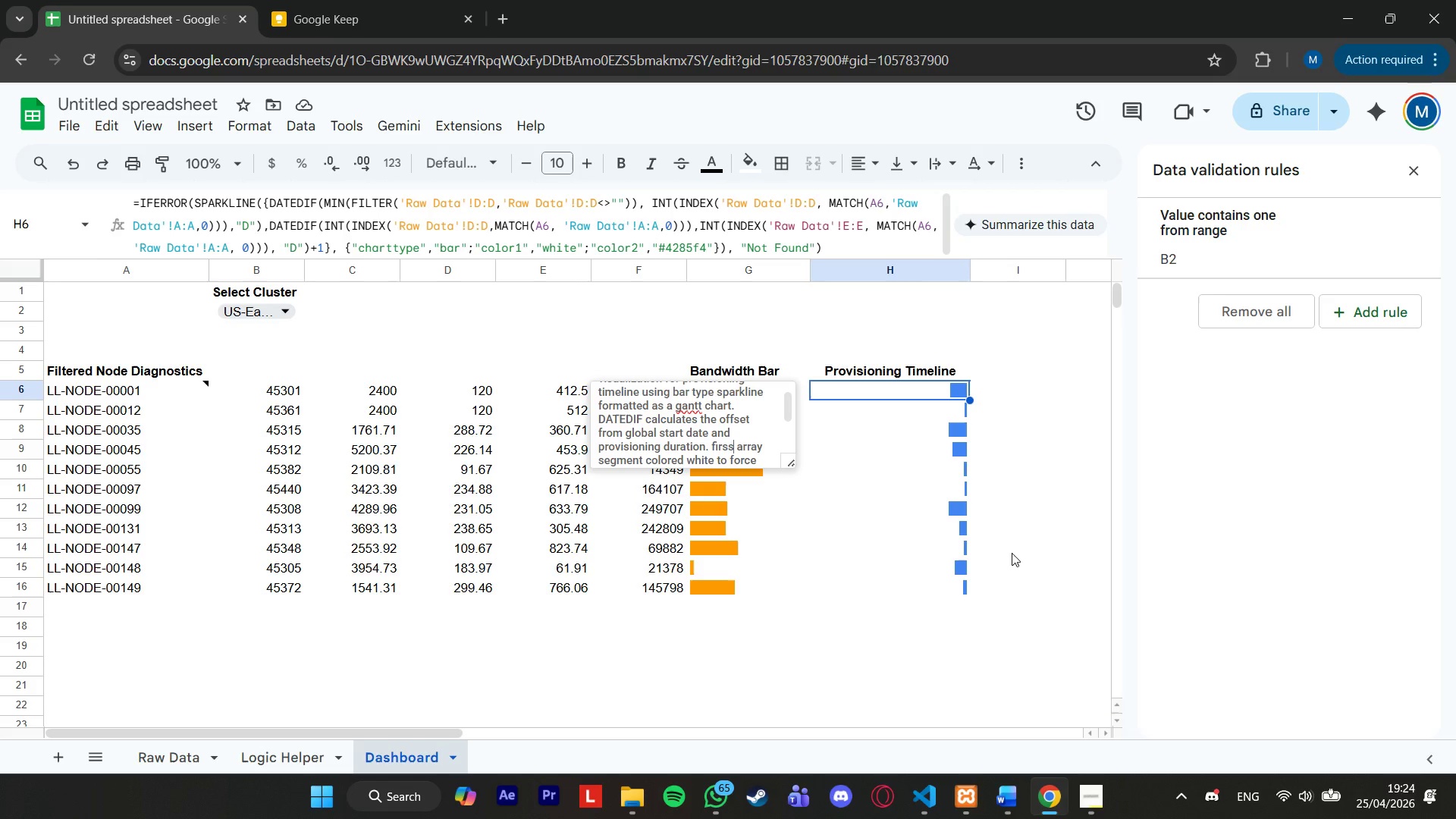 
key(S)
 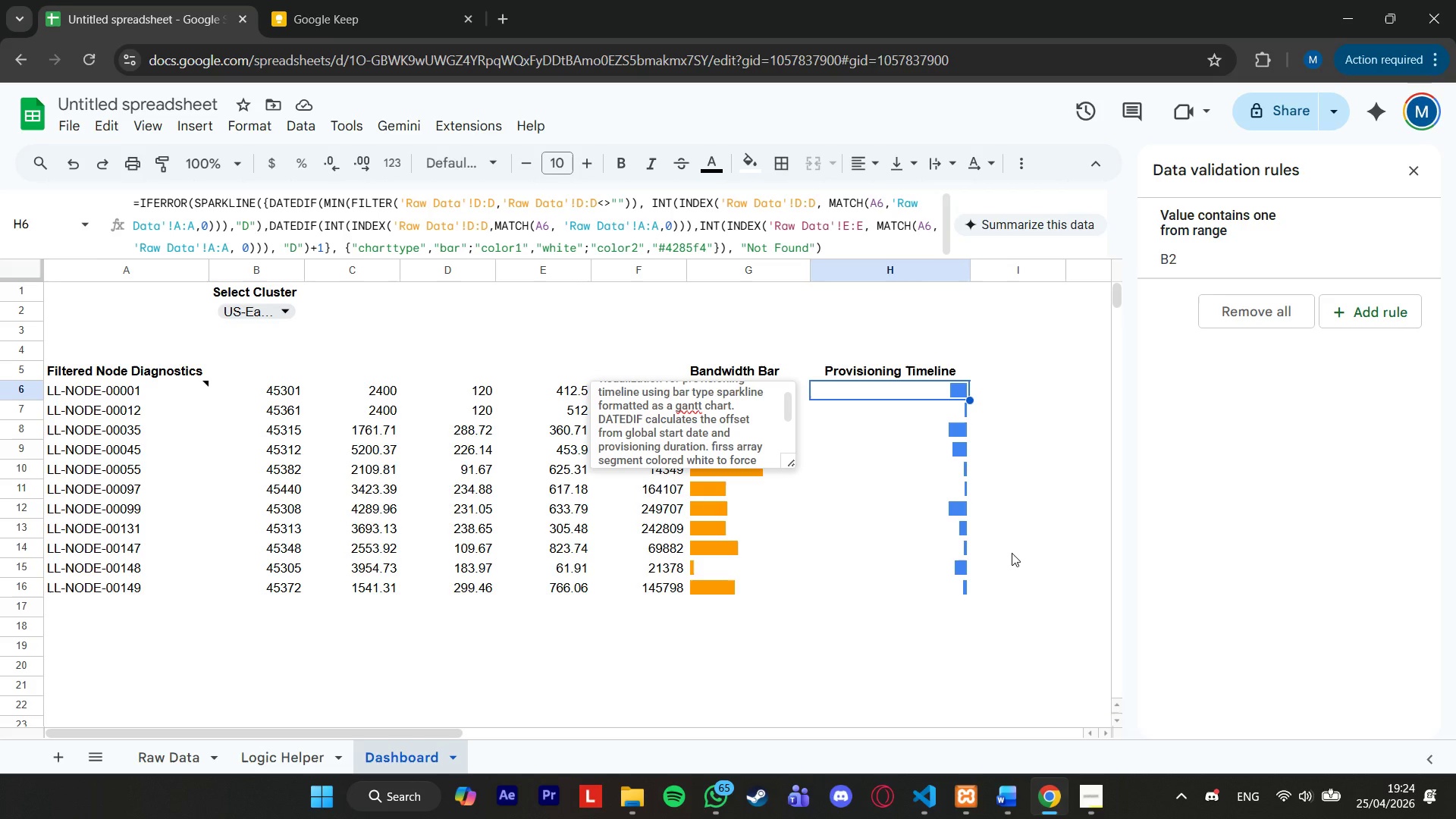 
key(Backspace)
 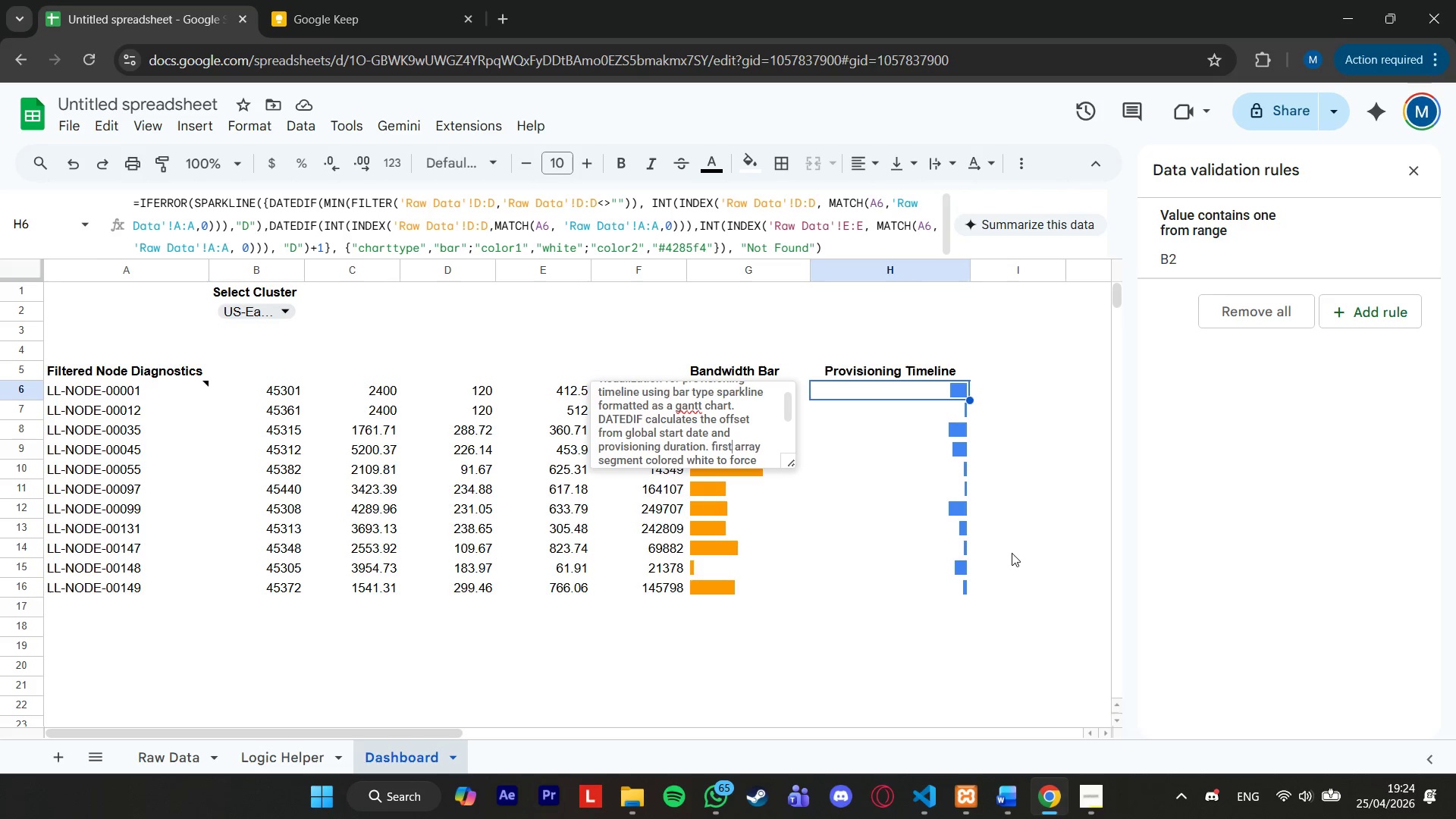 
key(T)
 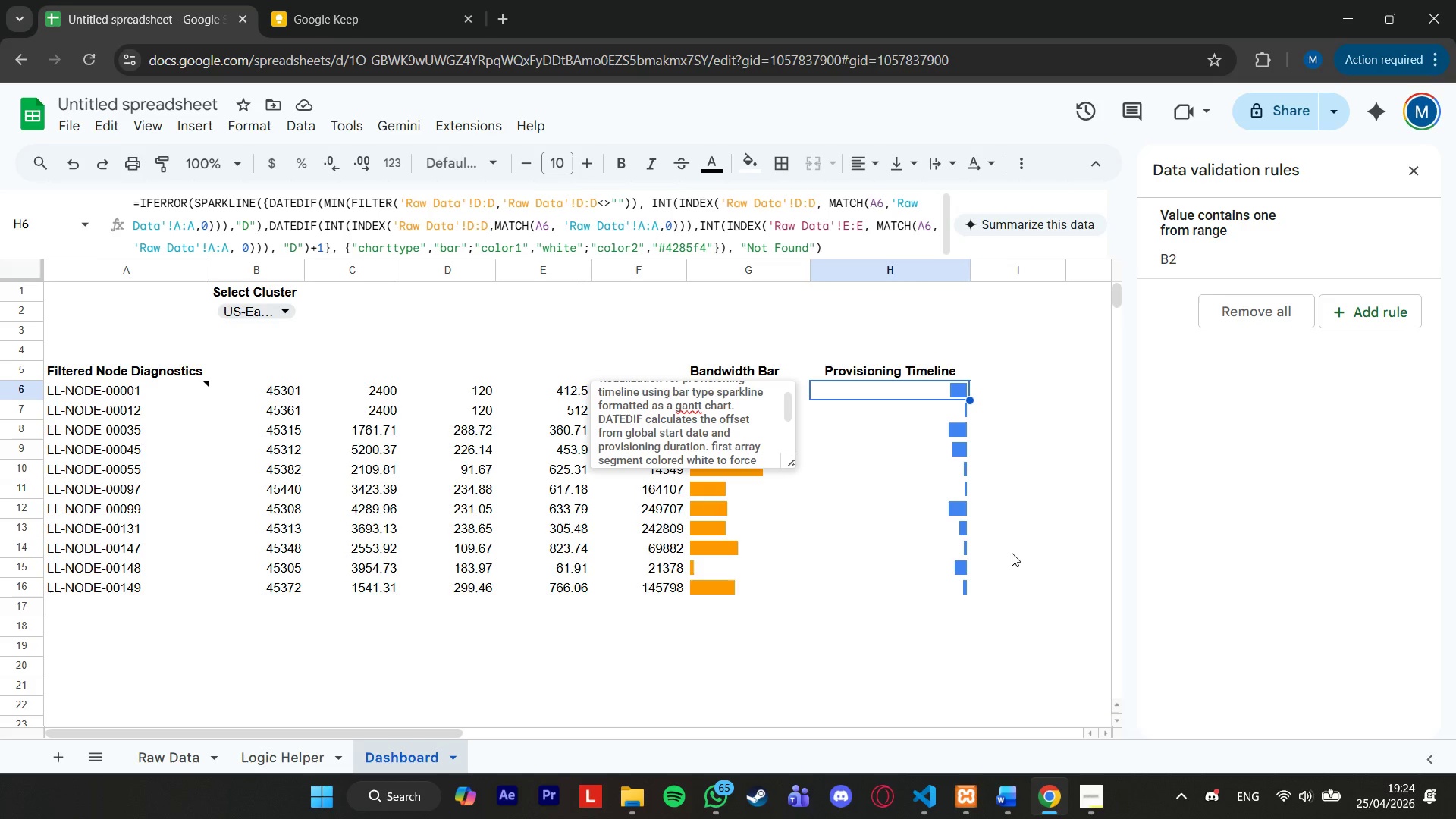 
hold_key(key=ArrowDown, duration=1.34)
 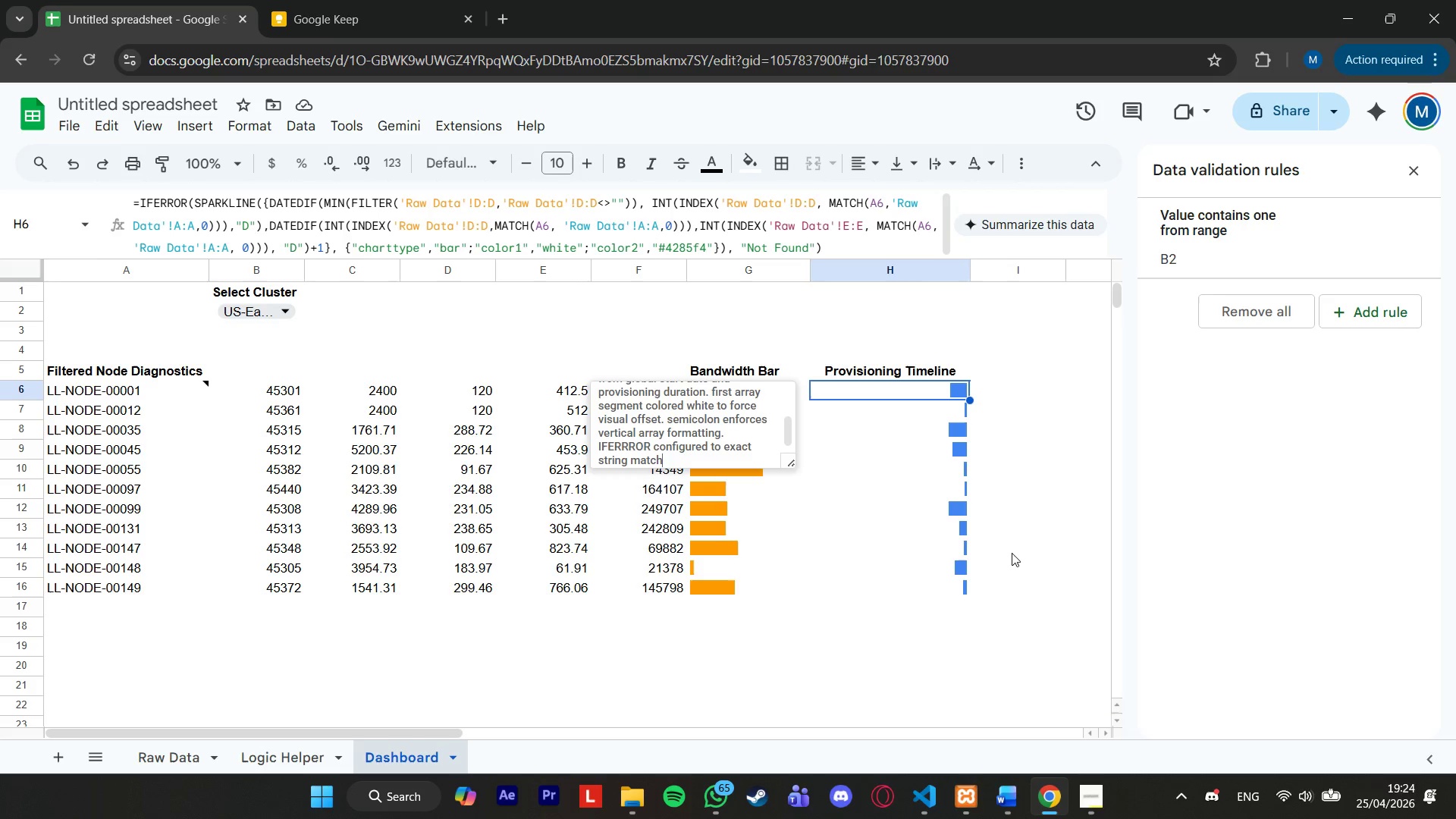 
left_click_drag(start_coordinate=[1007, 549], to_coordinate=[1006, 544])
 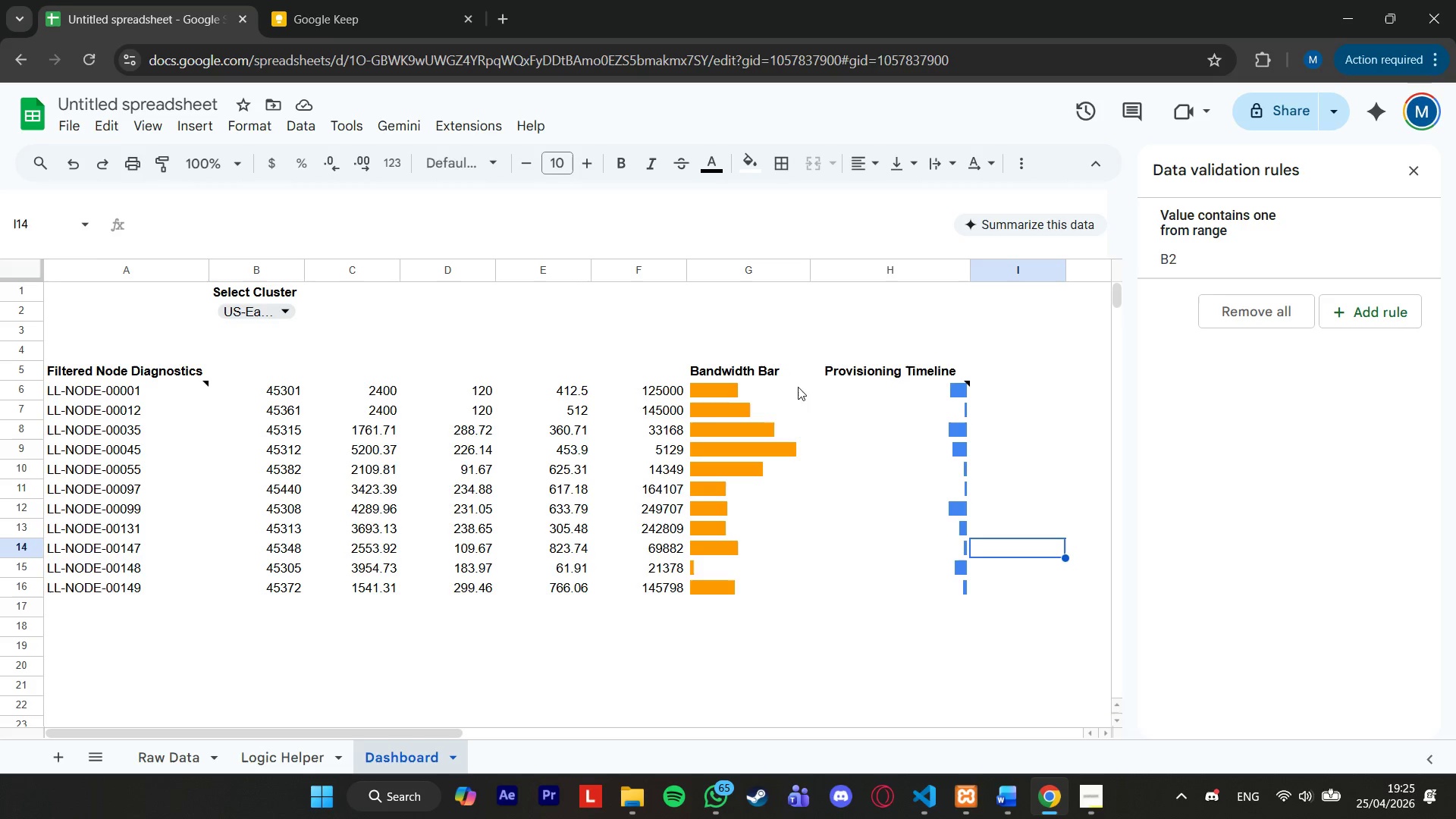 
wait(7.55)
 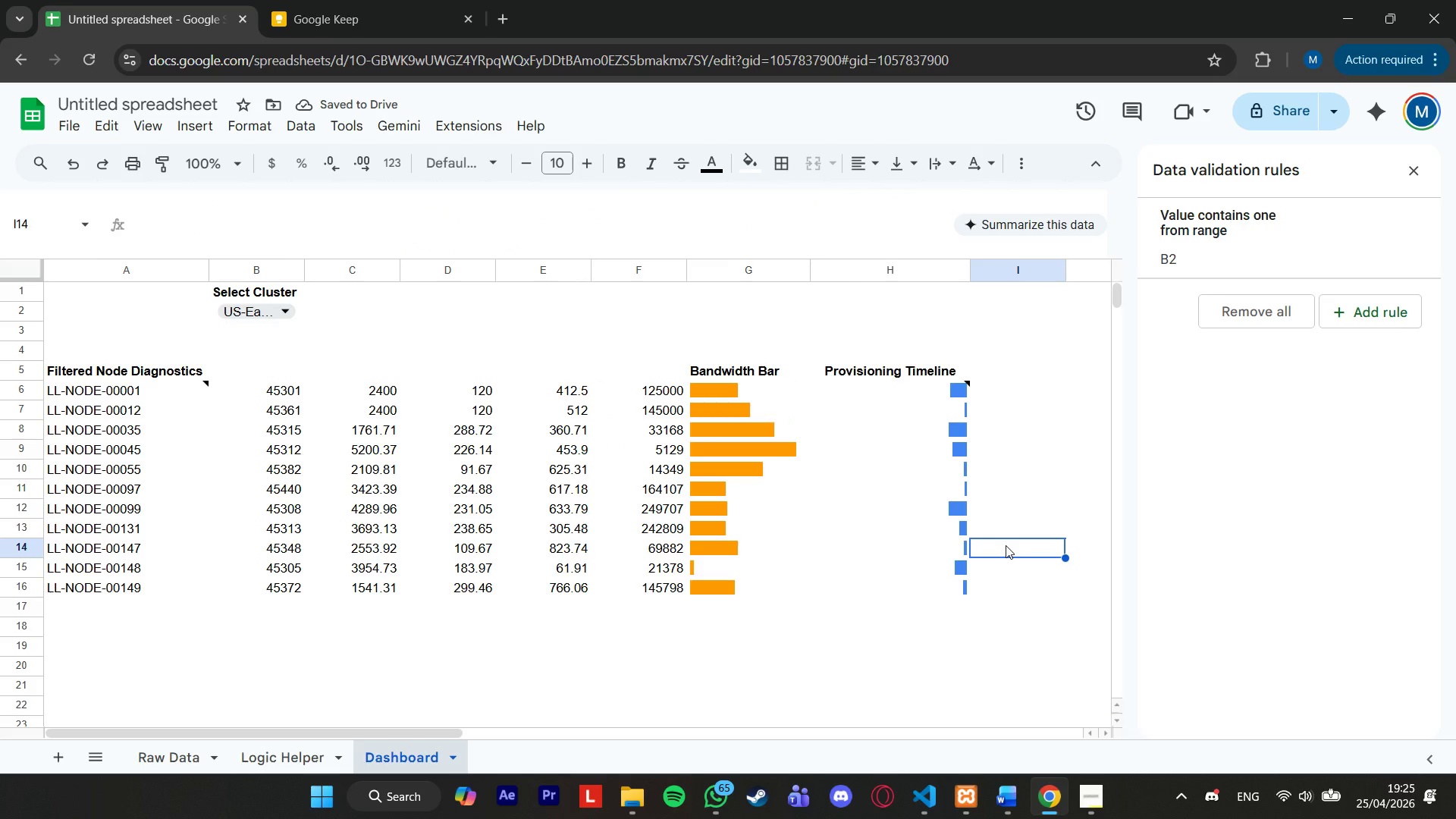 
double_click([283, 347])
 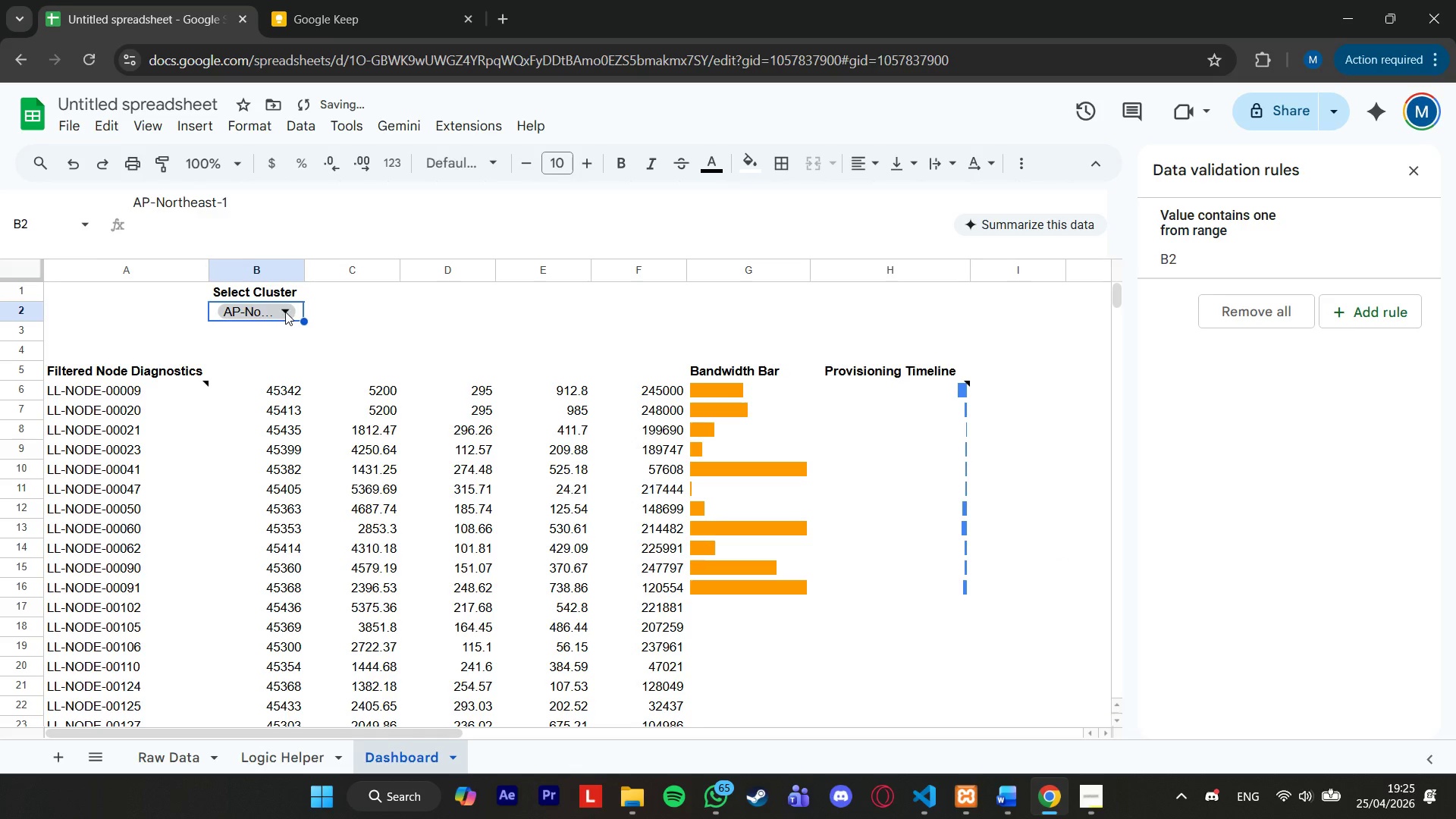 
scroll: coordinate [579, 421], scroll_direction: up, amount: 2.0
 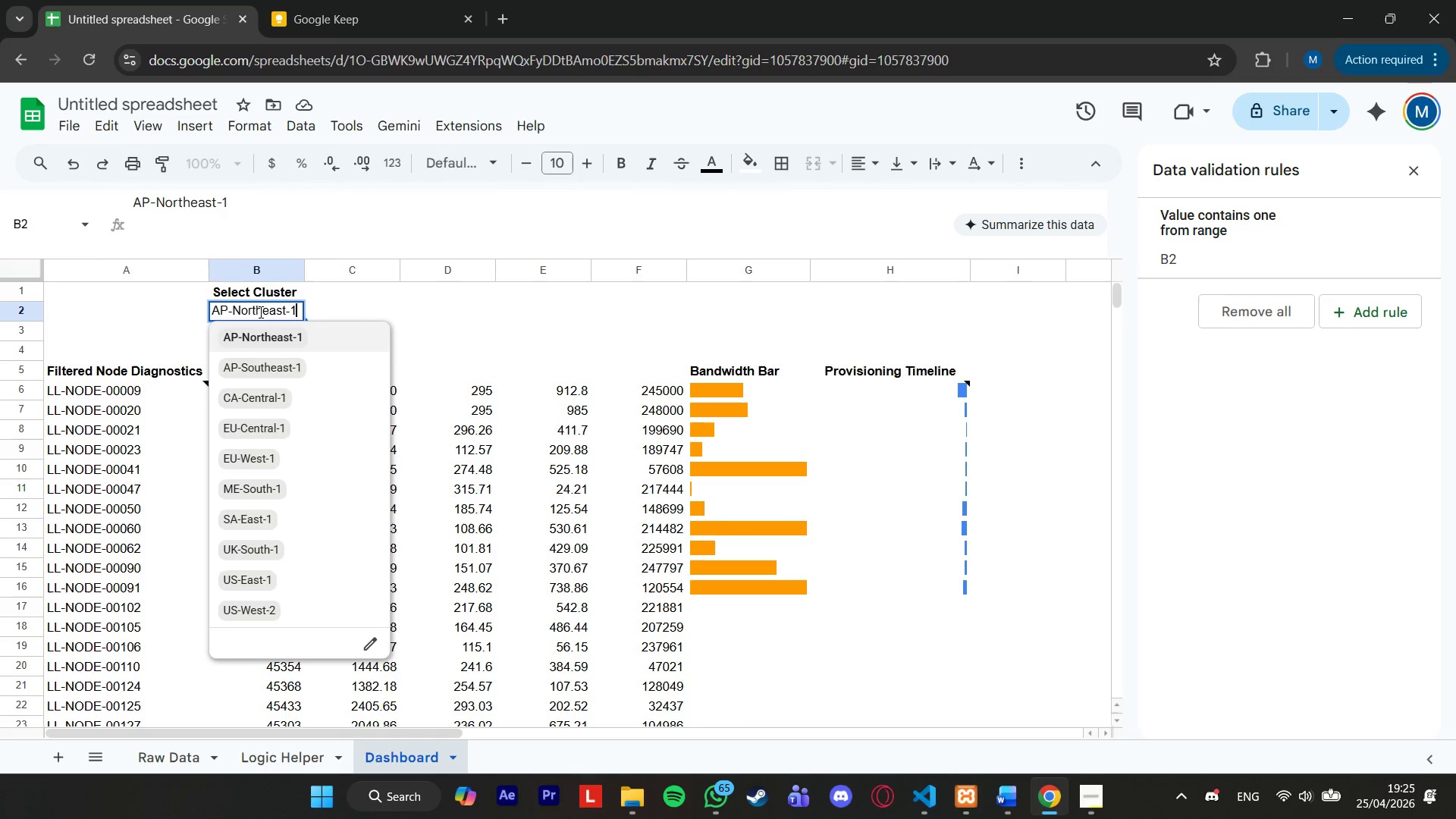 
double_click([273, 369])
 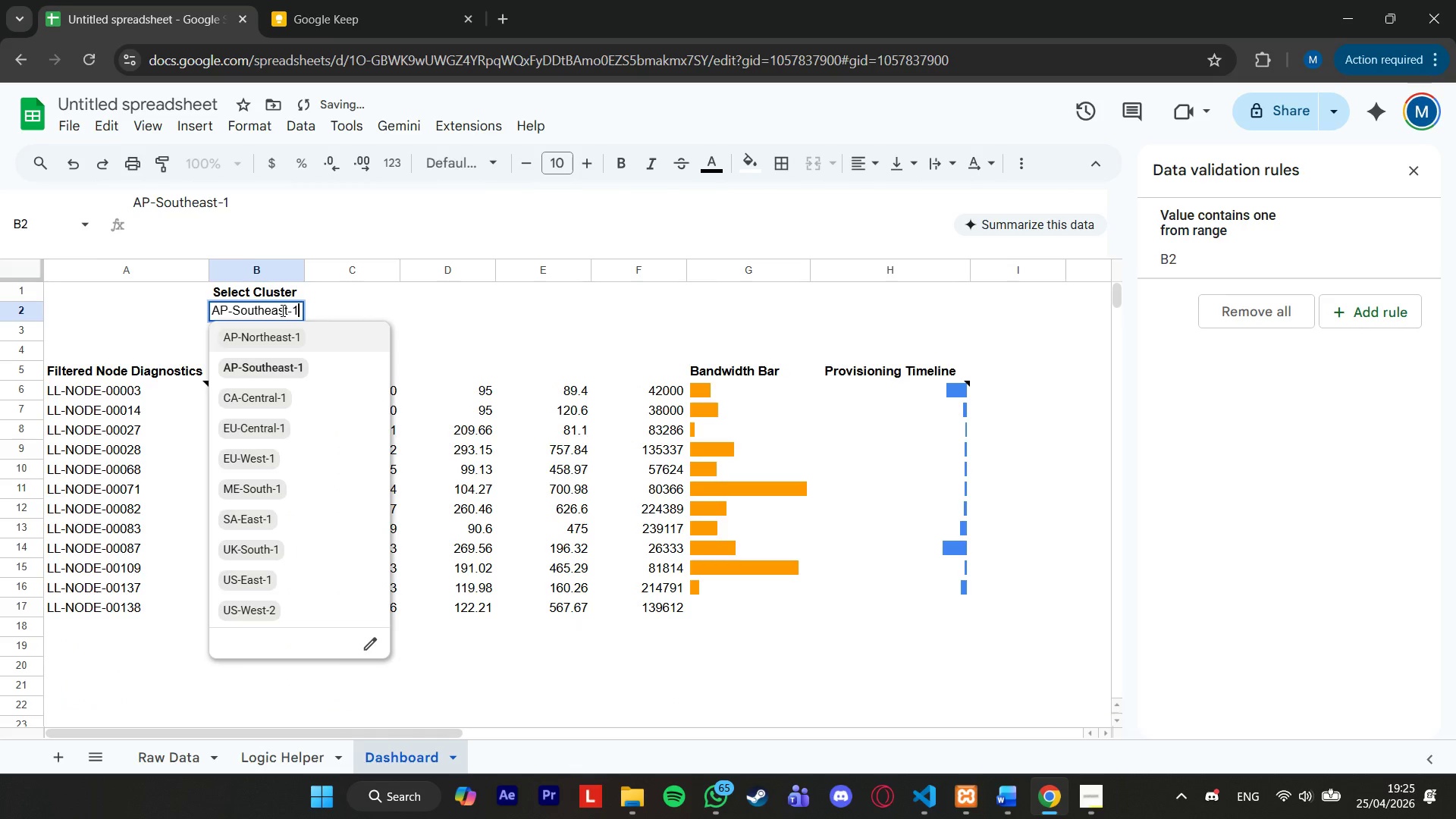 
double_click([284, 342])
 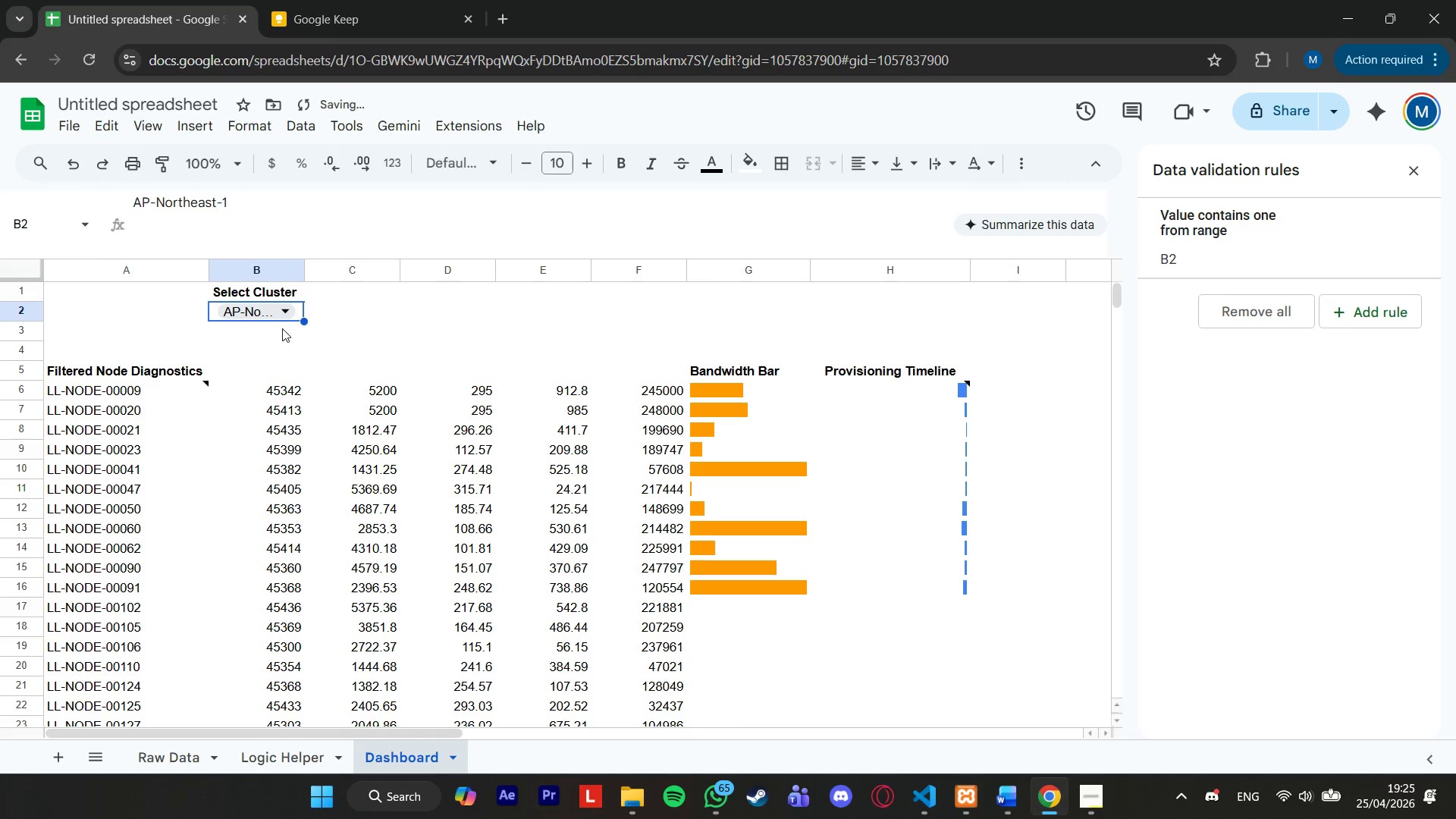 
left_click([281, 306])
 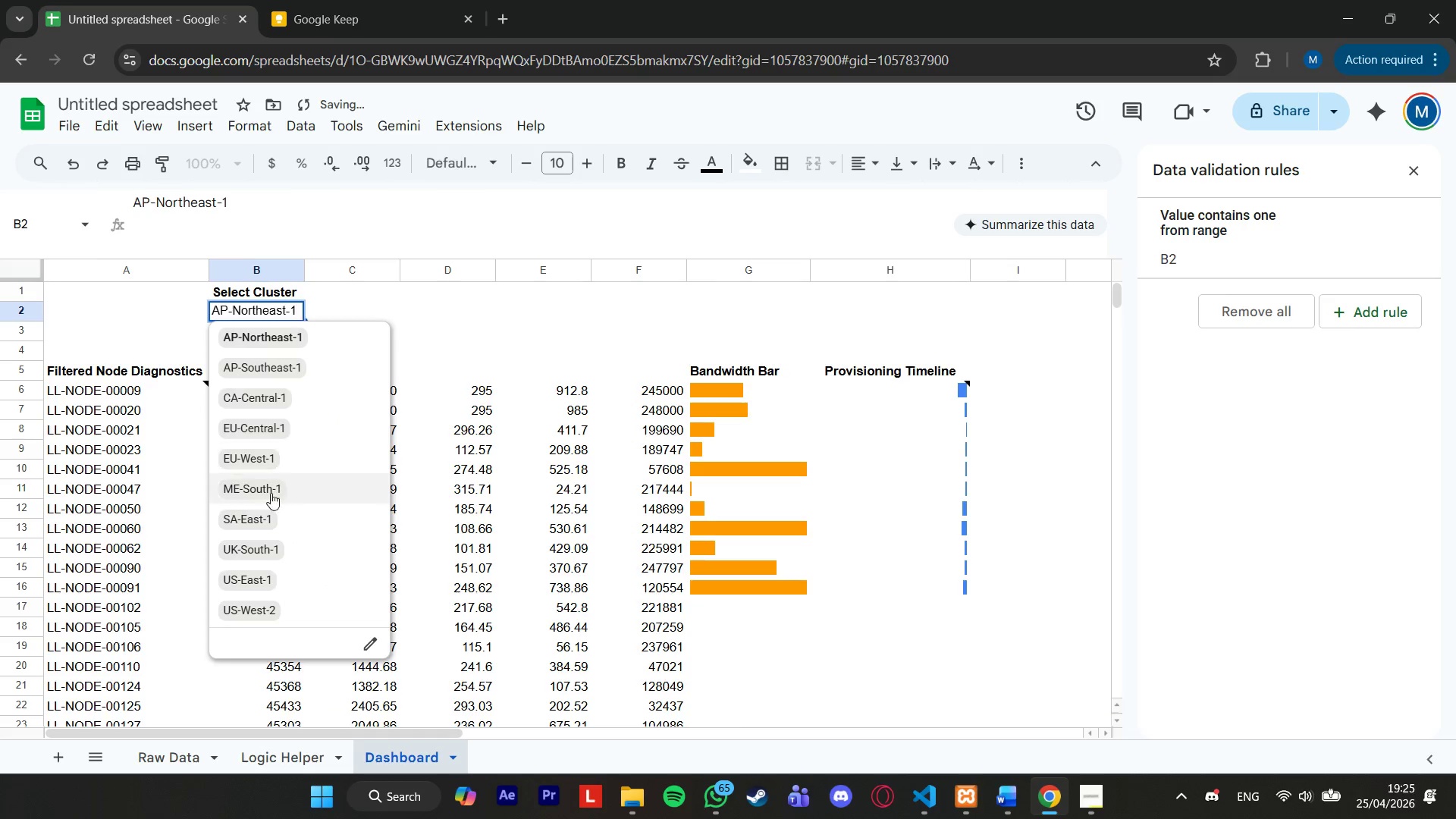 
left_click([268, 541])
 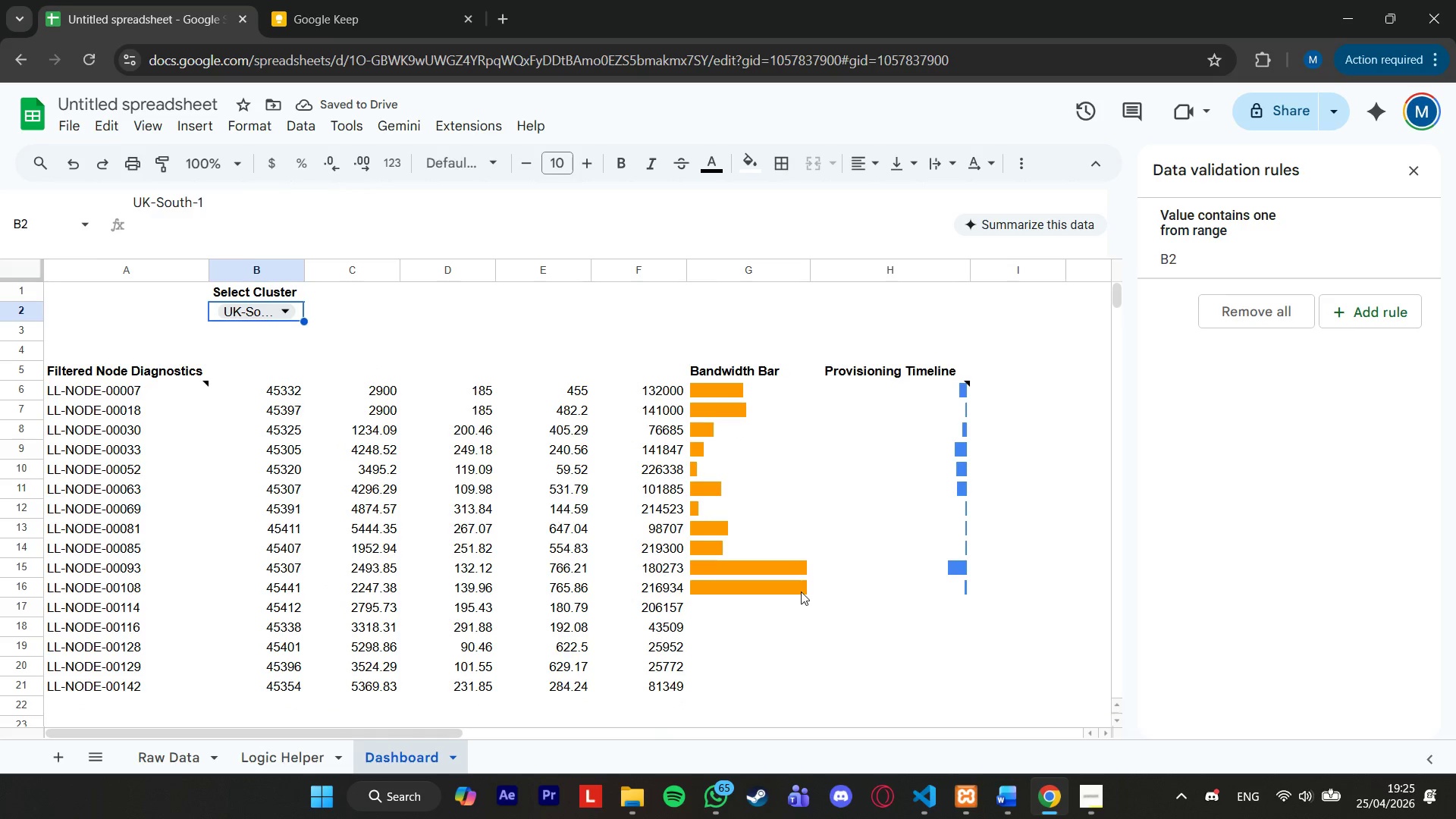 
left_click([754, 391])
 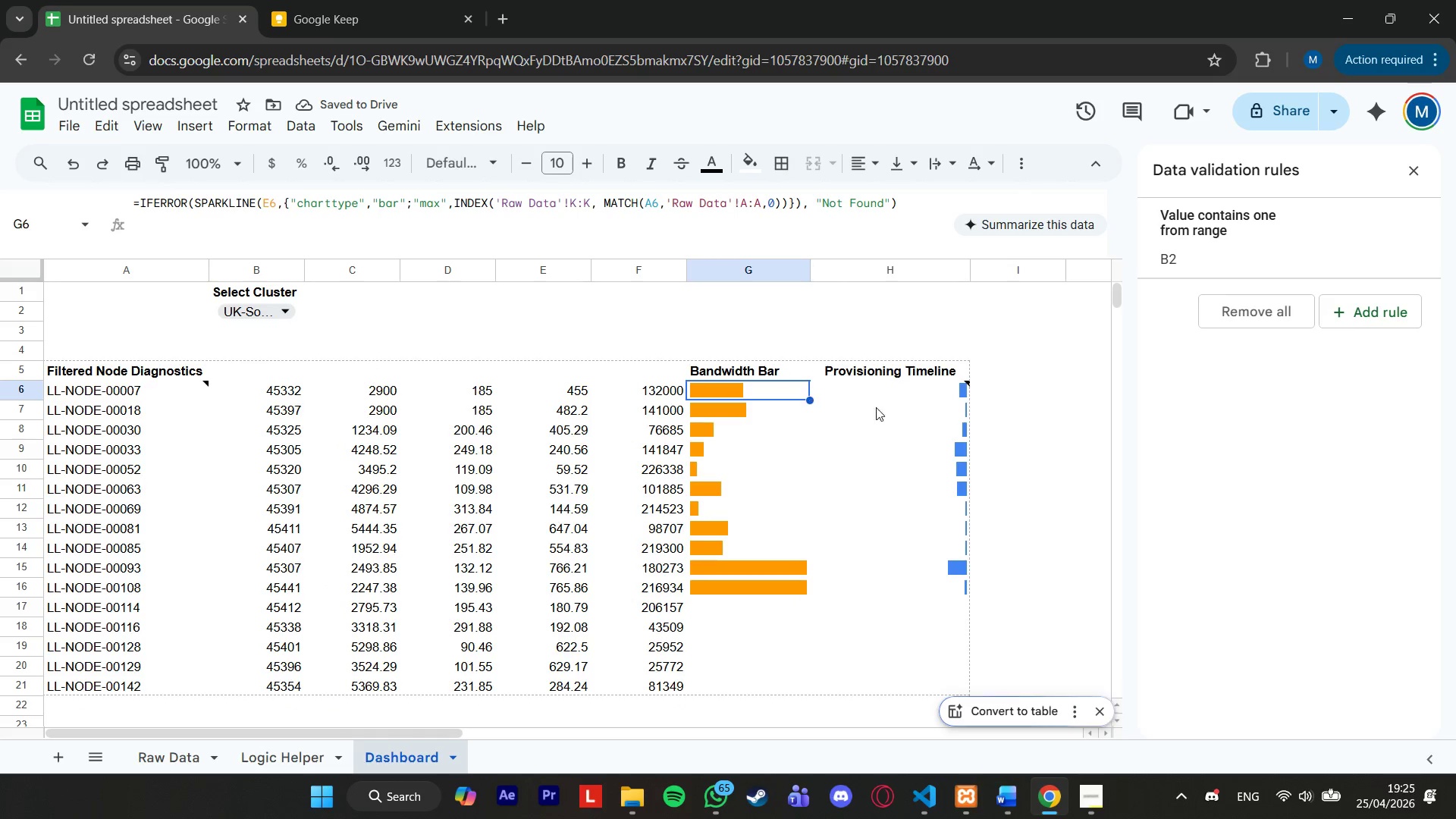 
hold_key(key=ShiftLeft, duration=0.56)
left_click([925, 391])
 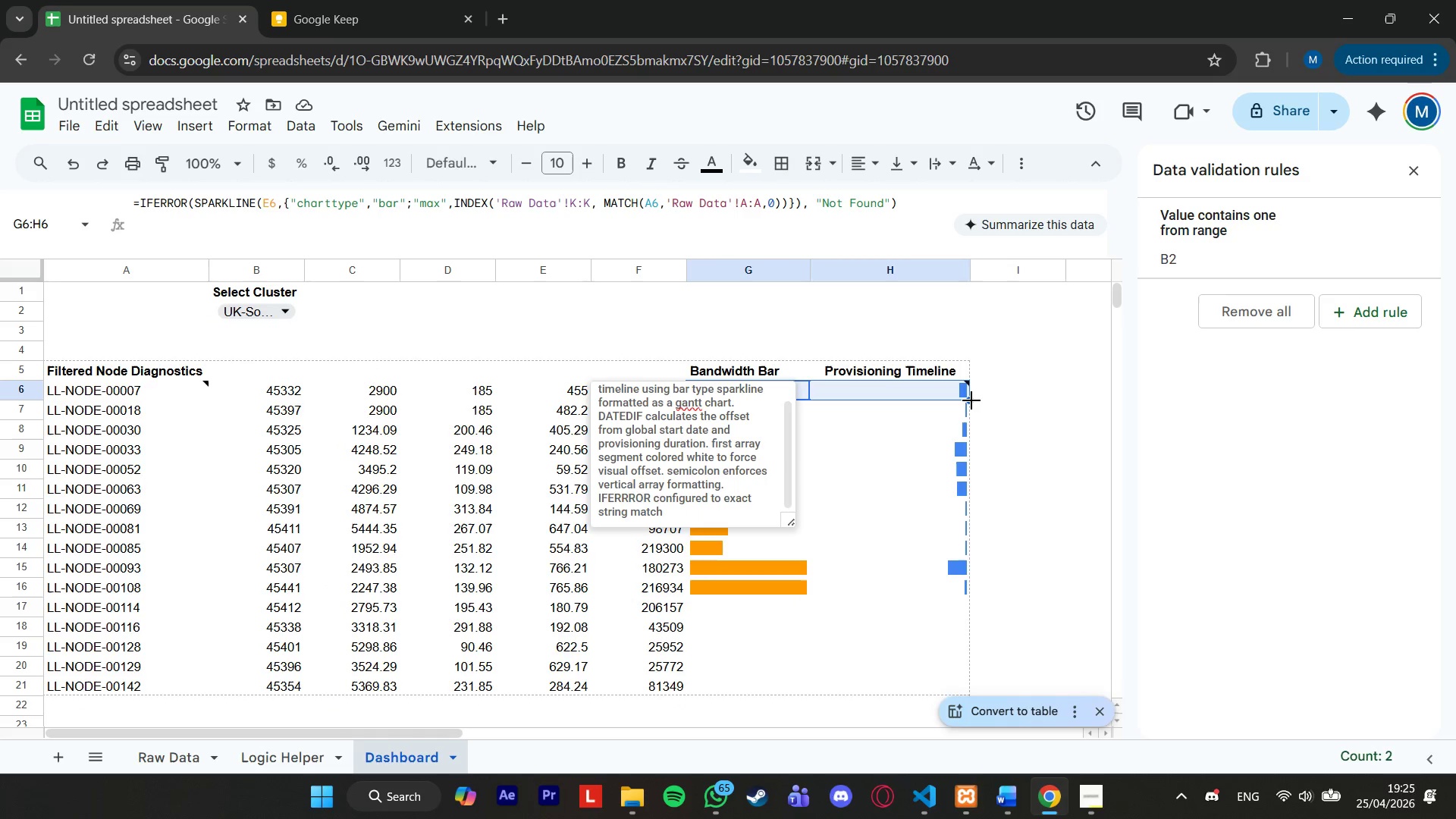 
left_click_drag(start_coordinate=[971, 400], to_coordinate=[958, 613])
 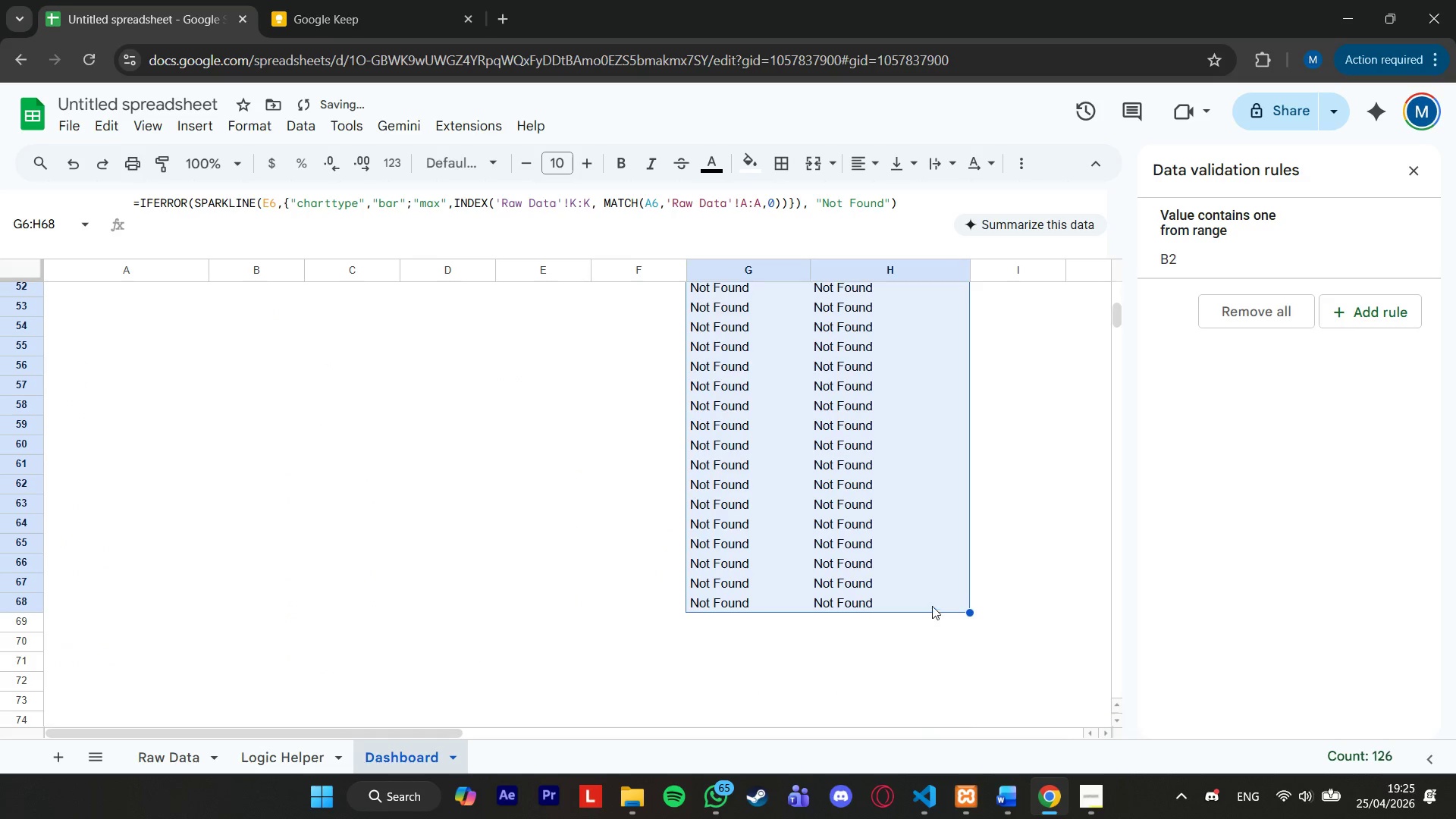 
scroll: coordinate [976, 532], scroll_direction: down, amount: 4.0
 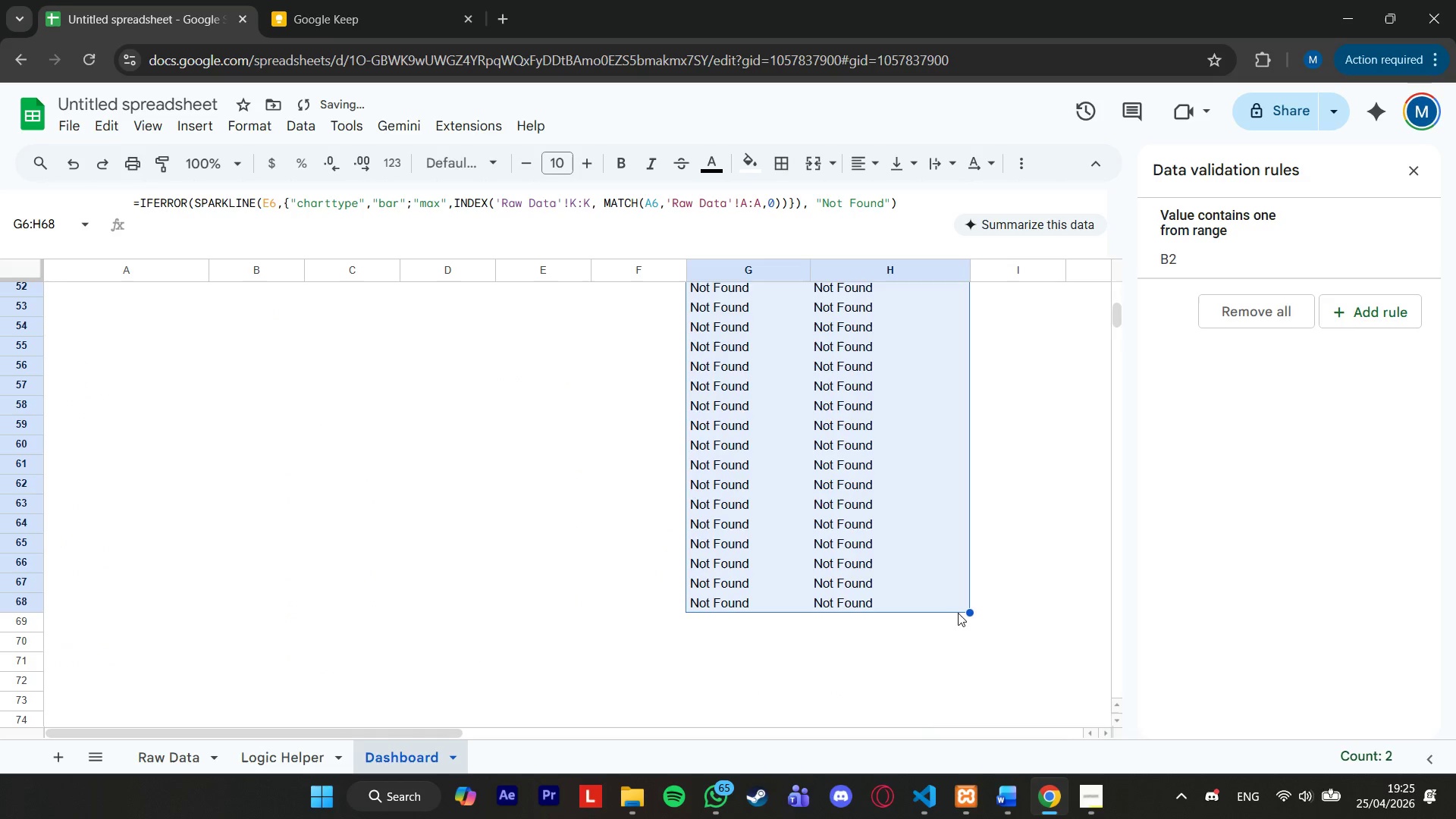 
scroll: coordinate [278, 358], scroll_direction: up, amount: 6.0
 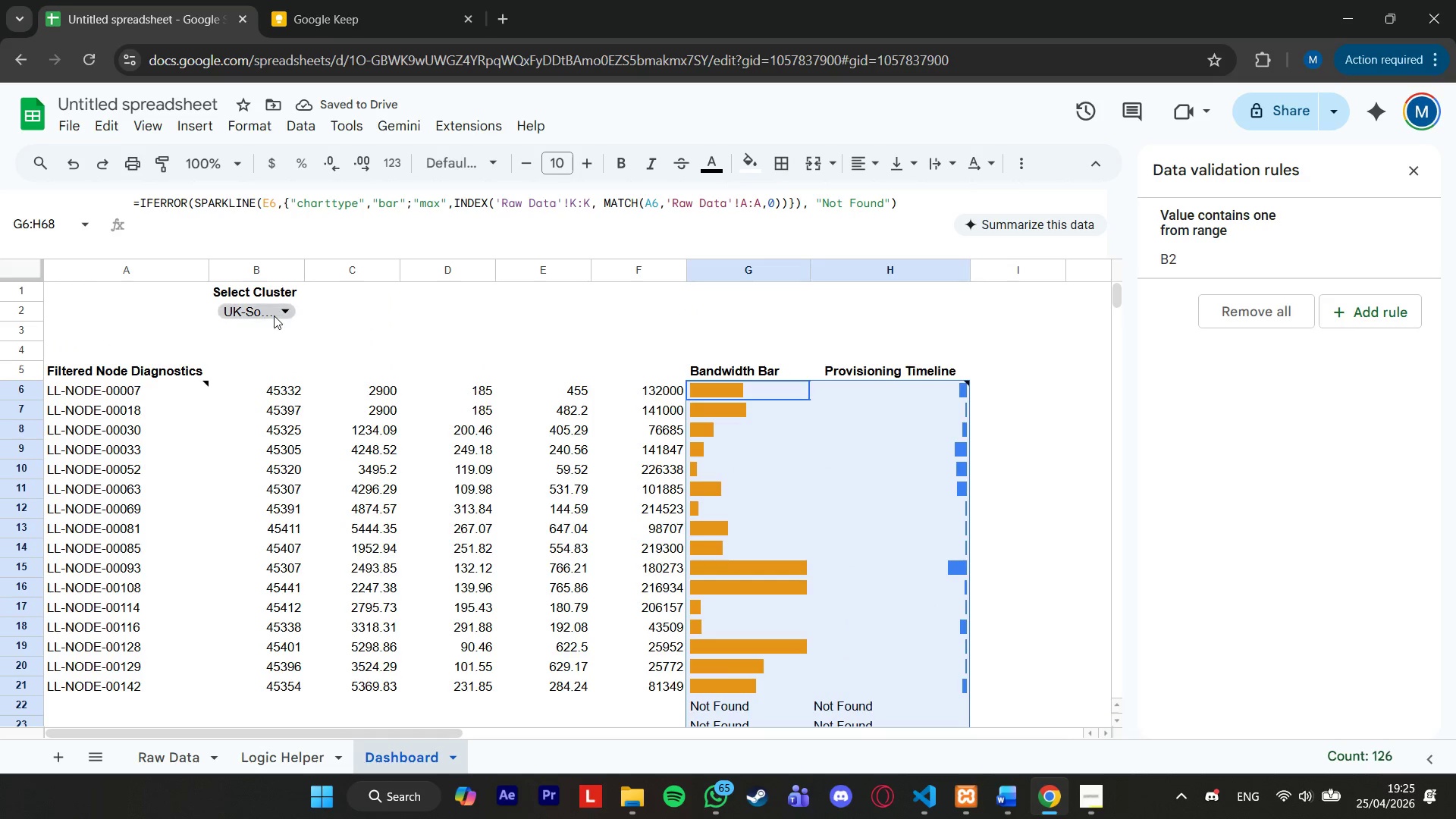 
left_click([273, 310])
 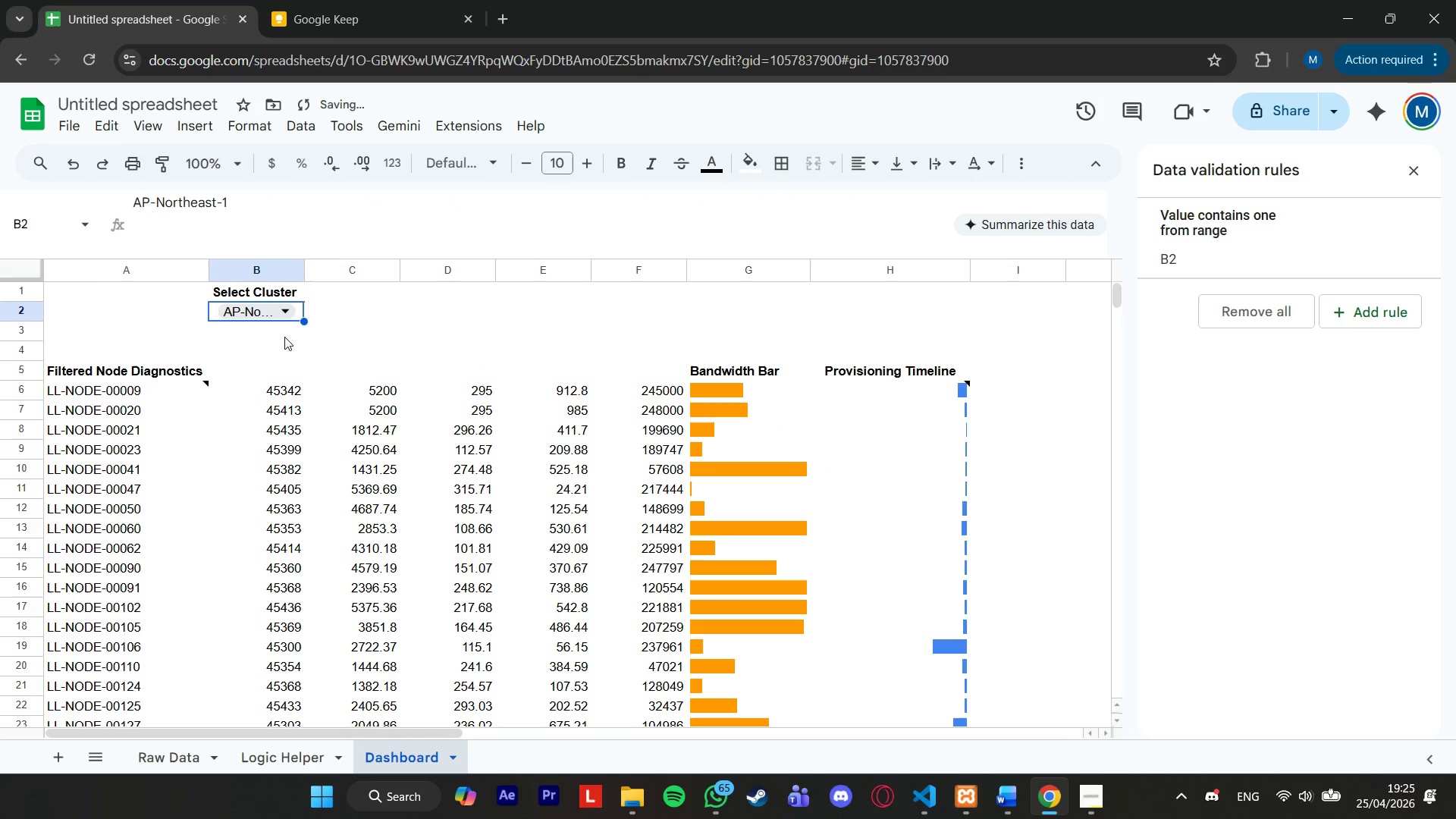 
left_click([287, 316])
 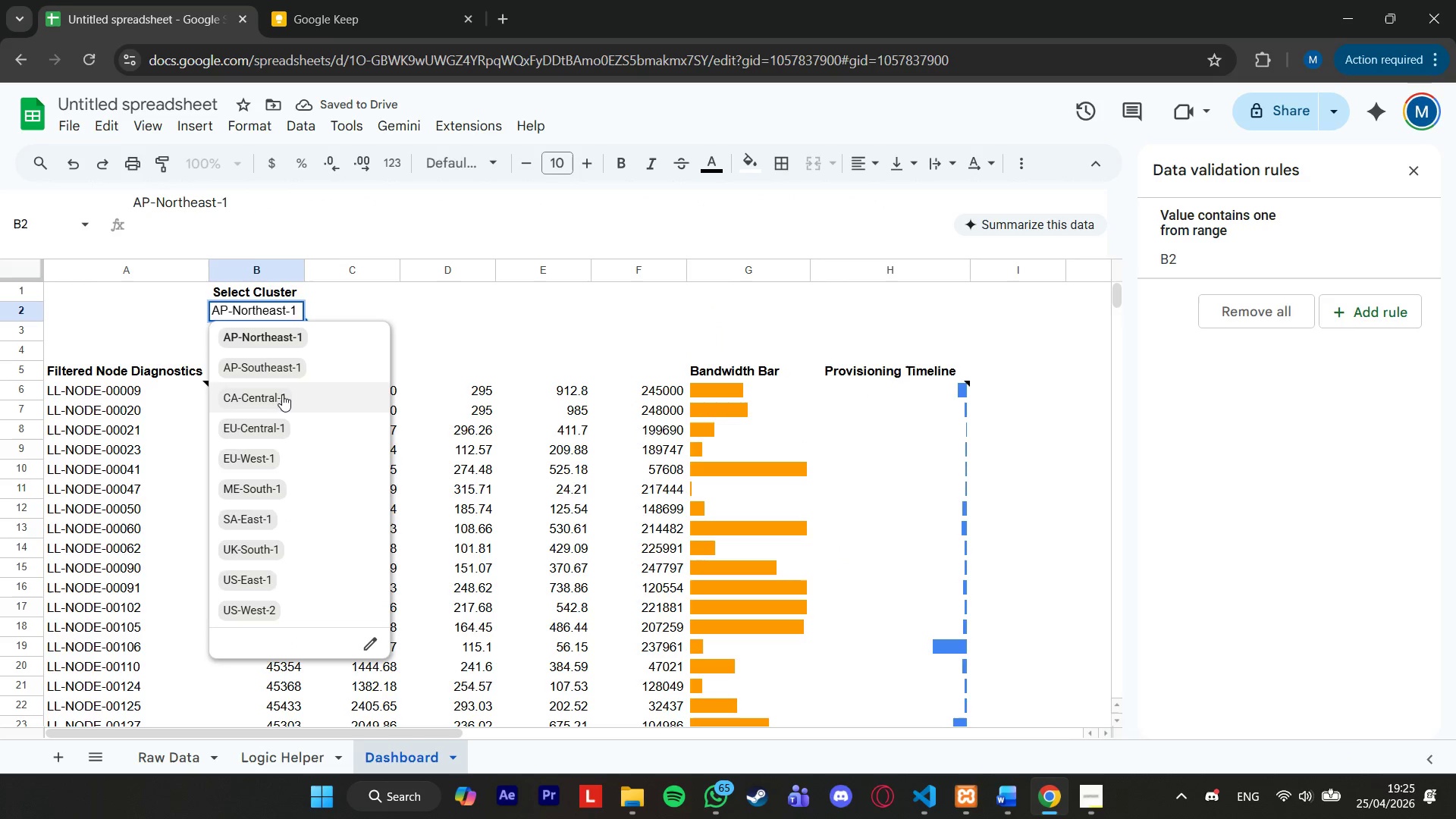 
scroll: coordinate [294, 331], scroll_direction: none, amount: 0.0
 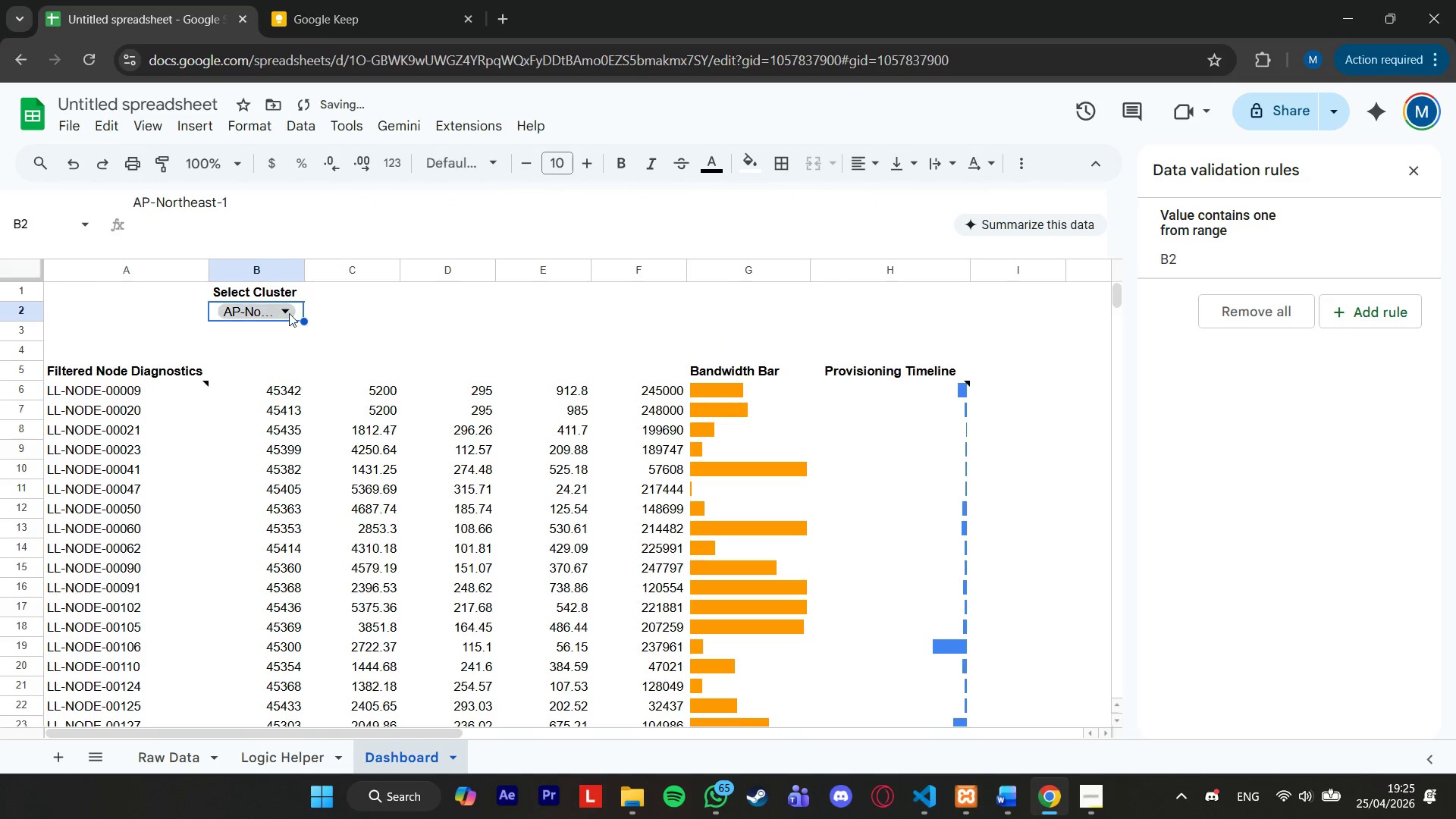 
left_click([291, 367])
 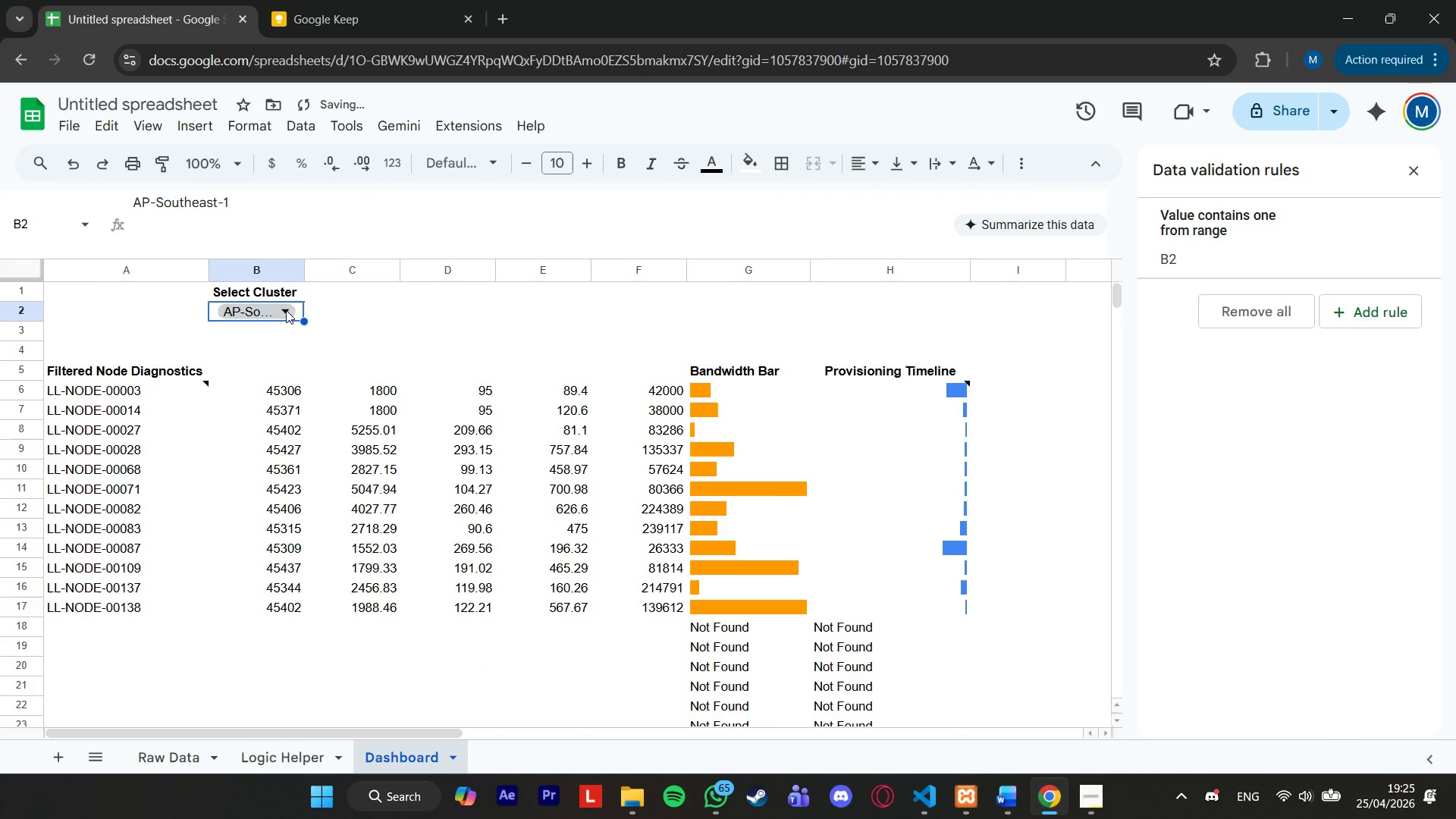 
left_click([286, 309])
 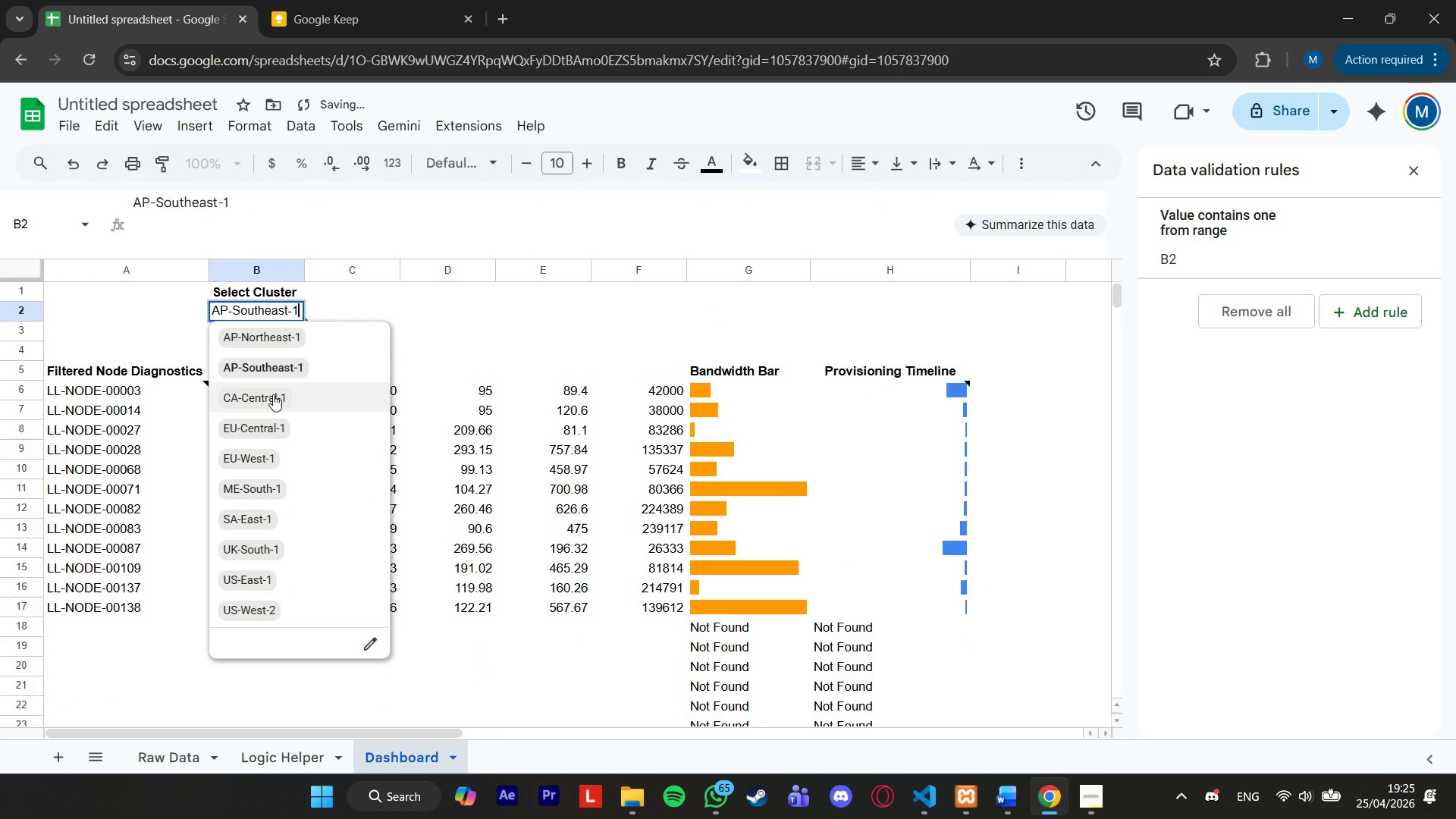 
left_click([274, 397])
 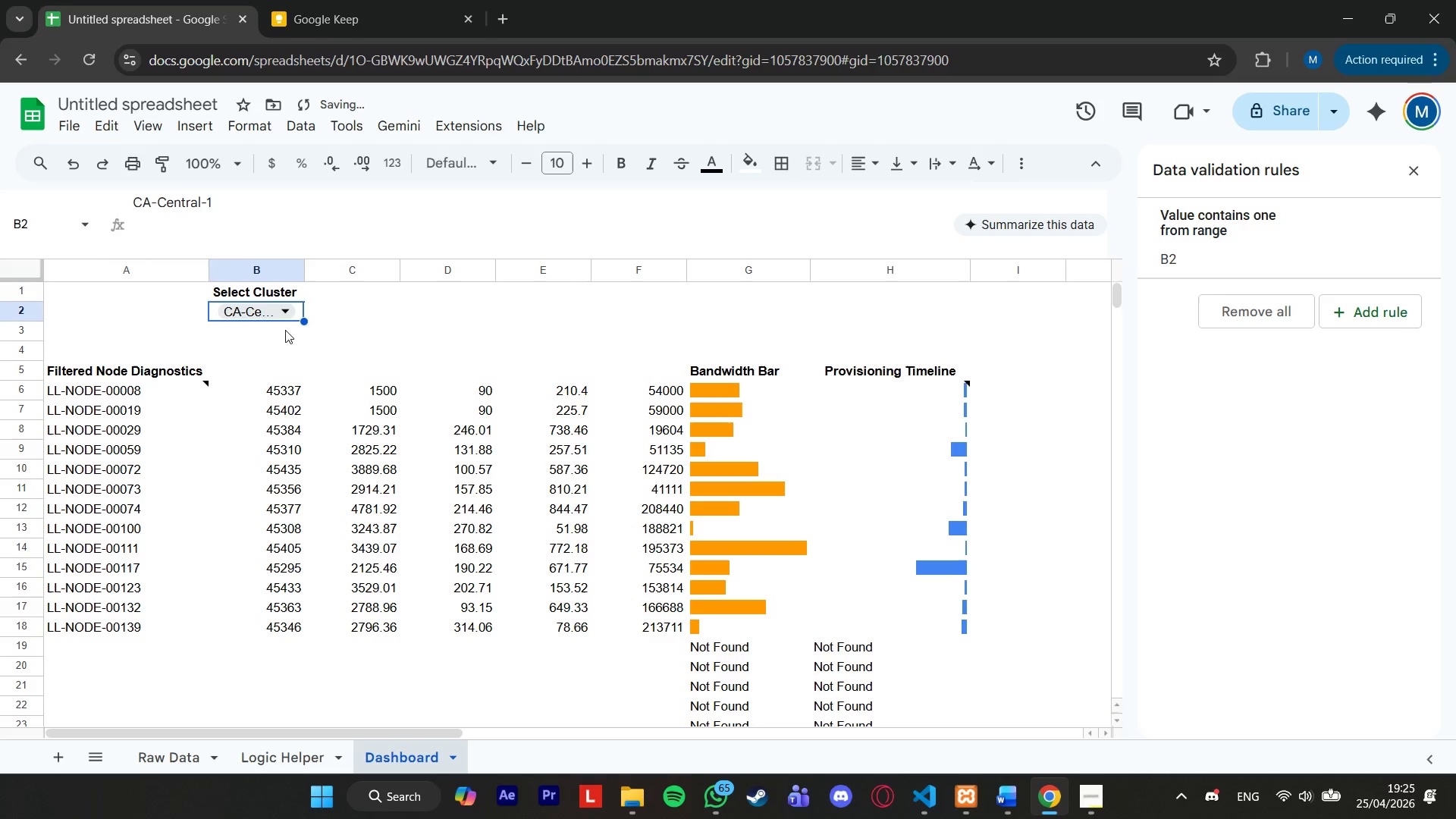 
left_click([285, 314])
 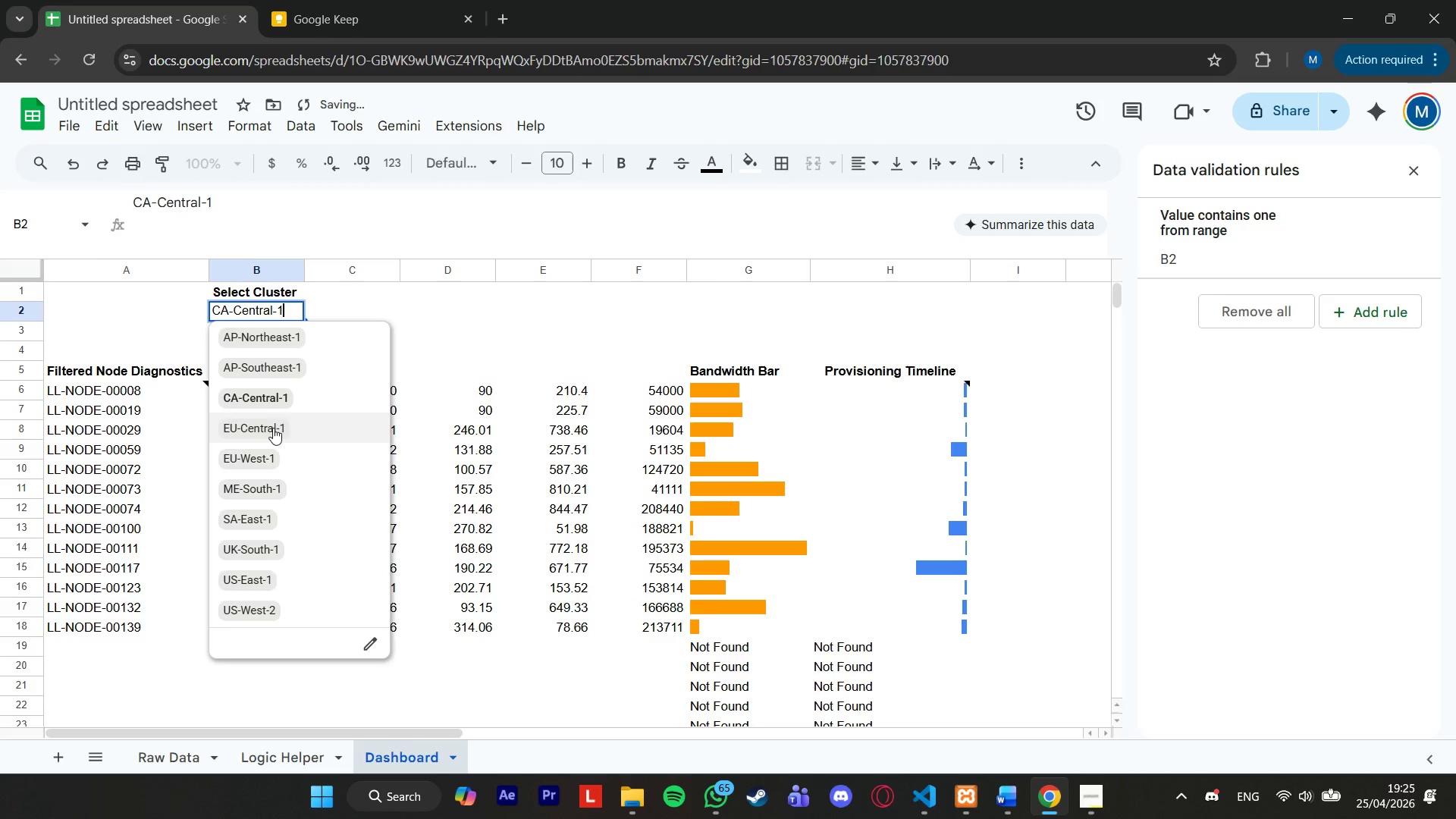 
left_click([273, 428])
 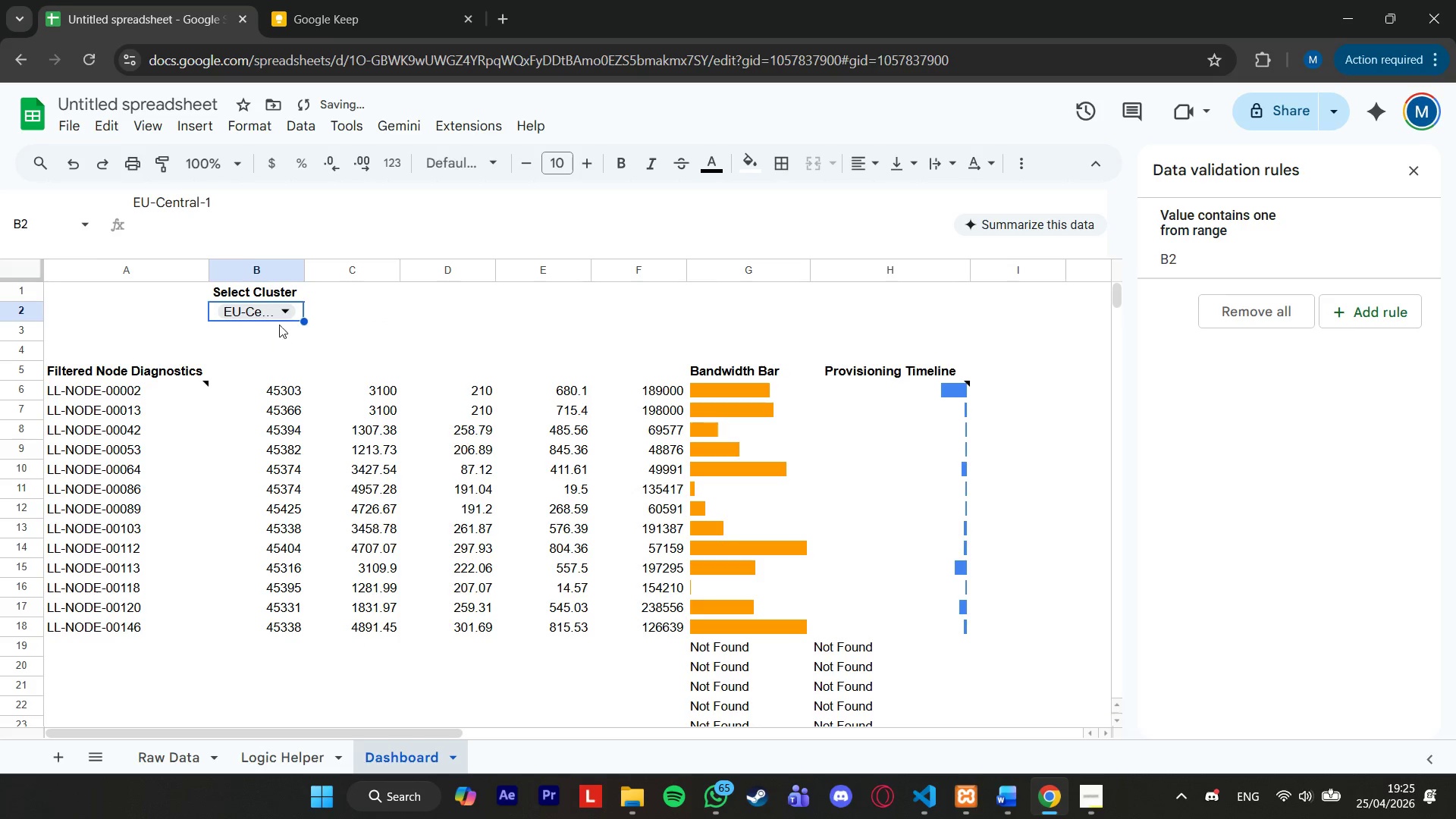 
left_click([281, 317])
 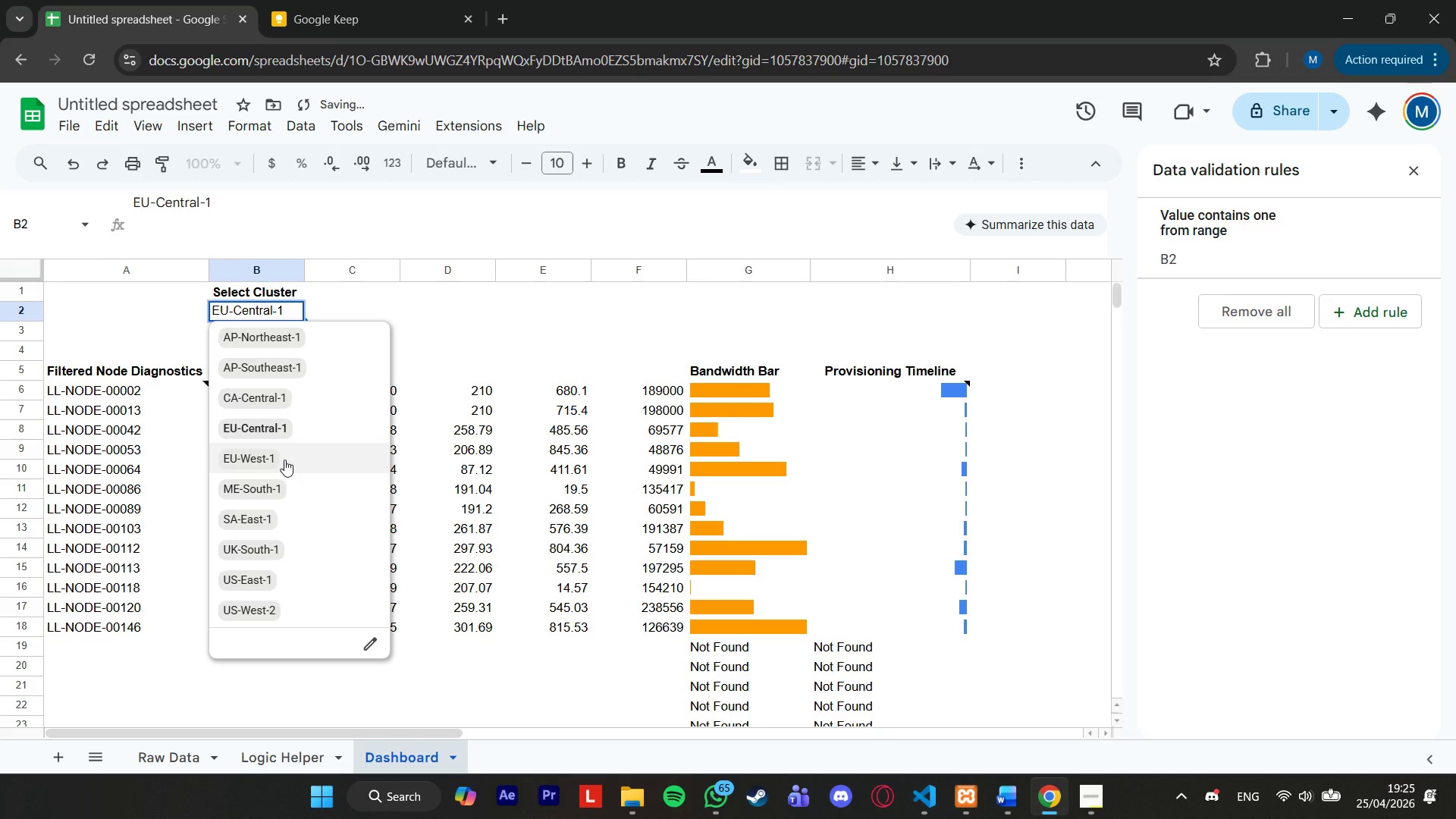 
left_click([284, 458])
 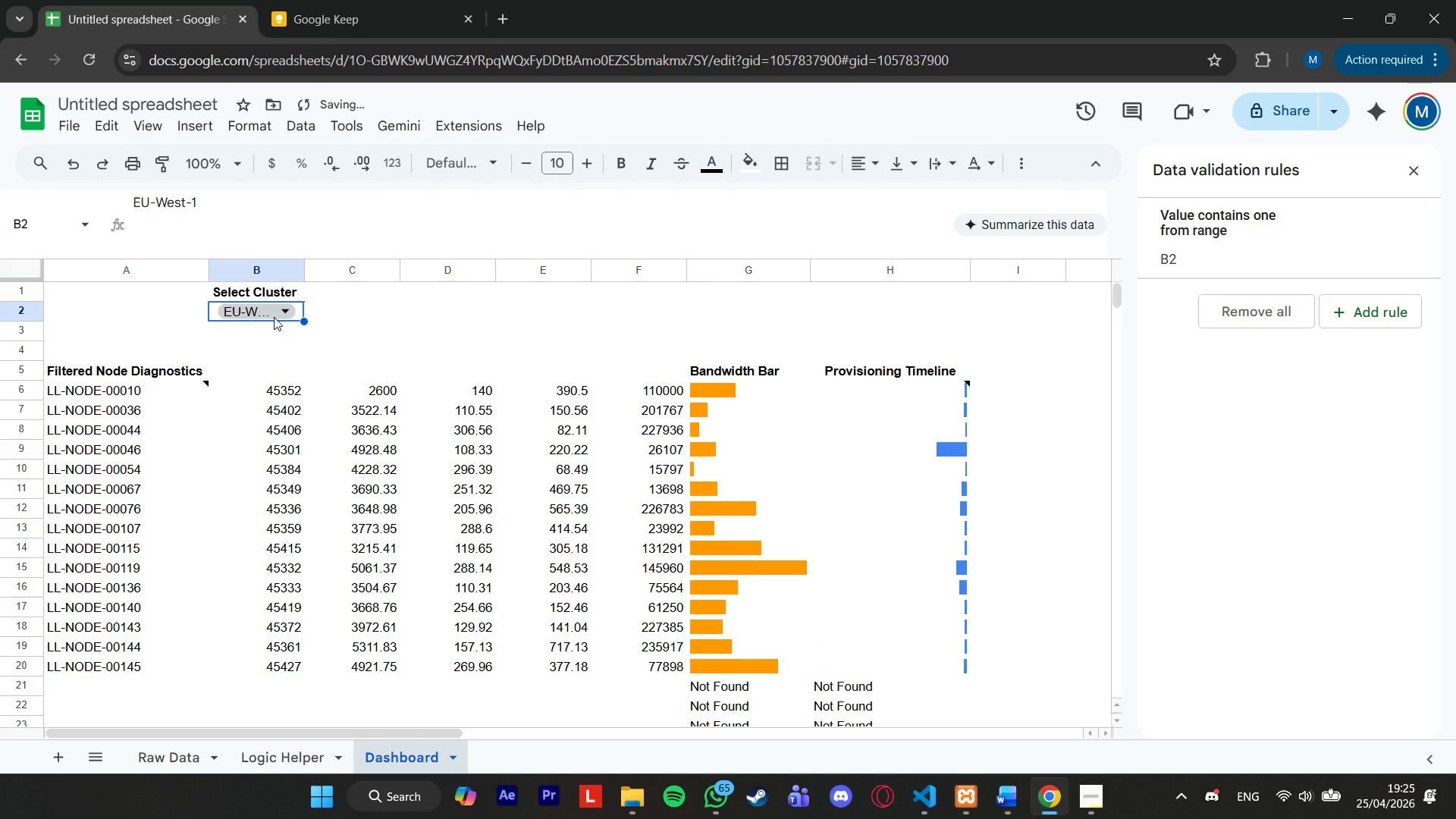 
left_click([278, 313])
 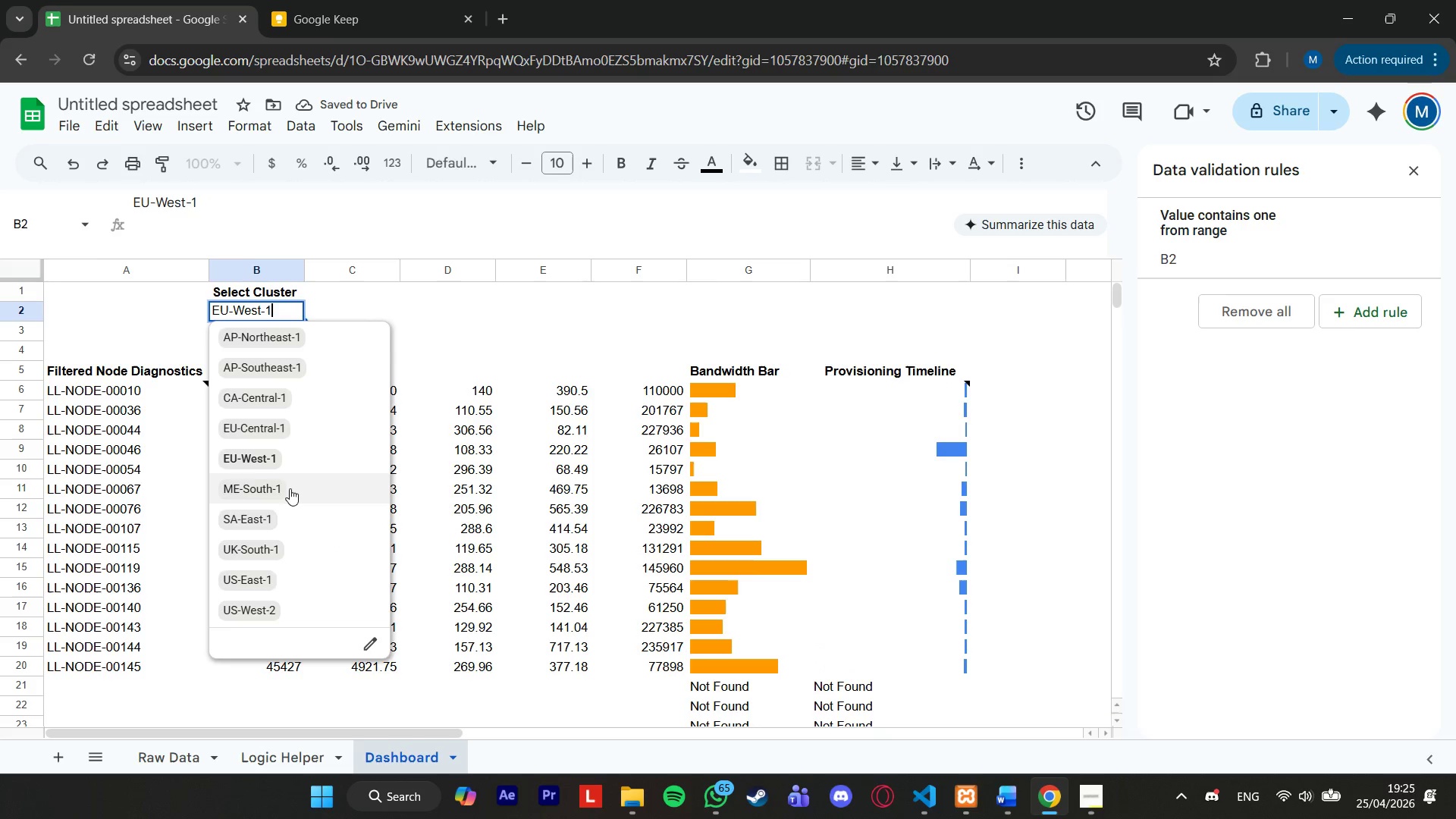 
left_click([290, 488])
 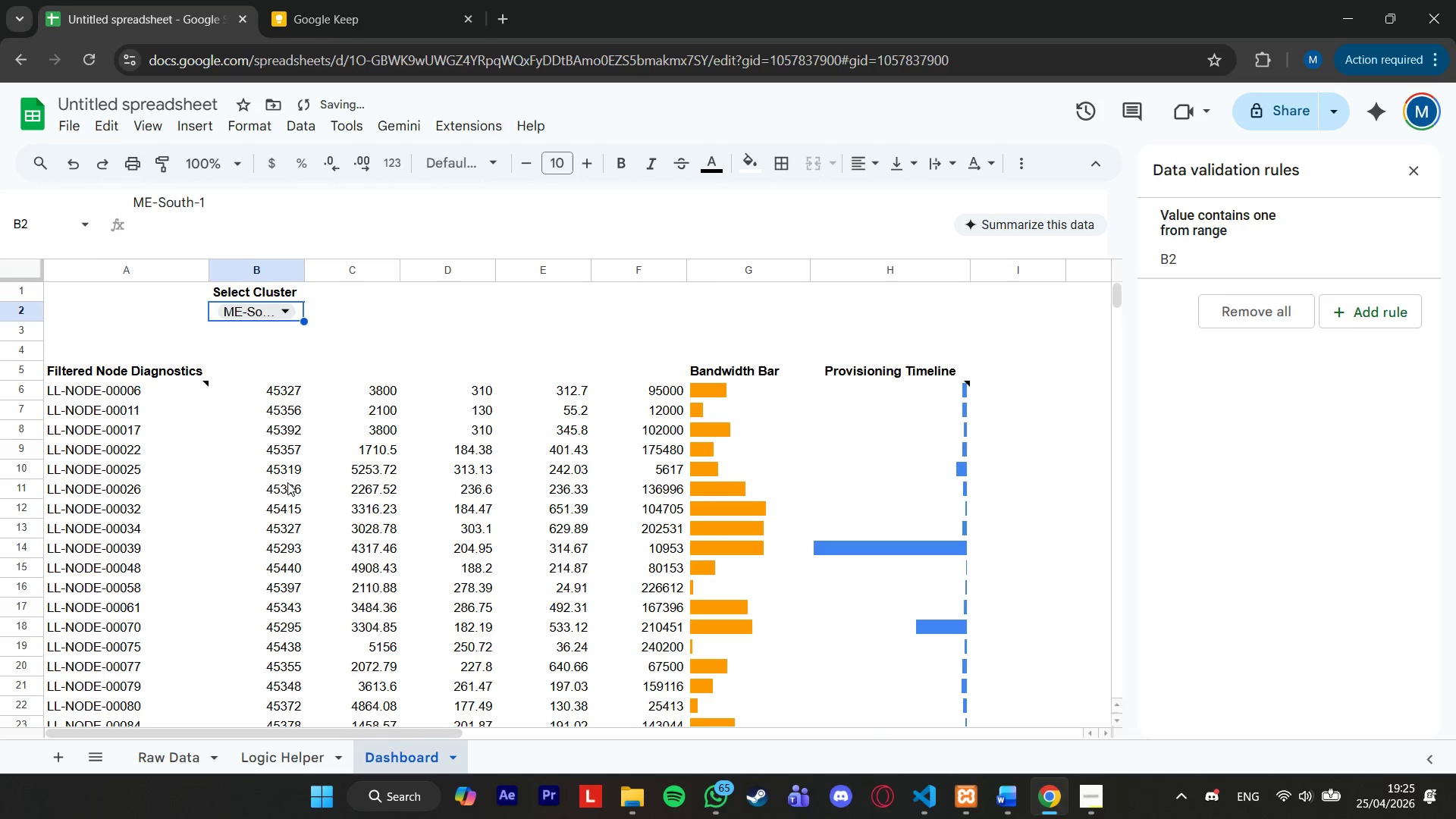 
scroll: coordinate [288, 481], scroll_direction: down, amount: 1.0
 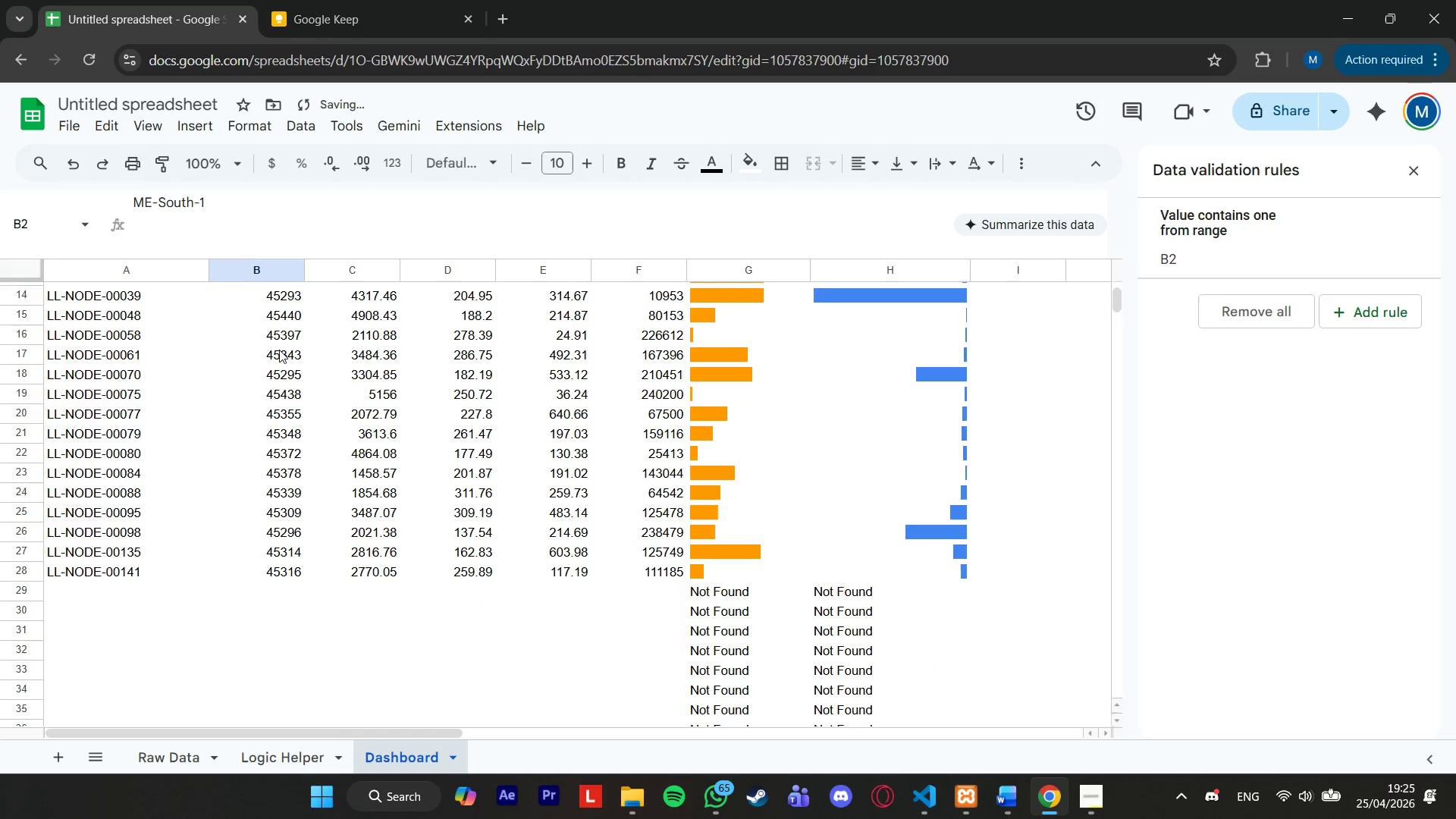 
left_click([277, 310])
 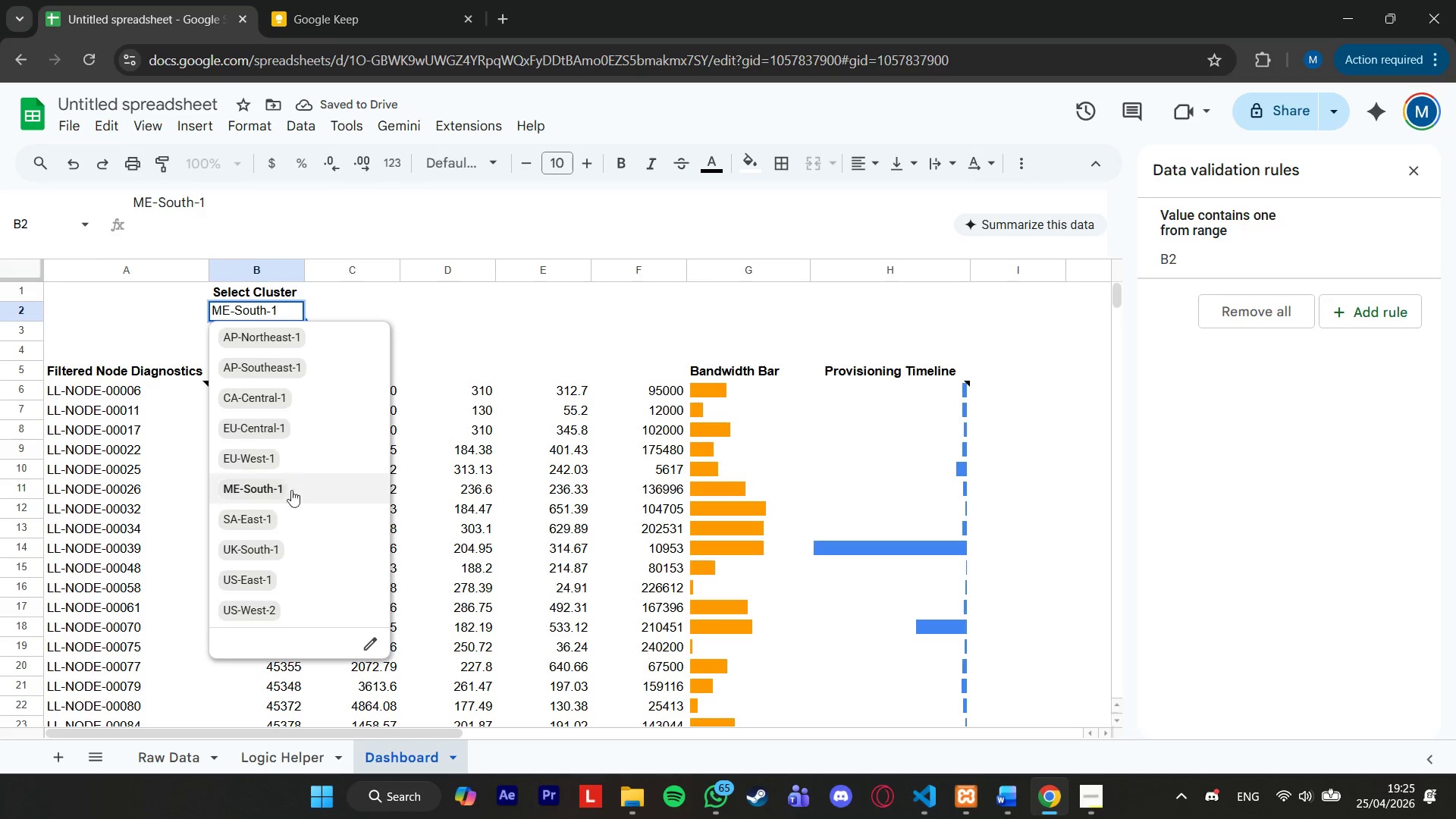 
scroll: coordinate [273, 342], scroll_direction: up, amount: 4.0
 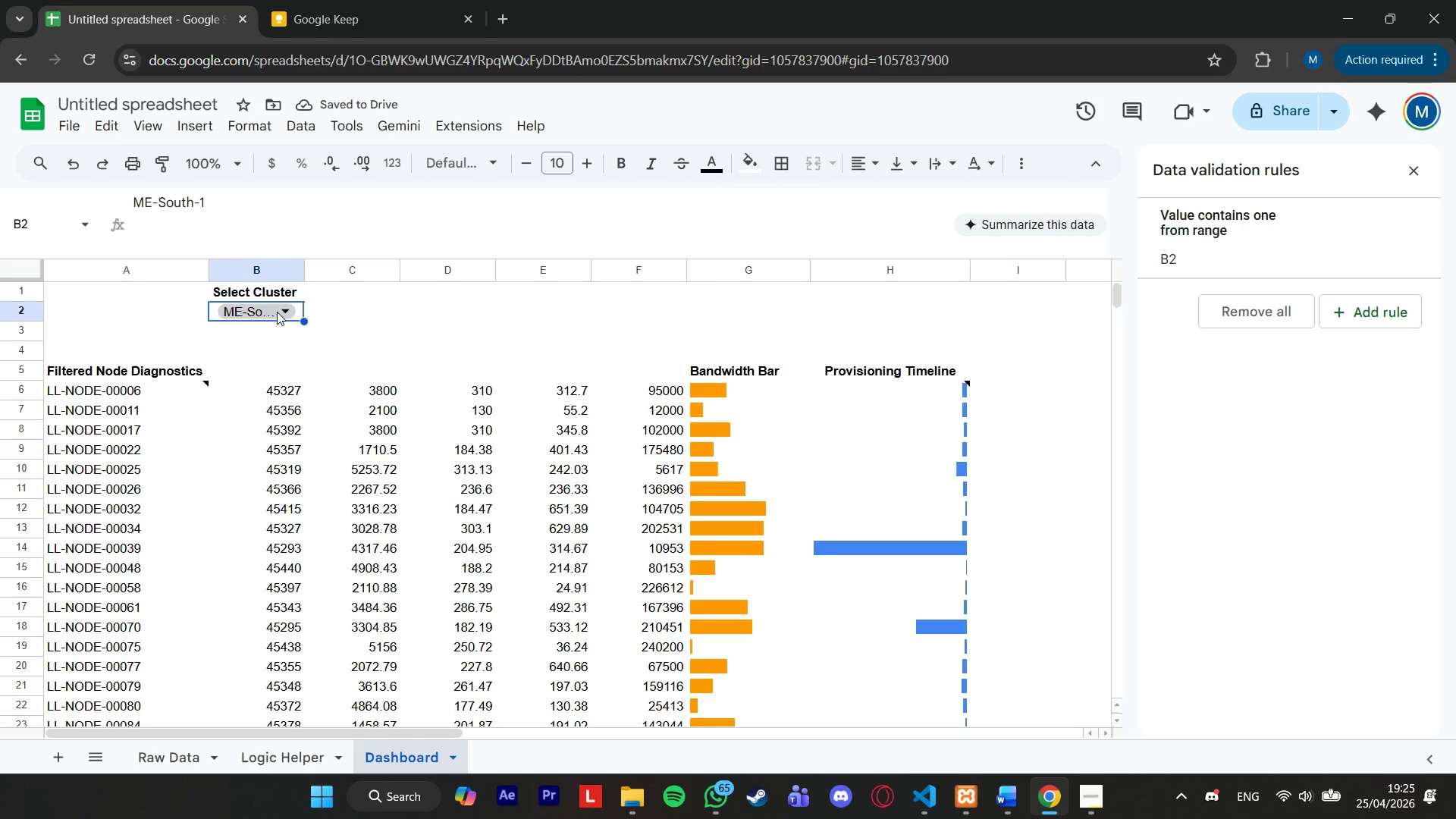 
left_click([291, 513])
 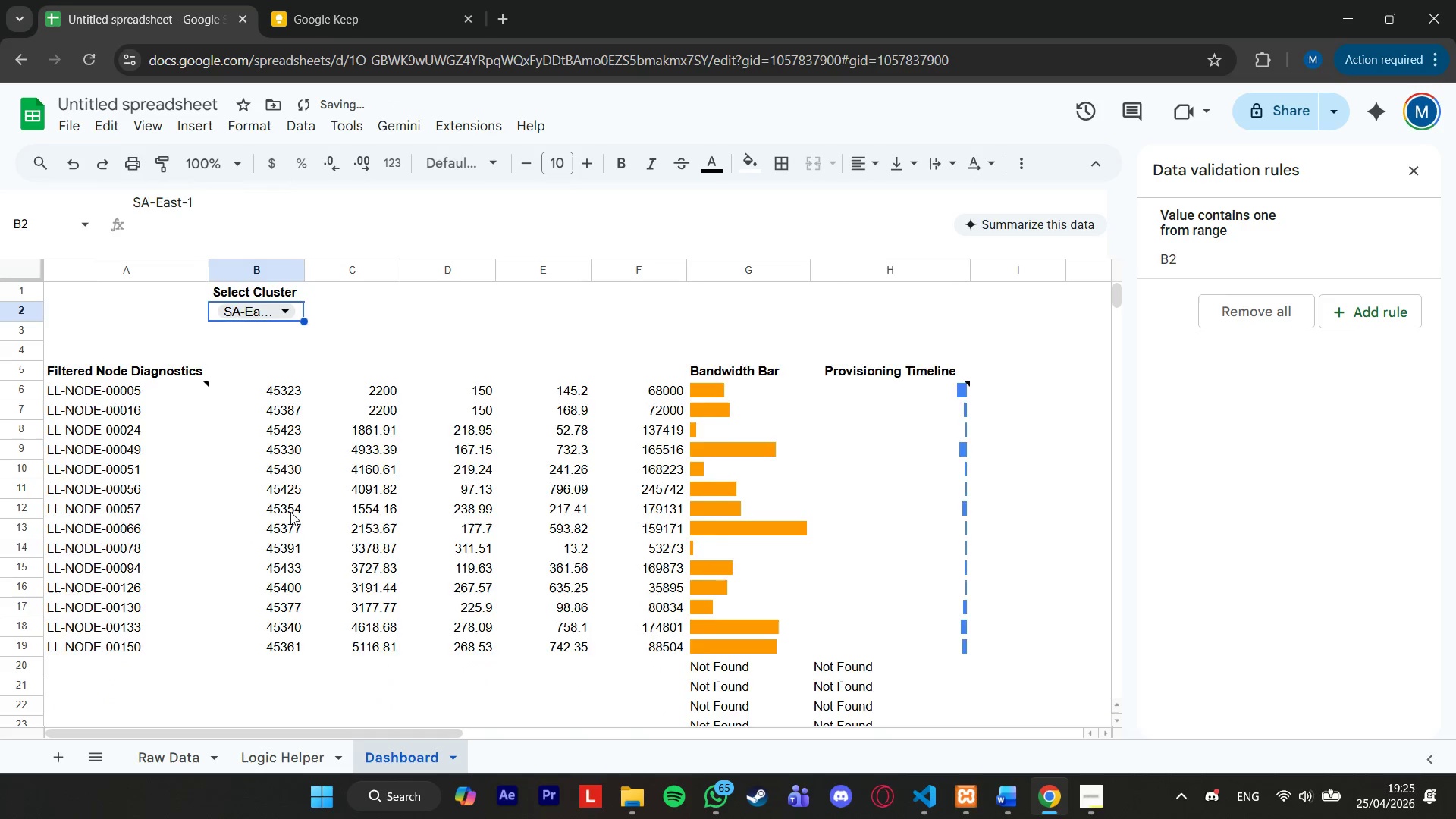 
scroll: coordinate [290, 512], scroll_direction: down, amount: 1.0
 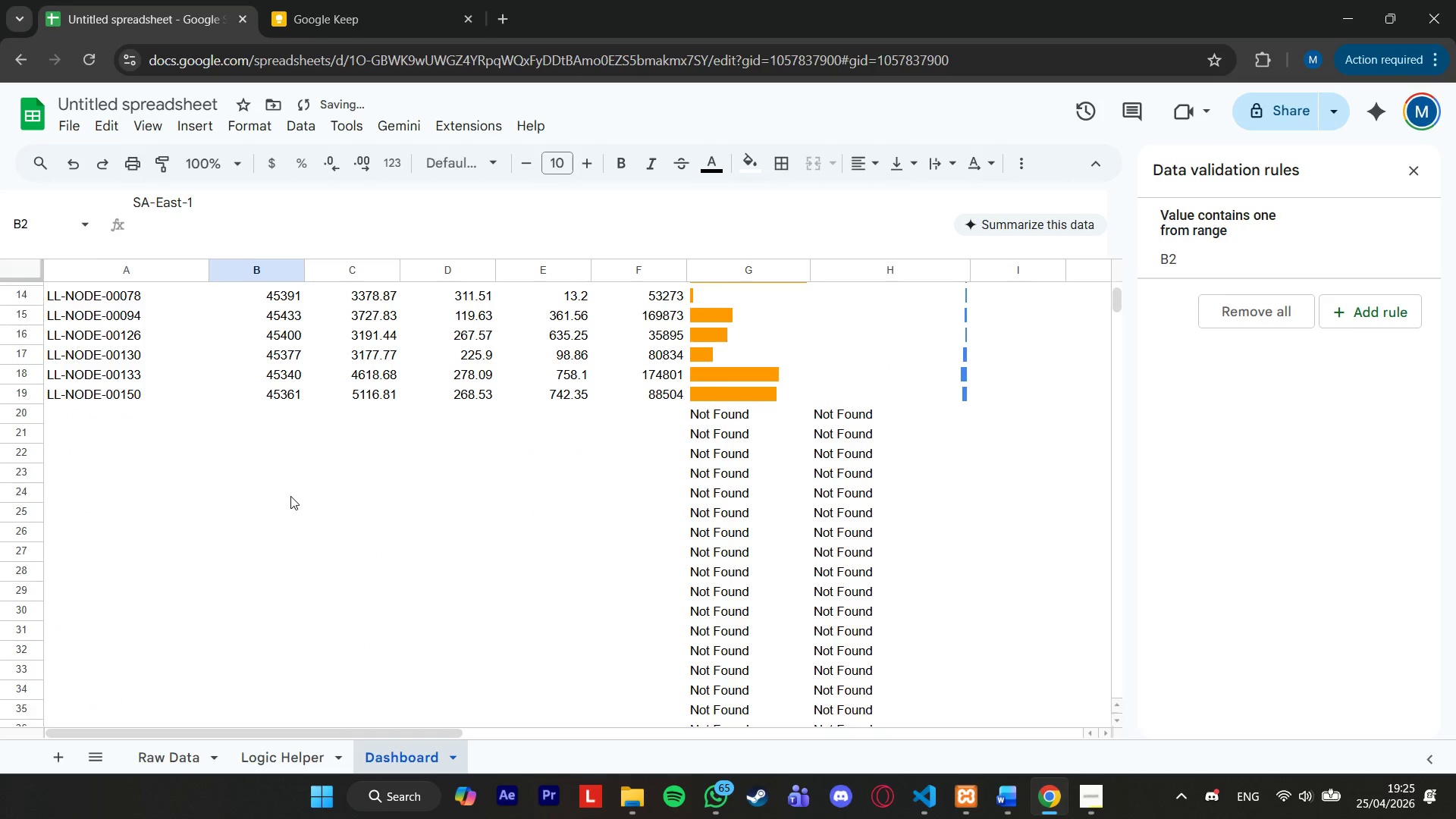 
scroll: coordinate [292, 435], scroll_direction: up, amount: 3.0
 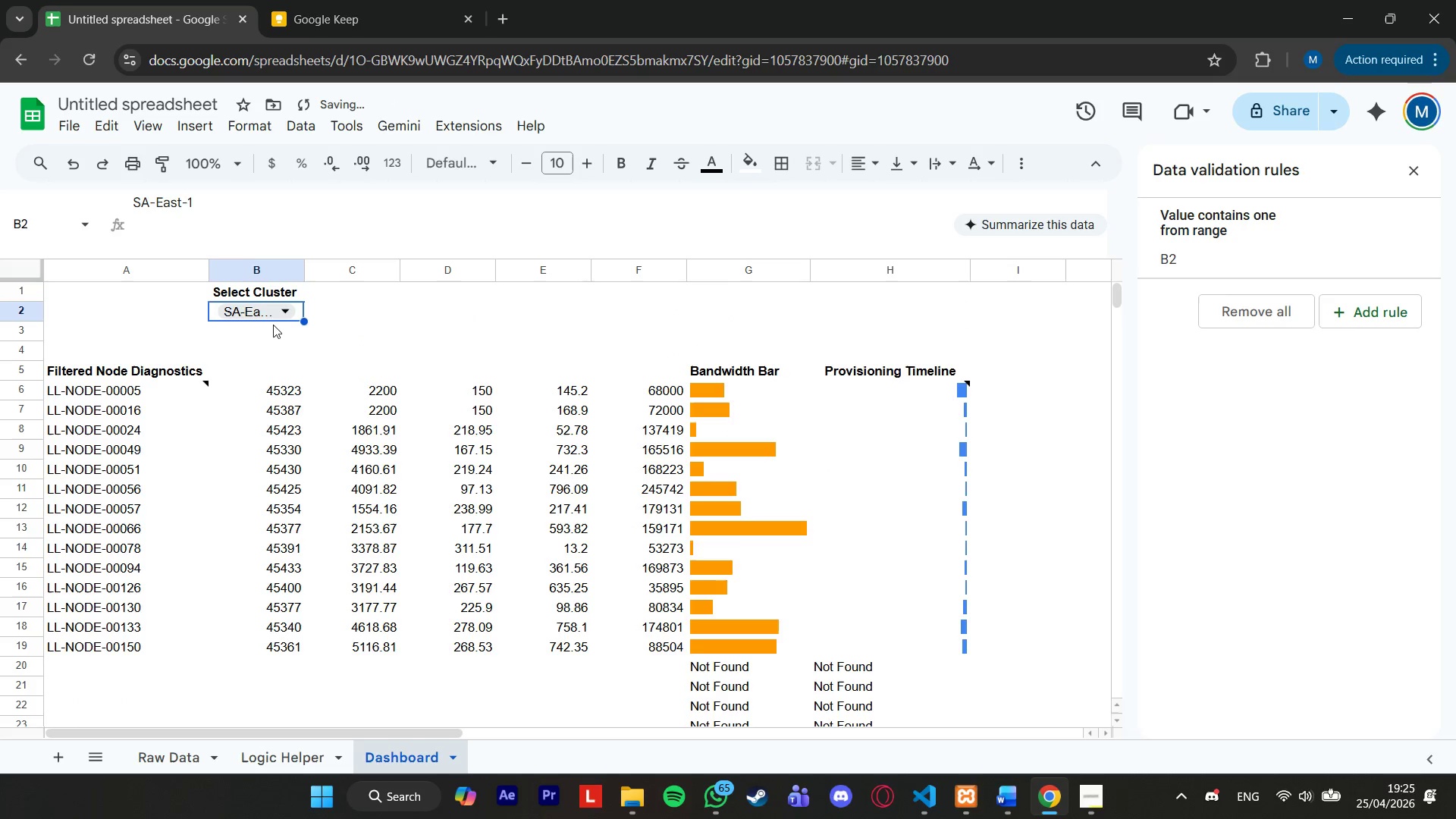 
left_click([271, 315])
 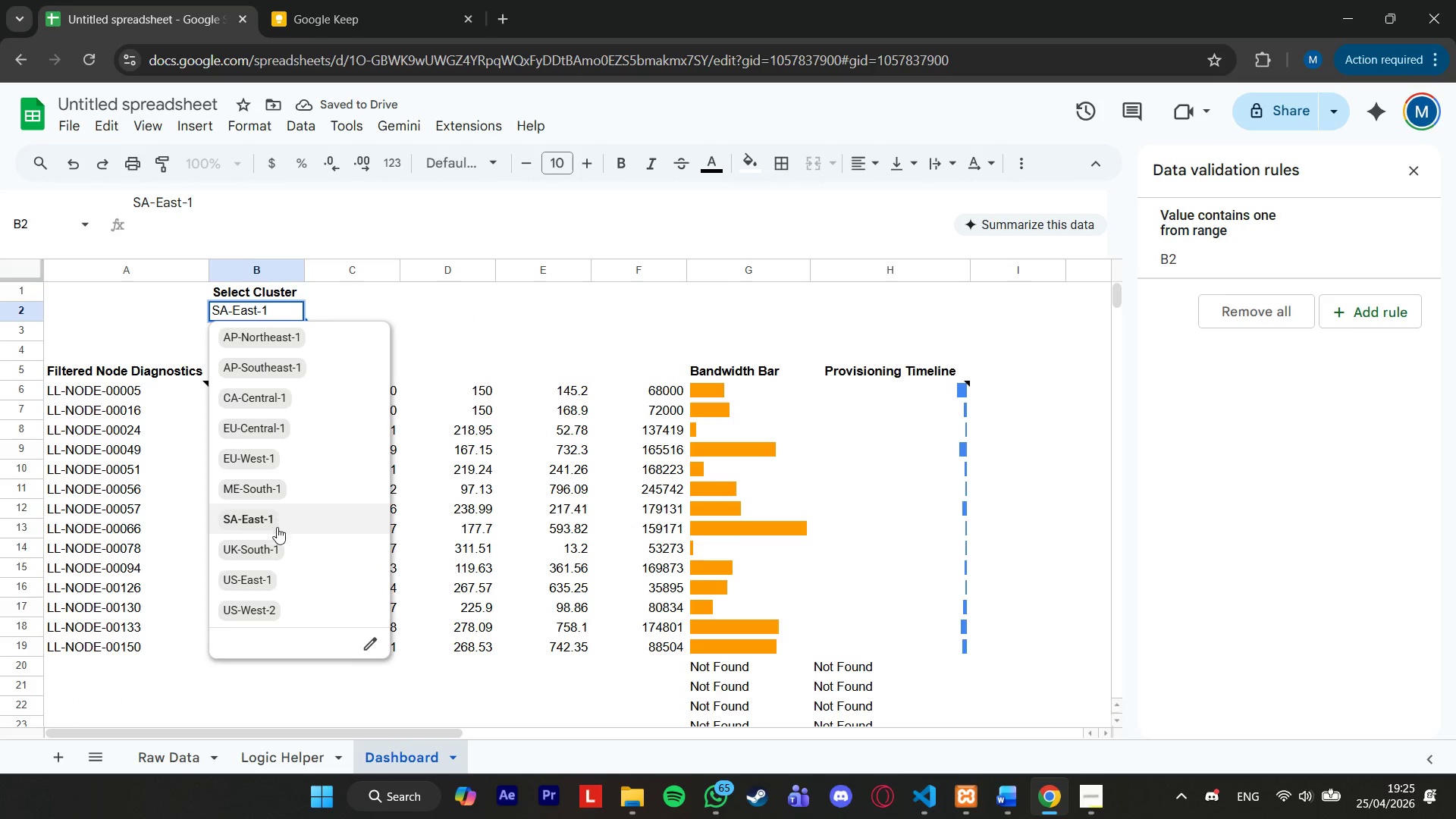 
left_click([285, 544])
 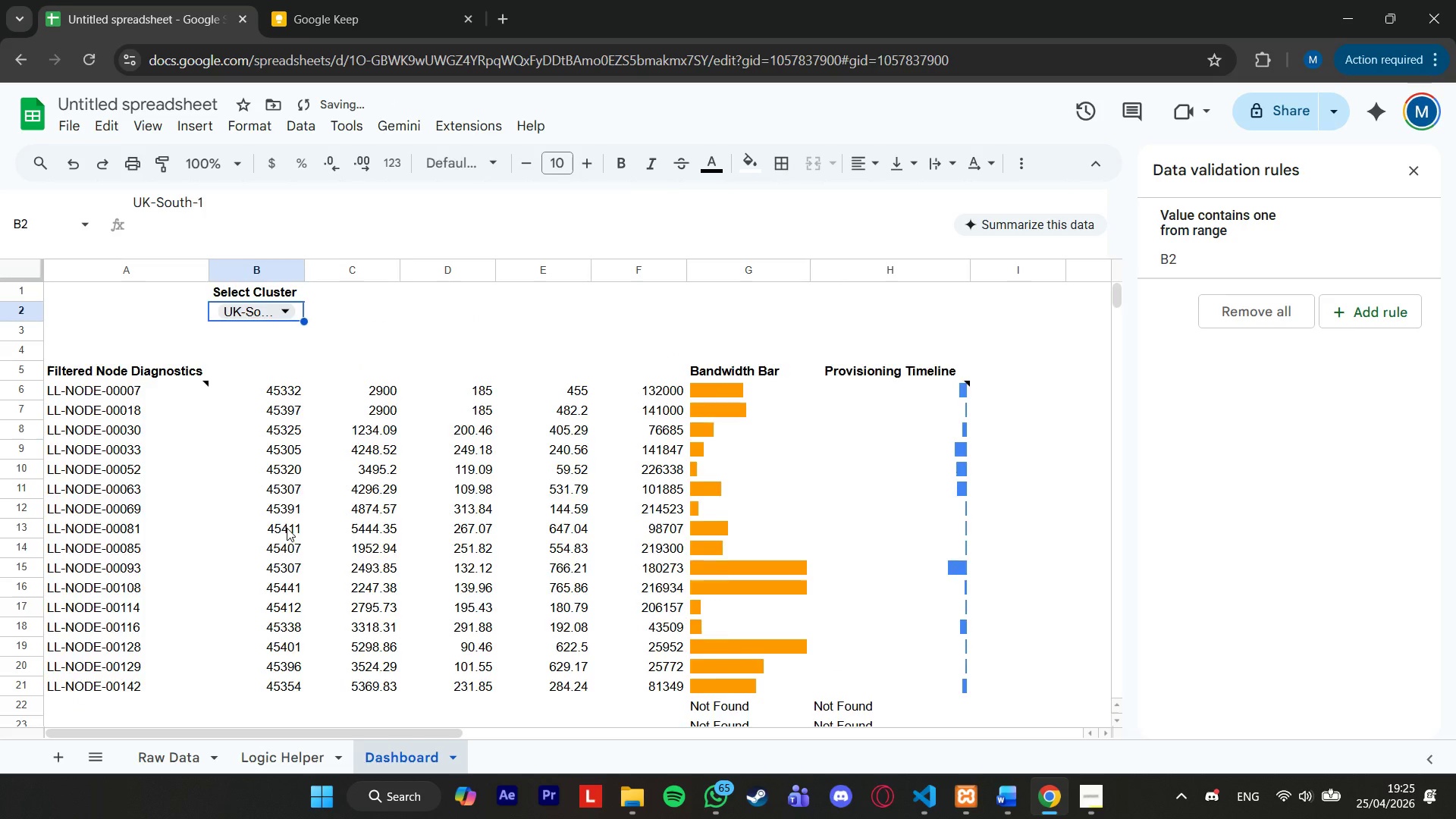 
scroll: coordinate [287, 528], scroll_direction: down, amount: 1.0
 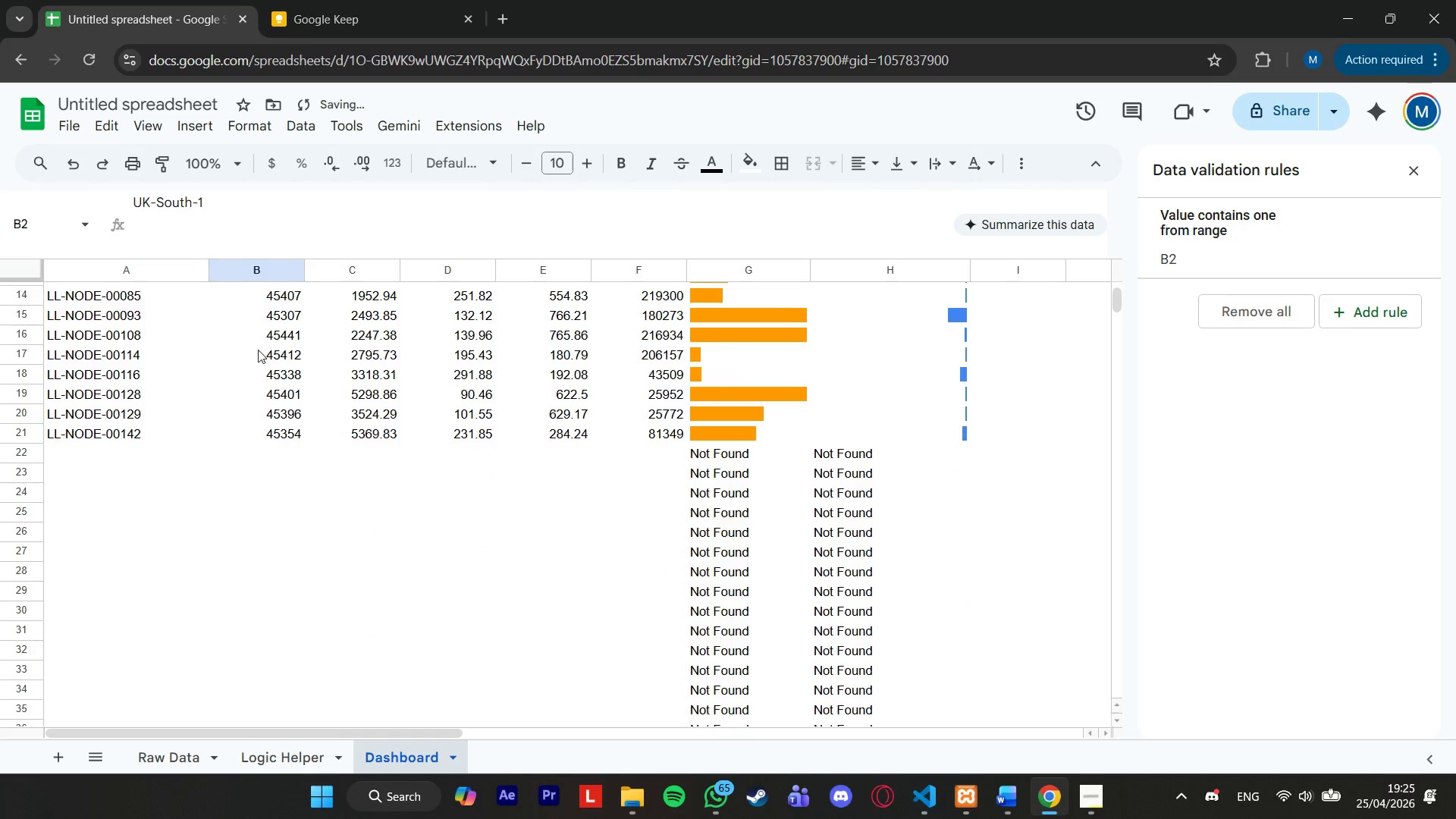 
left_click([256, 310])
 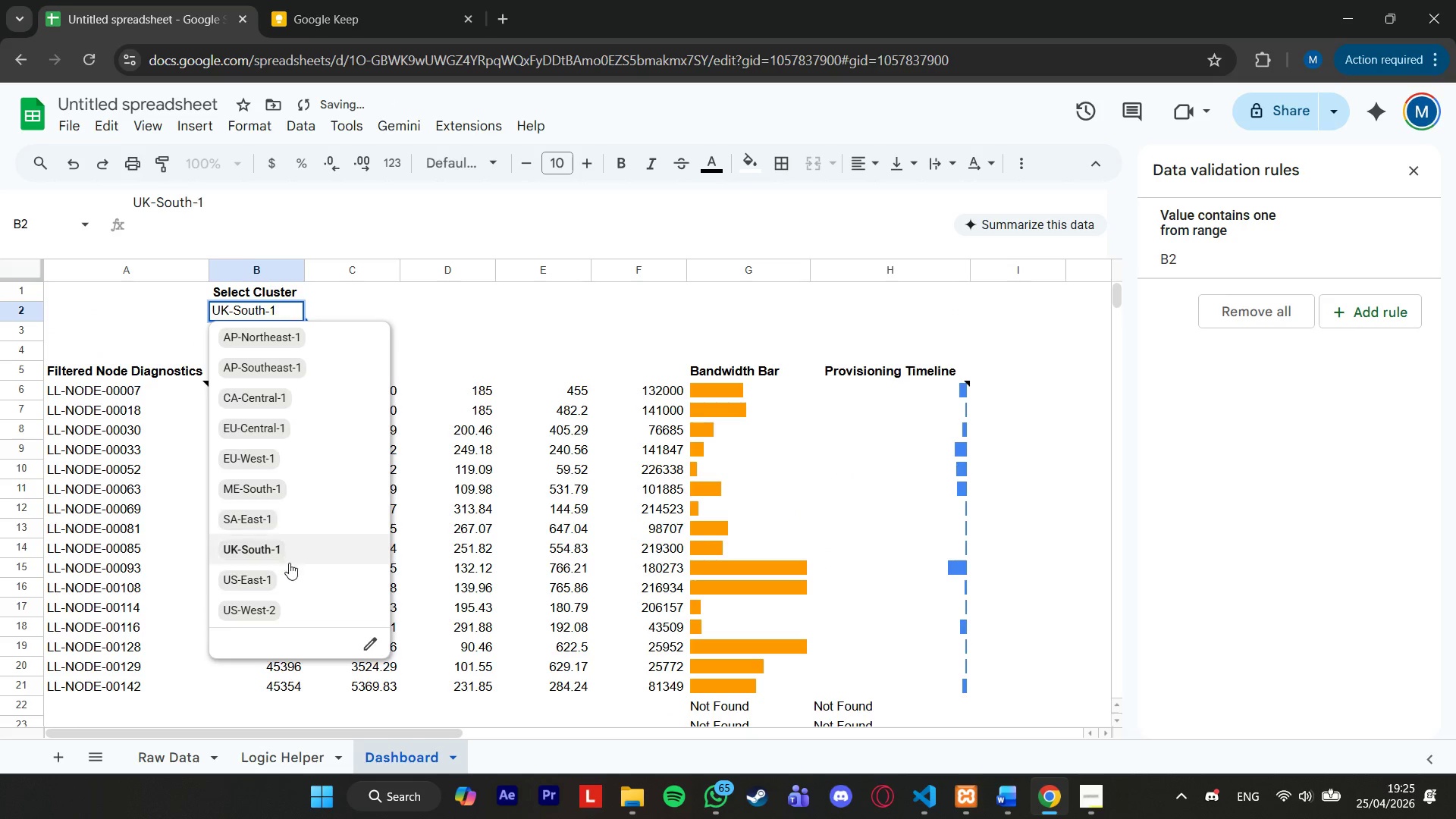 
scroll: coordinate [260, 342], scroll_direction: up, amount: 3.0
 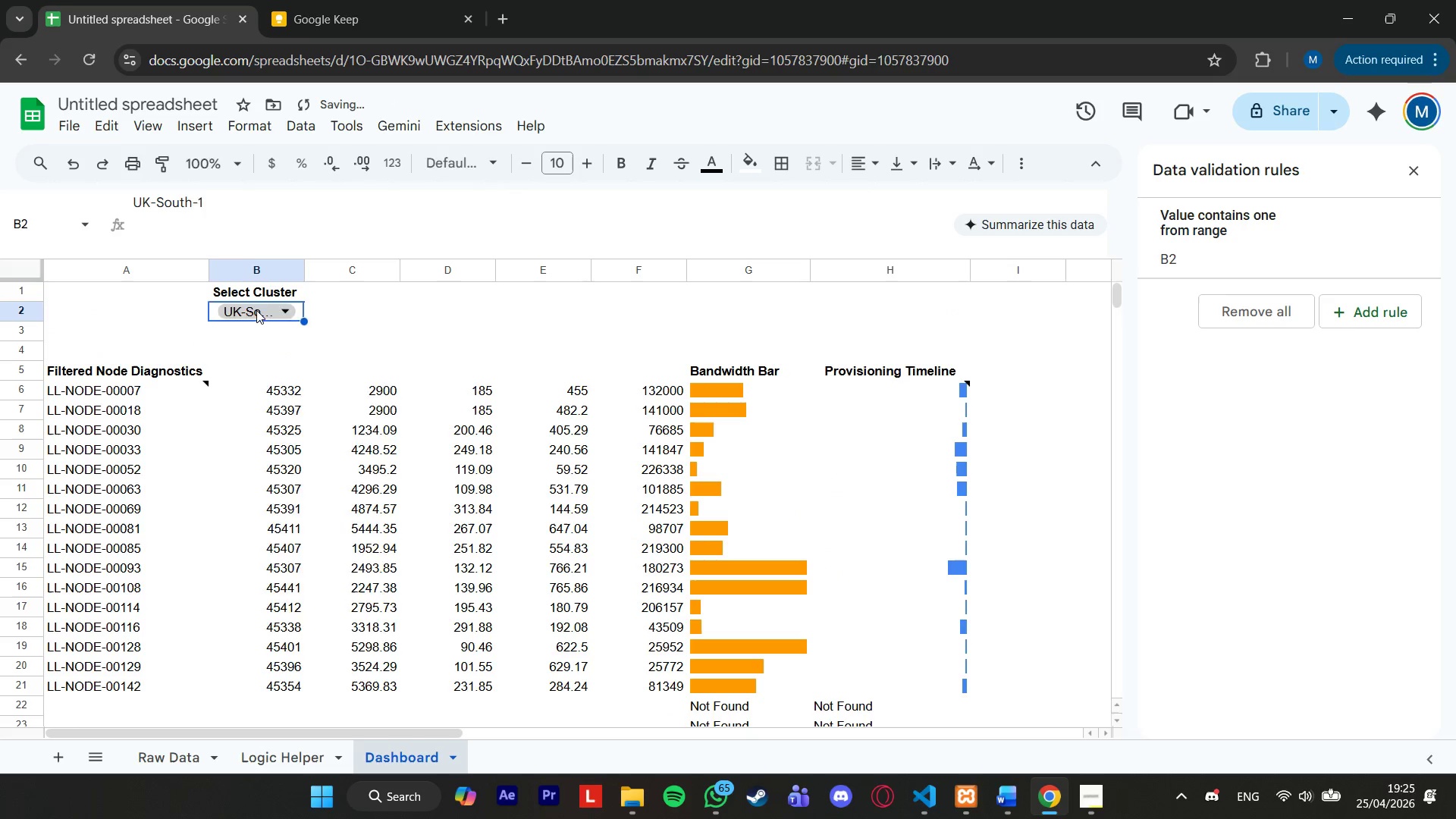 
left_click([297, 576])
 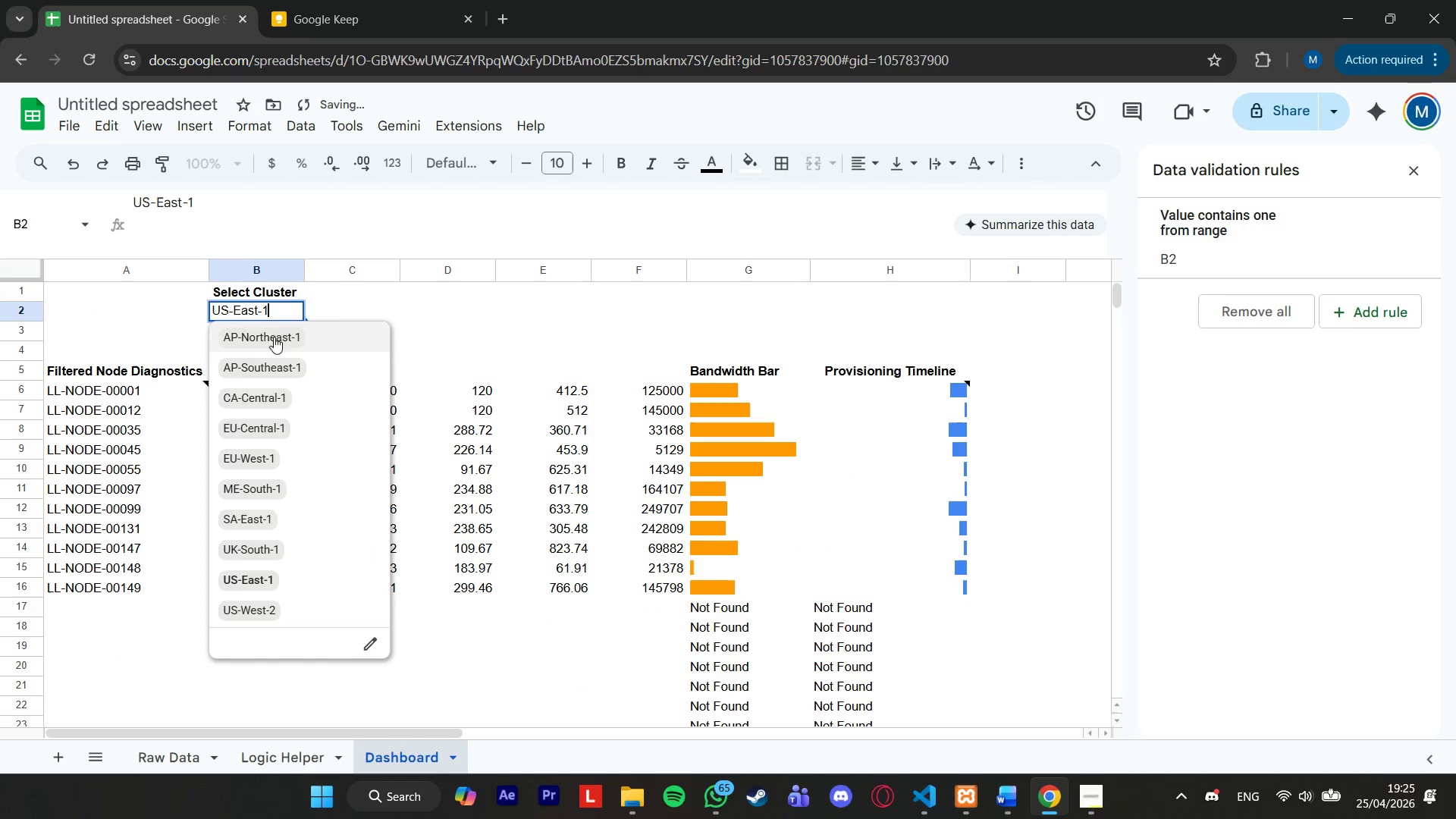 
left_click([300, 604])
 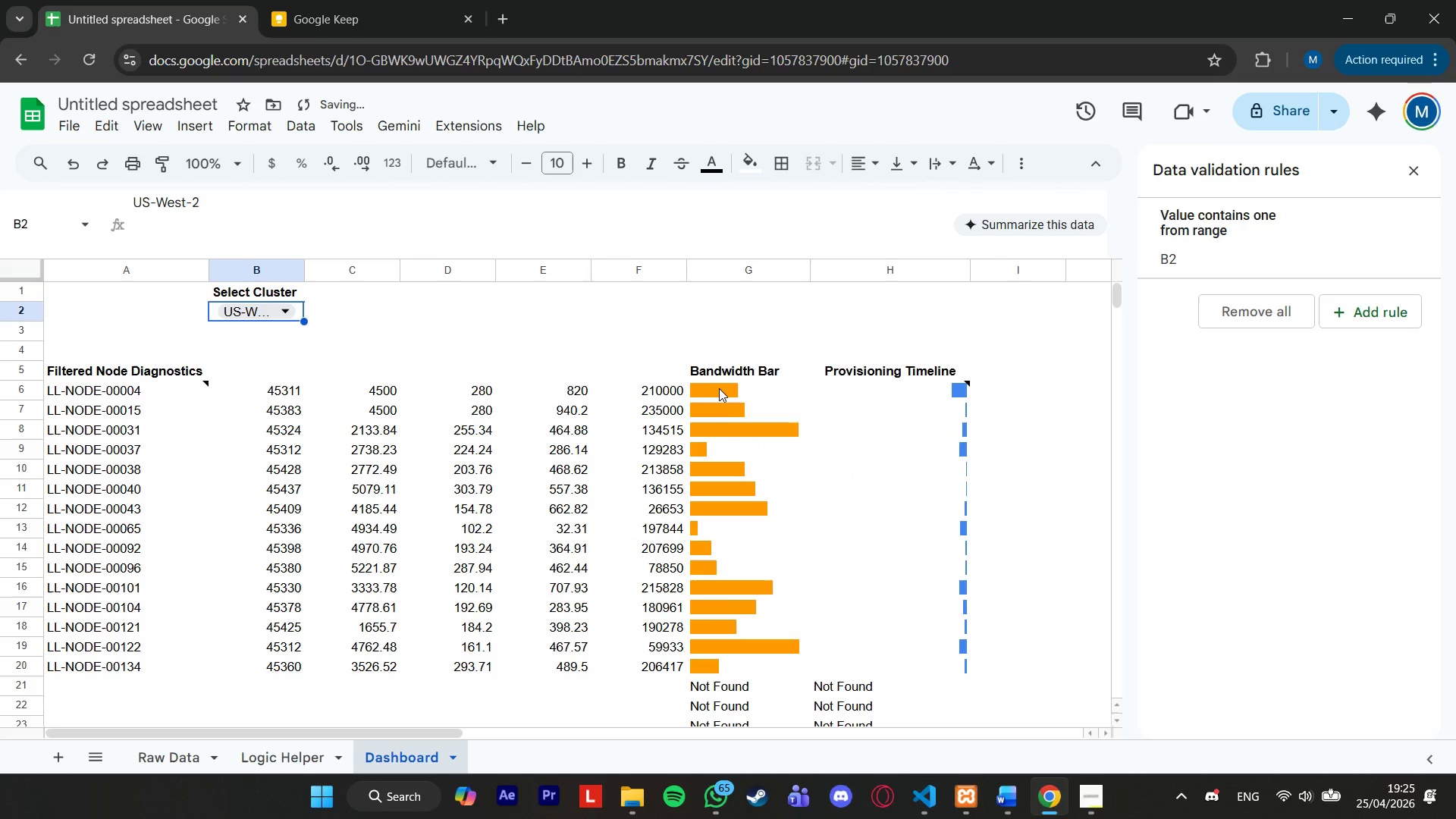 
scroll: coordinate [729, 487], scroll_direction: down, amount: 2.0
 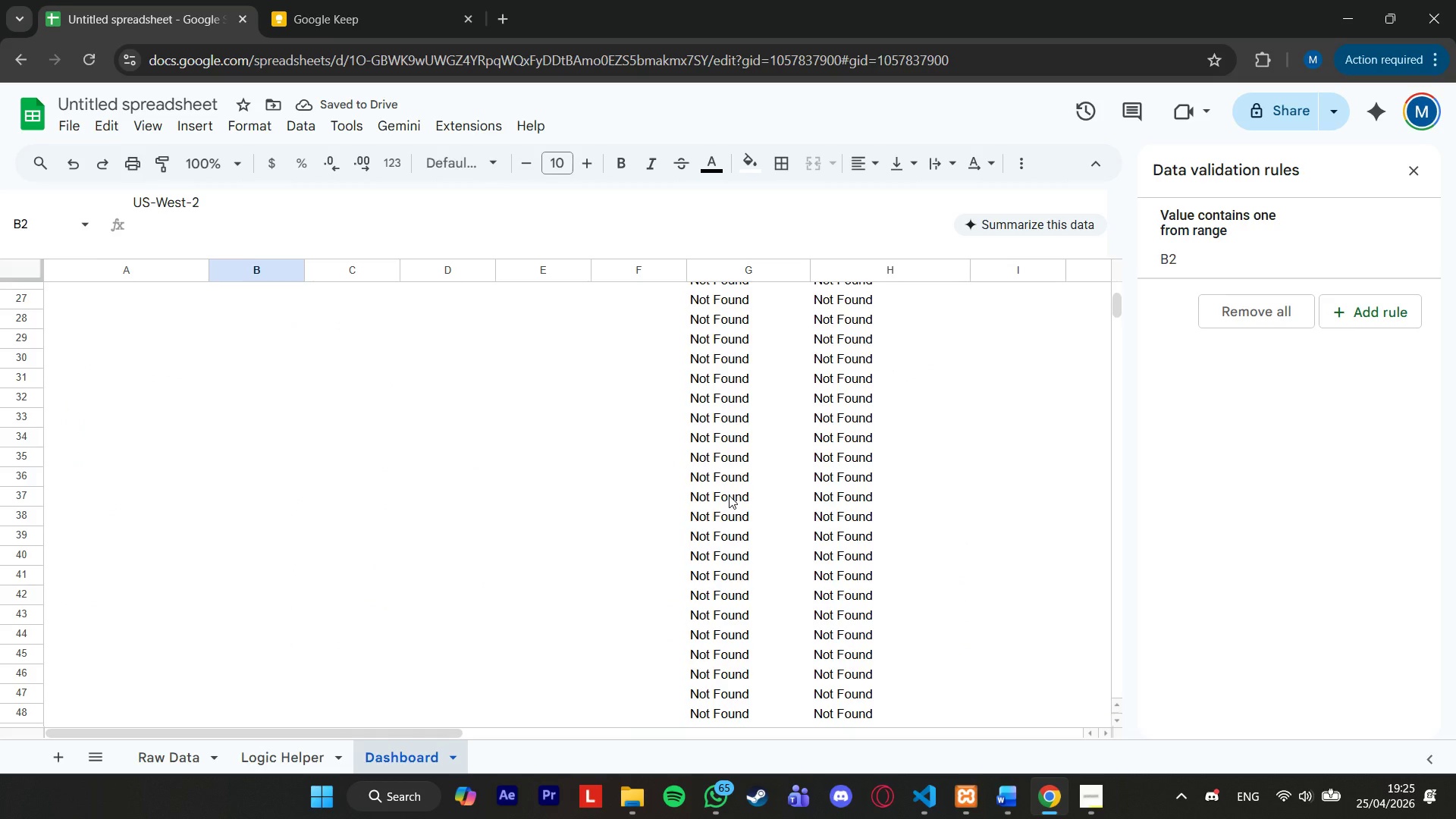 
scroll: coordinate [729, 495], scroll_direction: up, amount: 1.0
 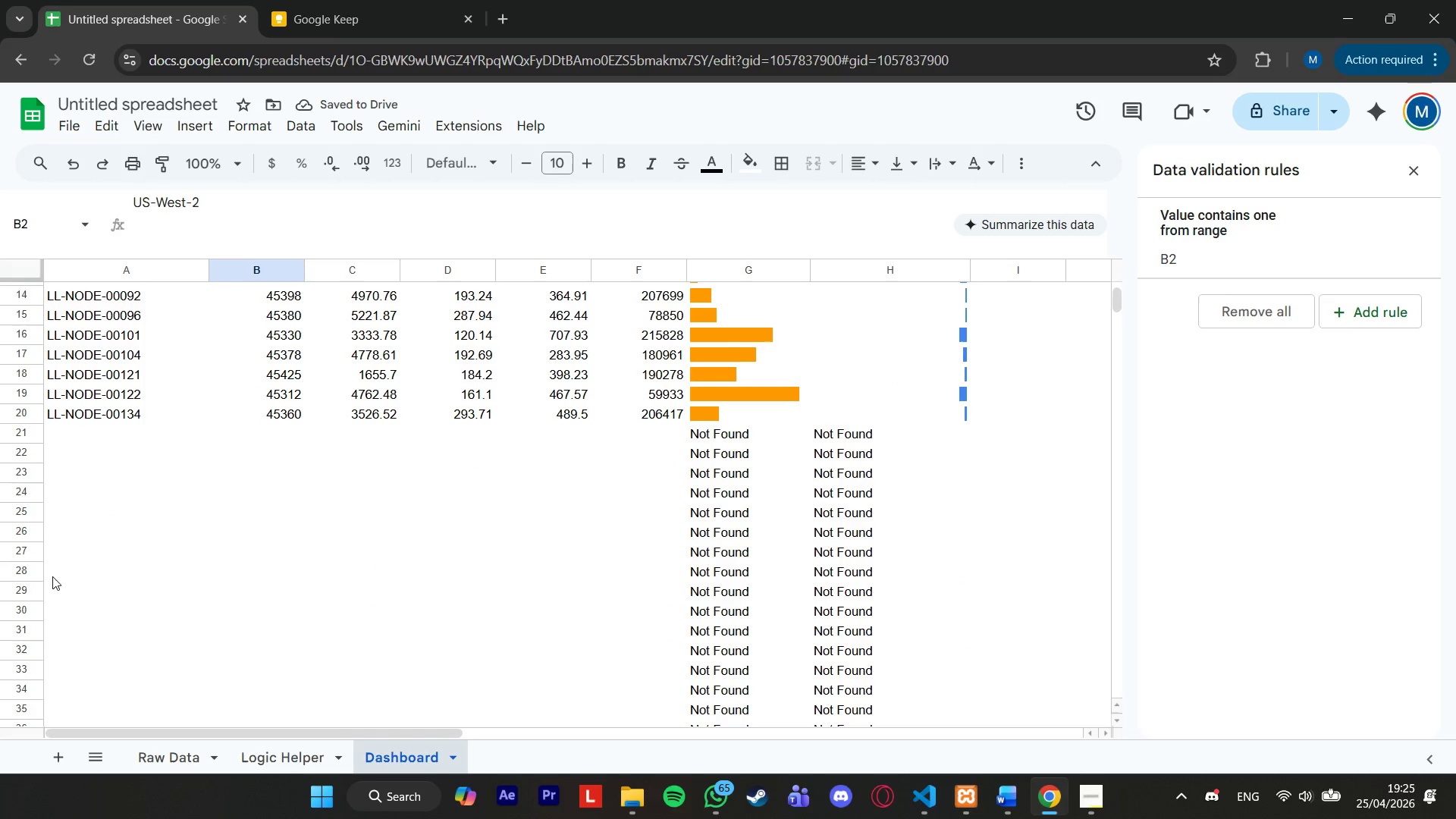 
left_click([54, 587])
 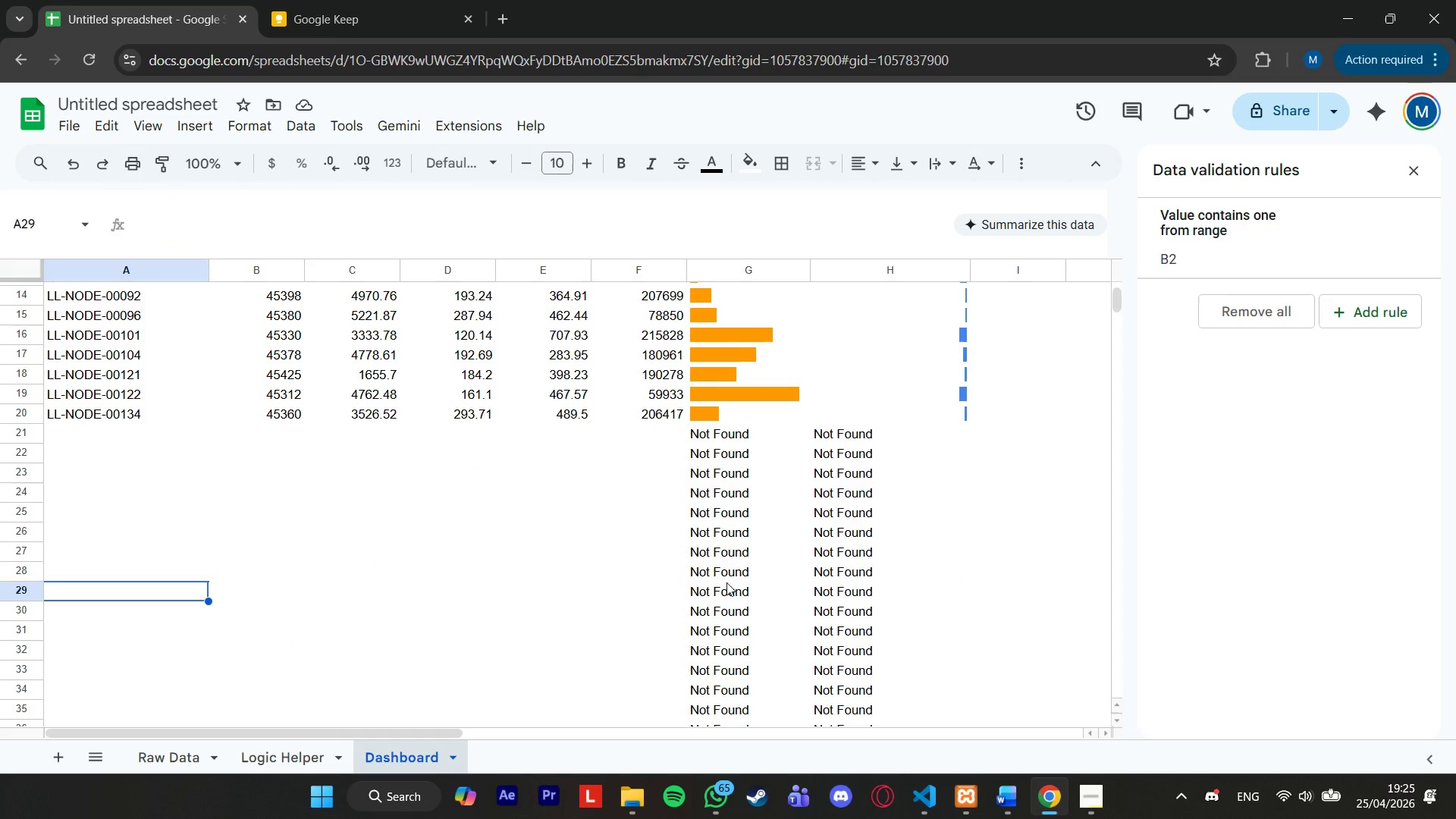 
left_click([739, 587])
 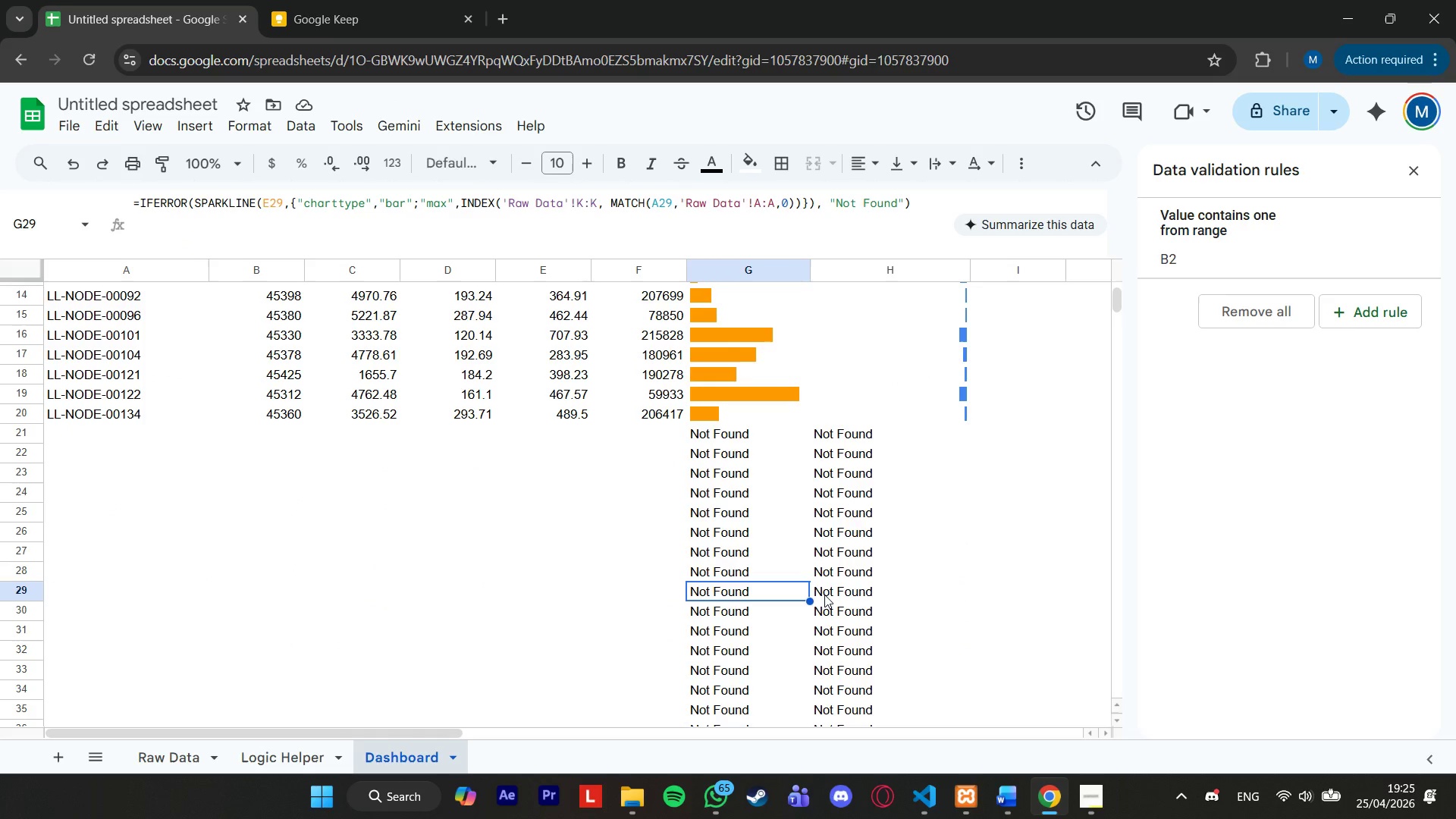 
key(Shift+ShiftLeft)
 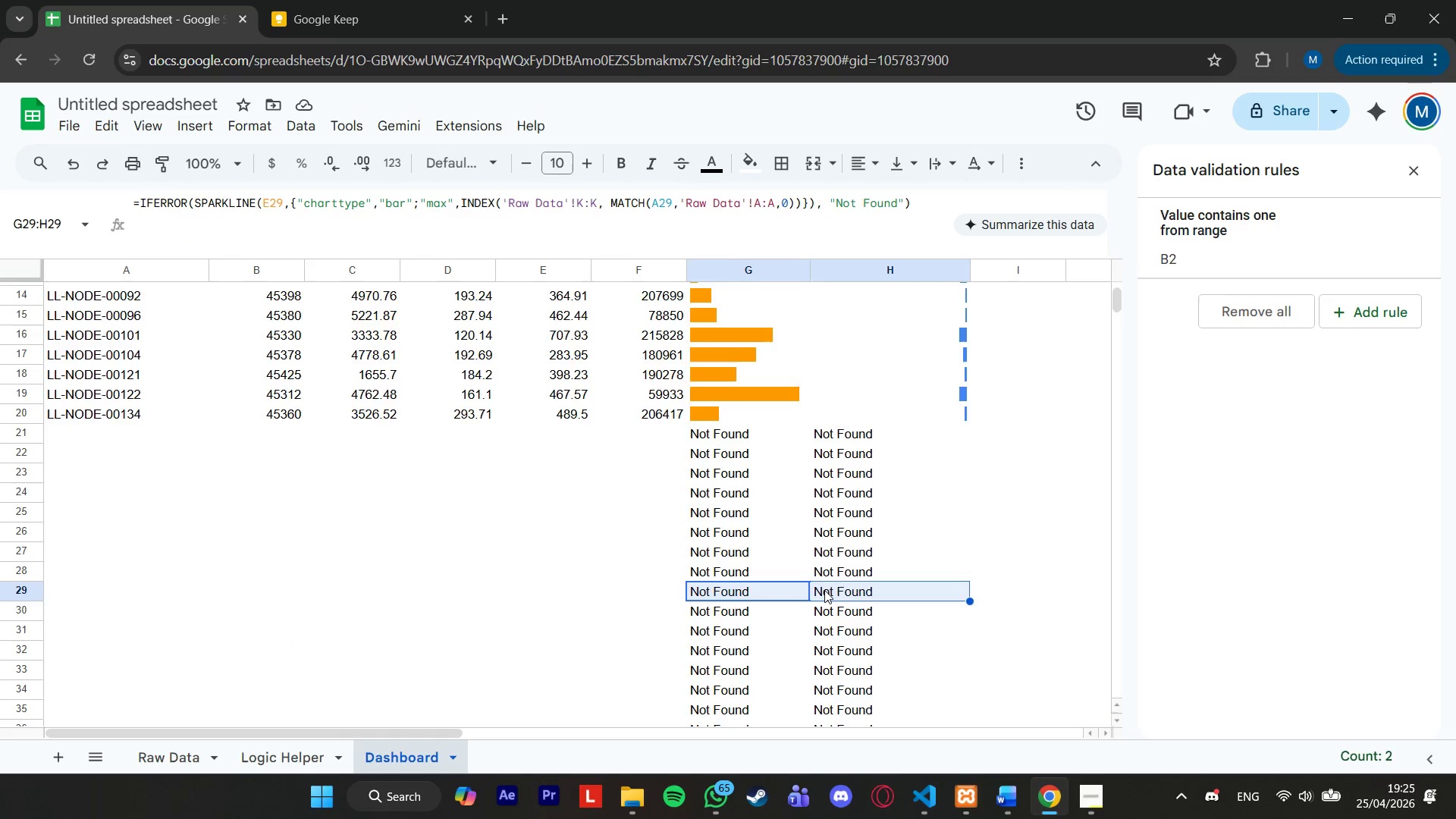 
hold_key(key=ShiftLeft, duration=0.48)
 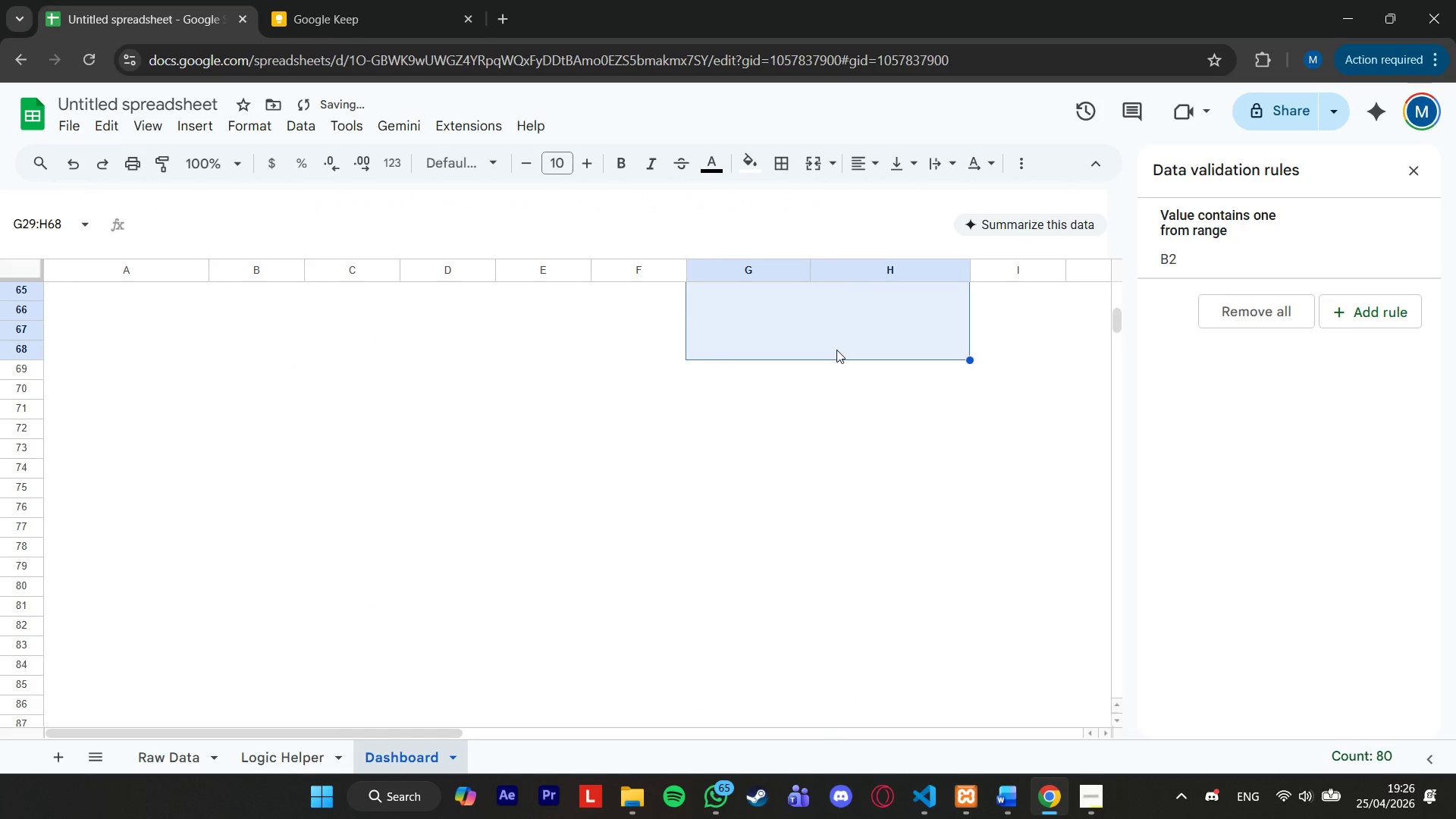 
scroll: coordinate [833, 587], scroll_direction: down, amount: 4.0
 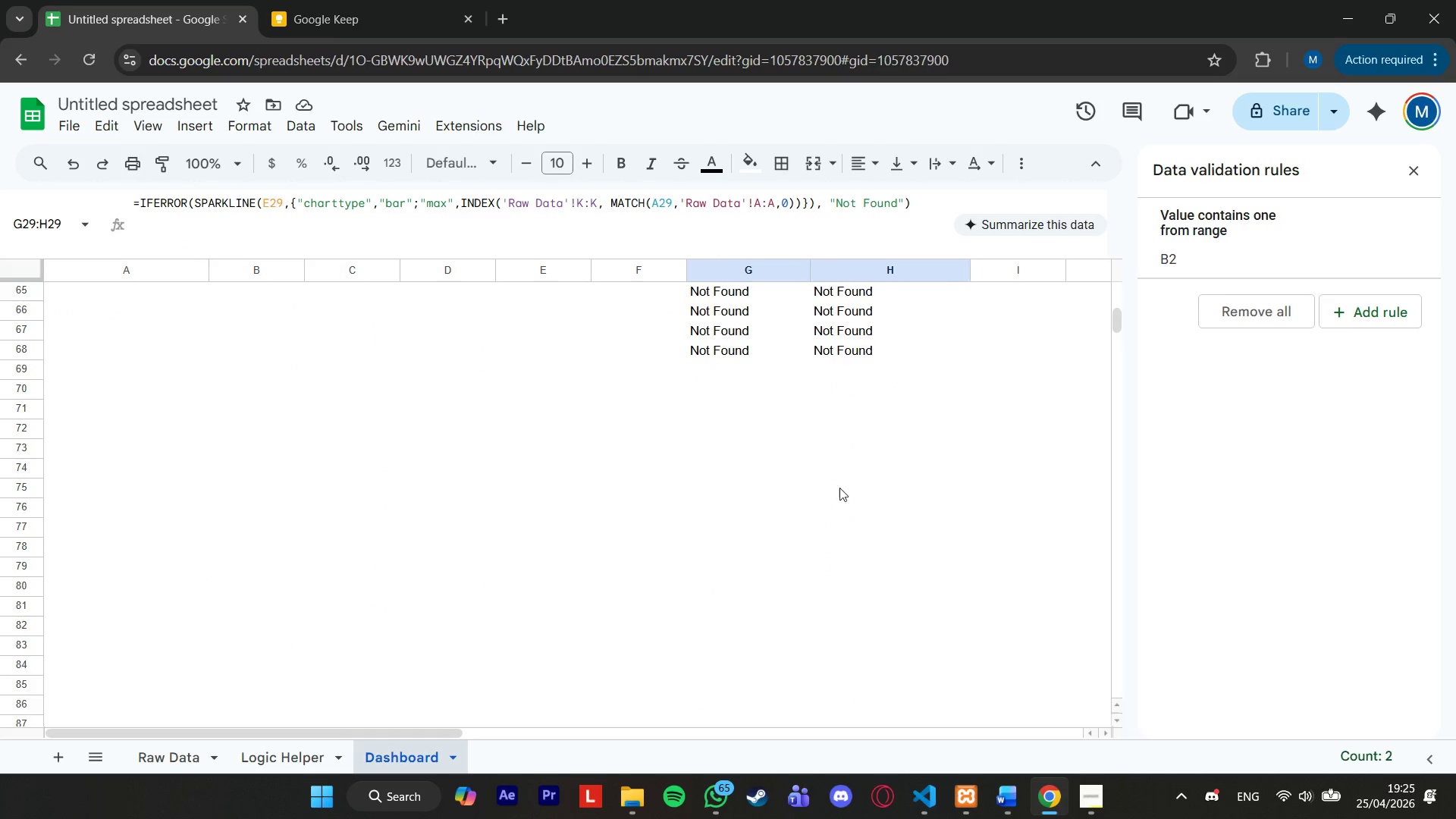 
left_click([842, 350])
 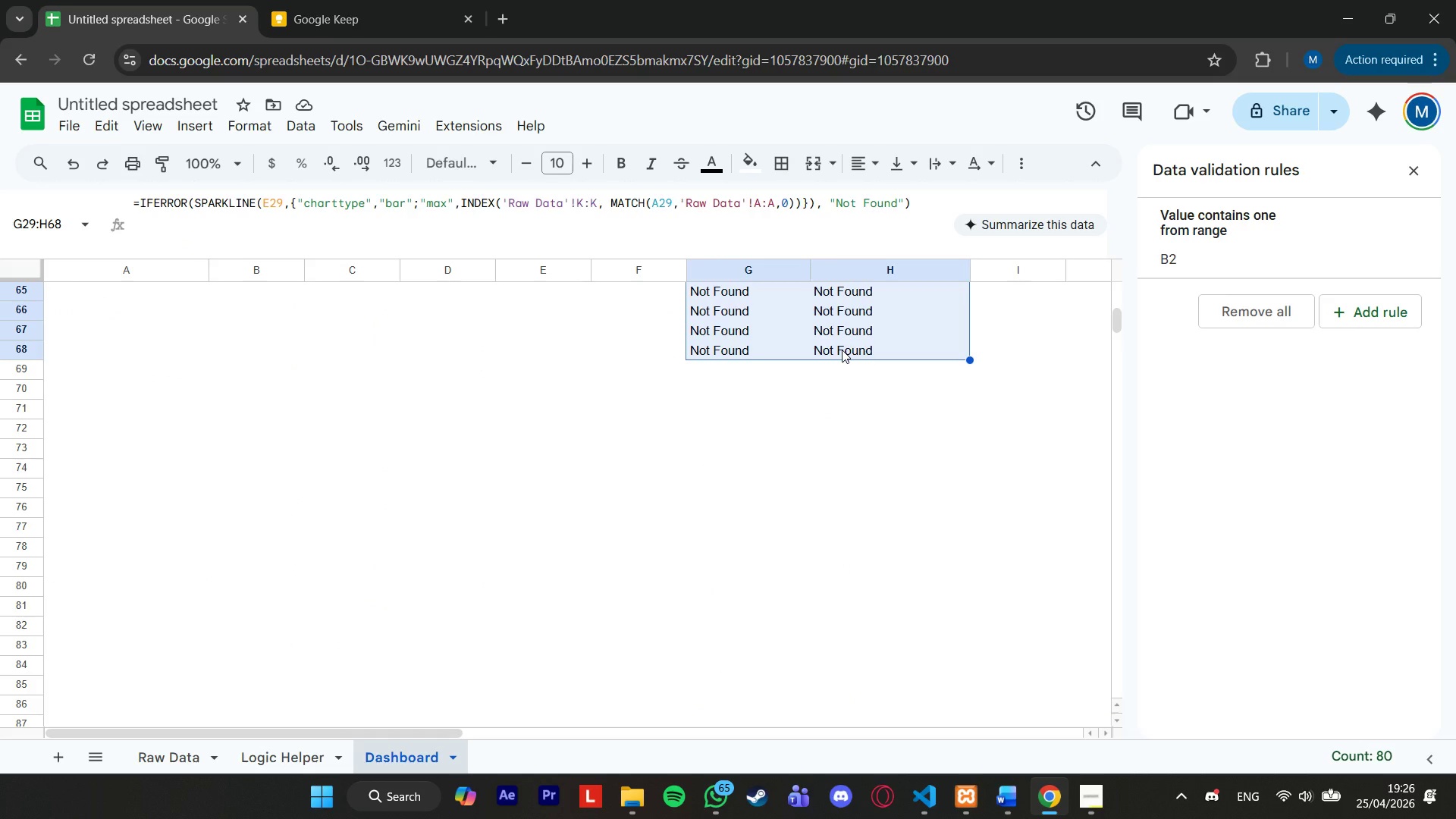 
key(Backspace)
 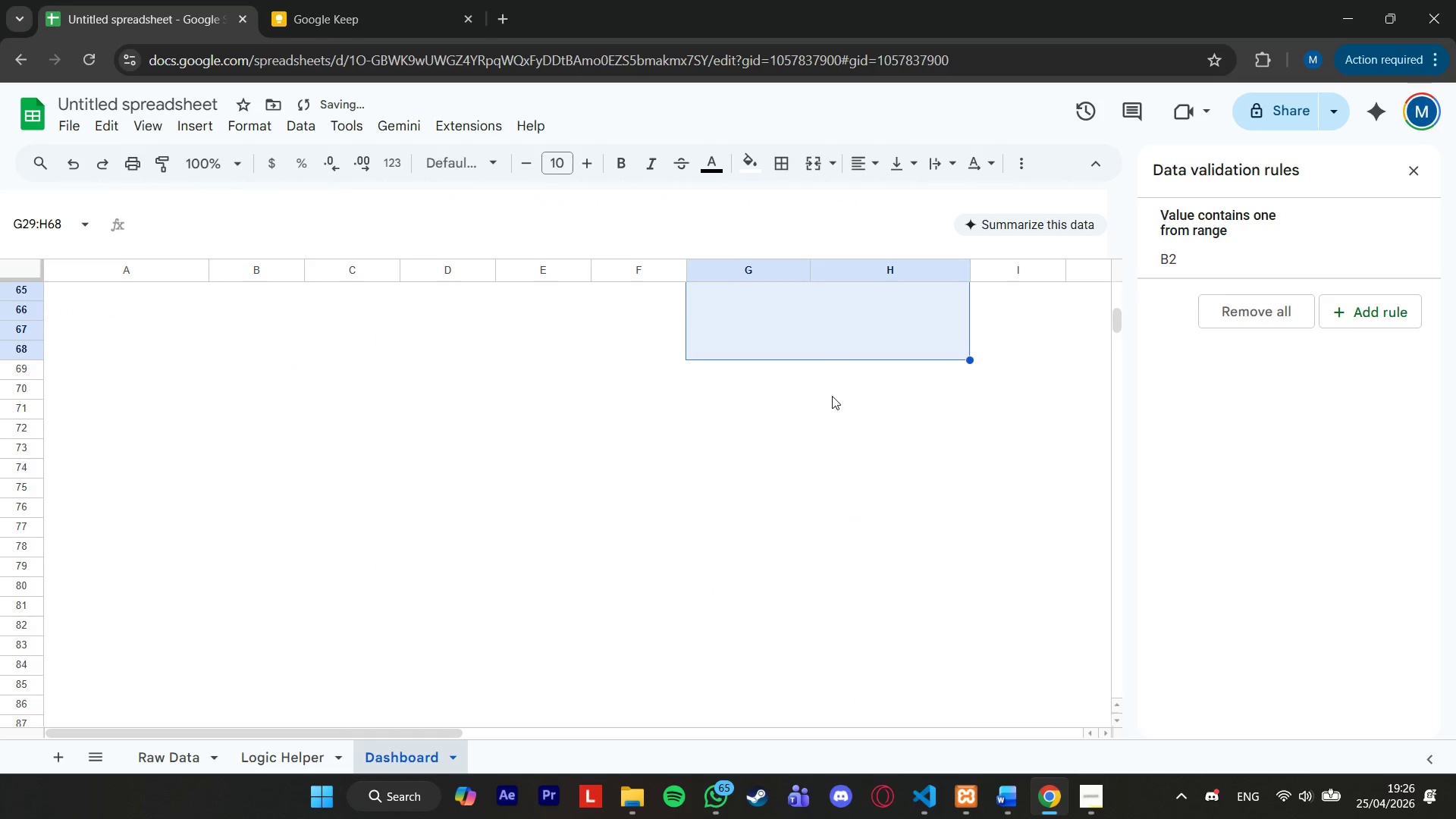 
scroll: coordinate [830, 332], scroll_direction: up, amount: 8.0
 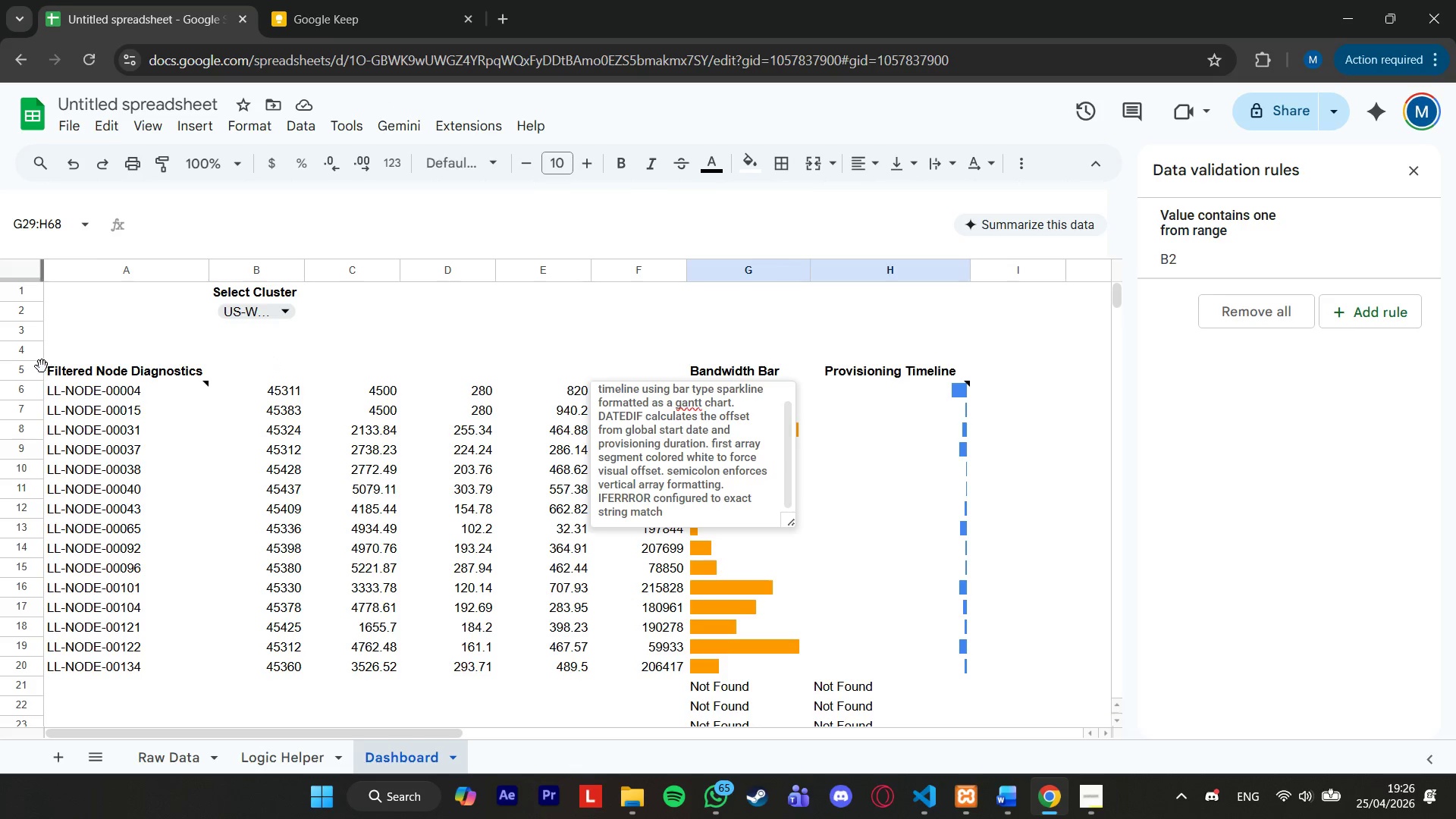 
left_click([27, 368])
 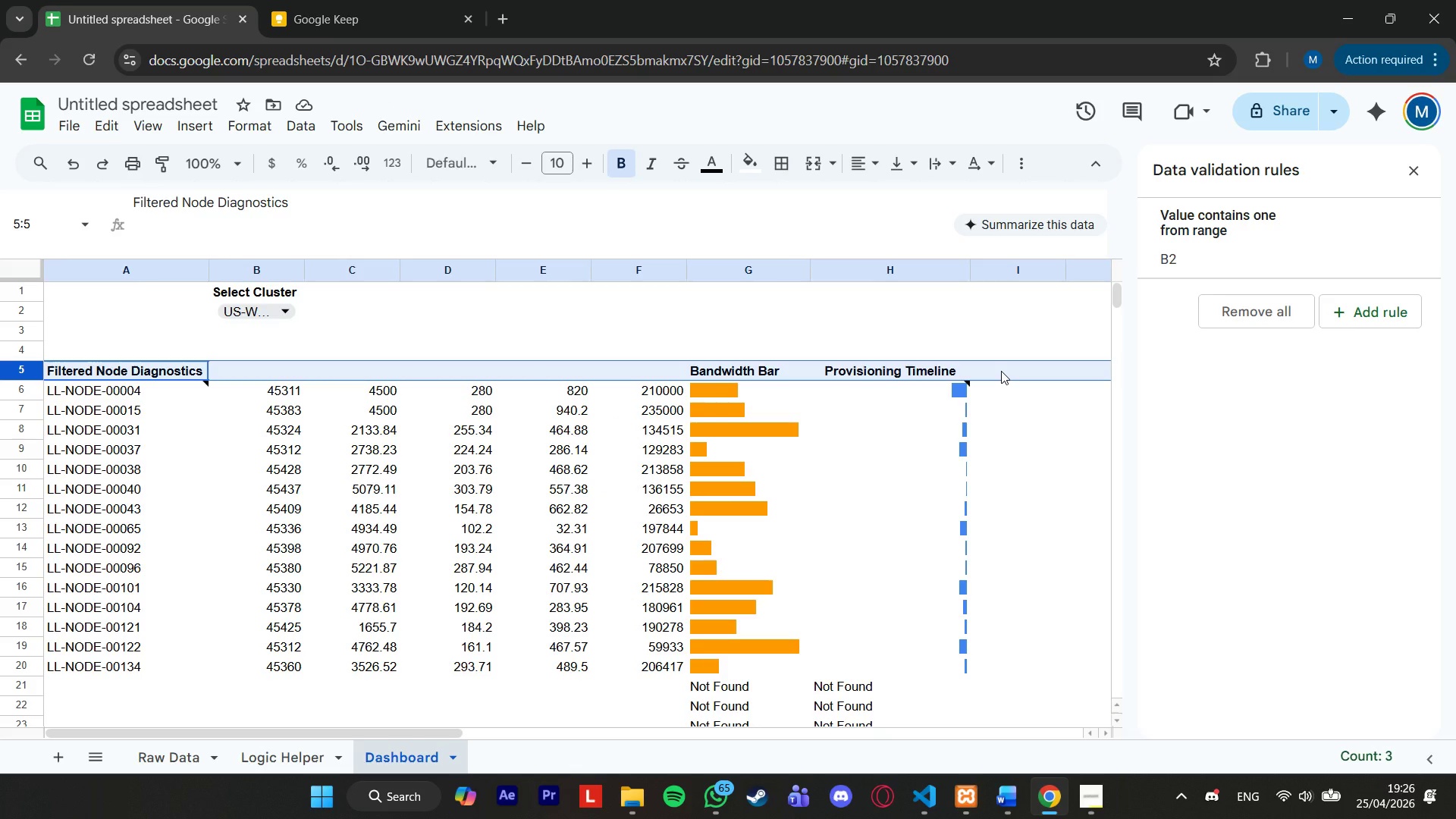 
wait(6.41)
 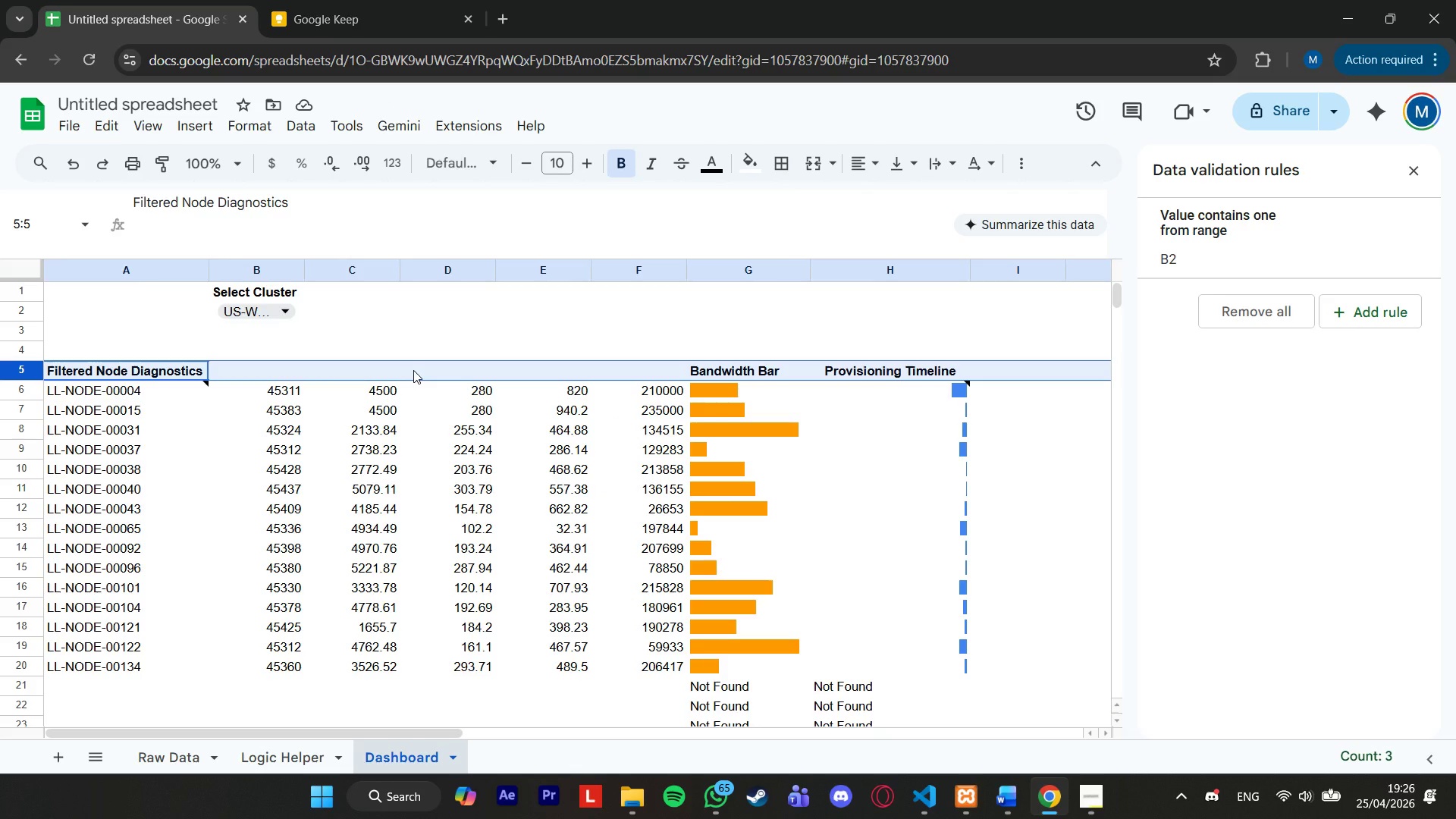 
left_click_drag(start_coordinate=[400, 735], to_coordinate=[580, 739])
 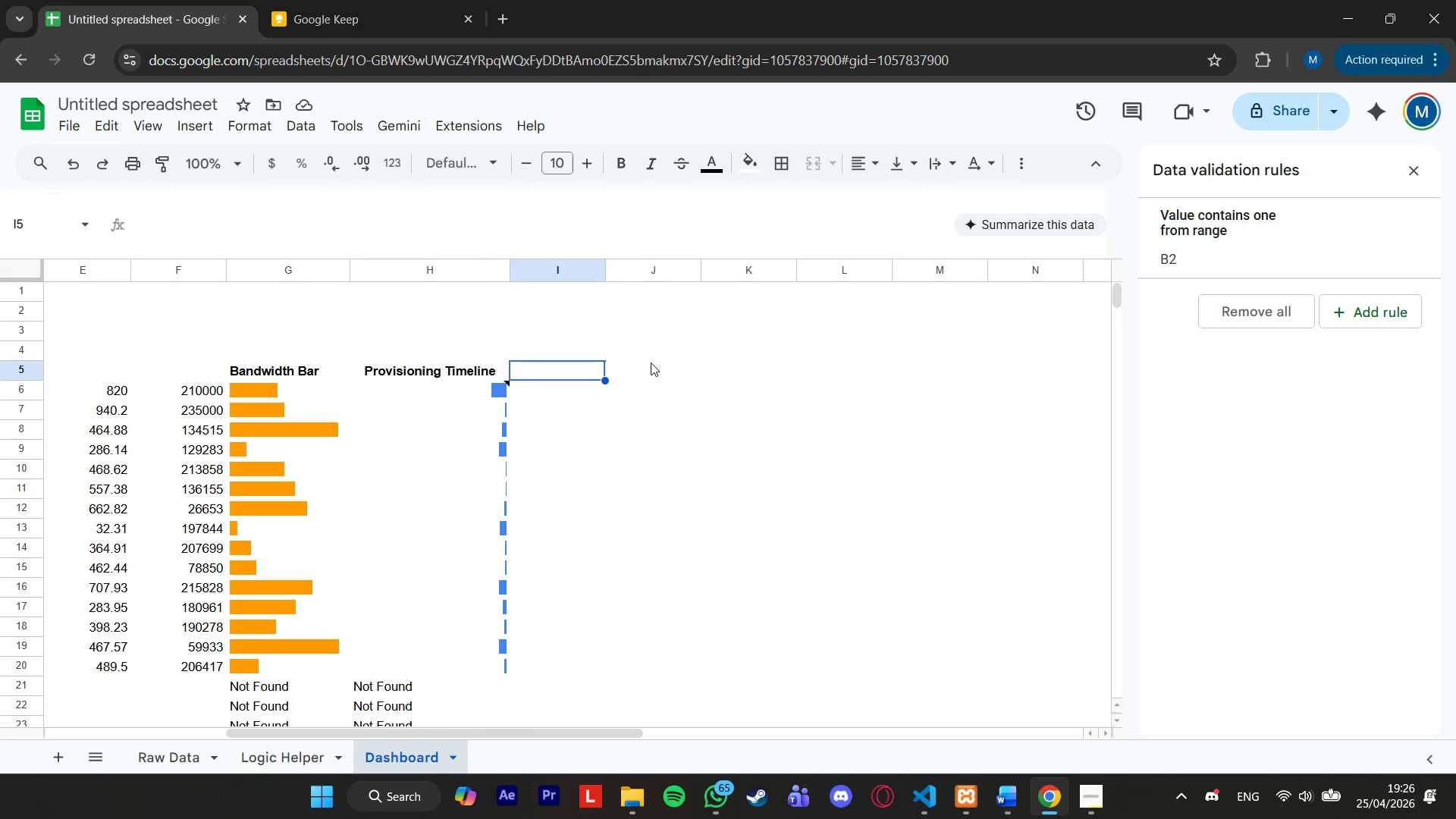 
left_click([658, 365])
 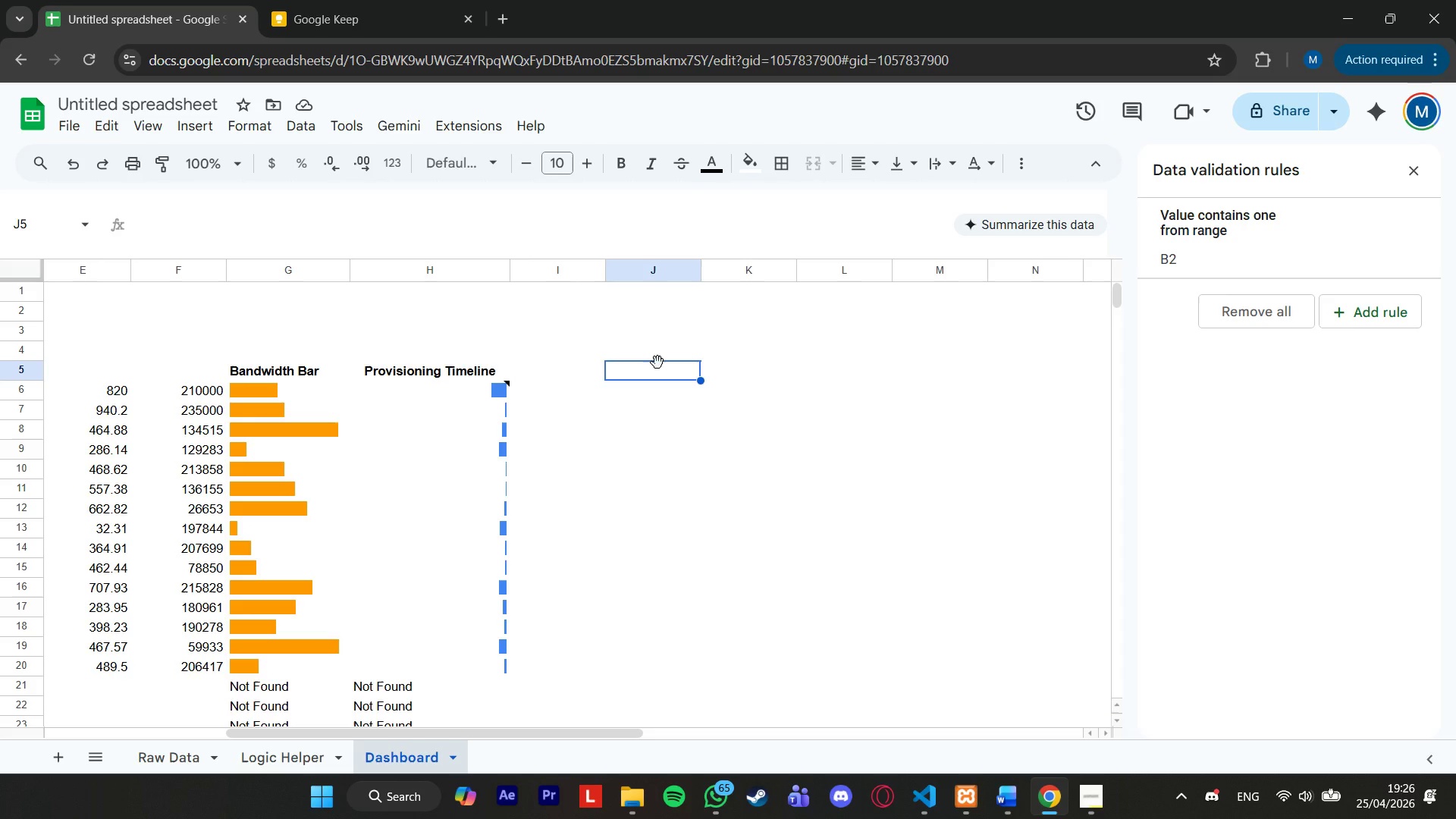 
wait(5.56)
 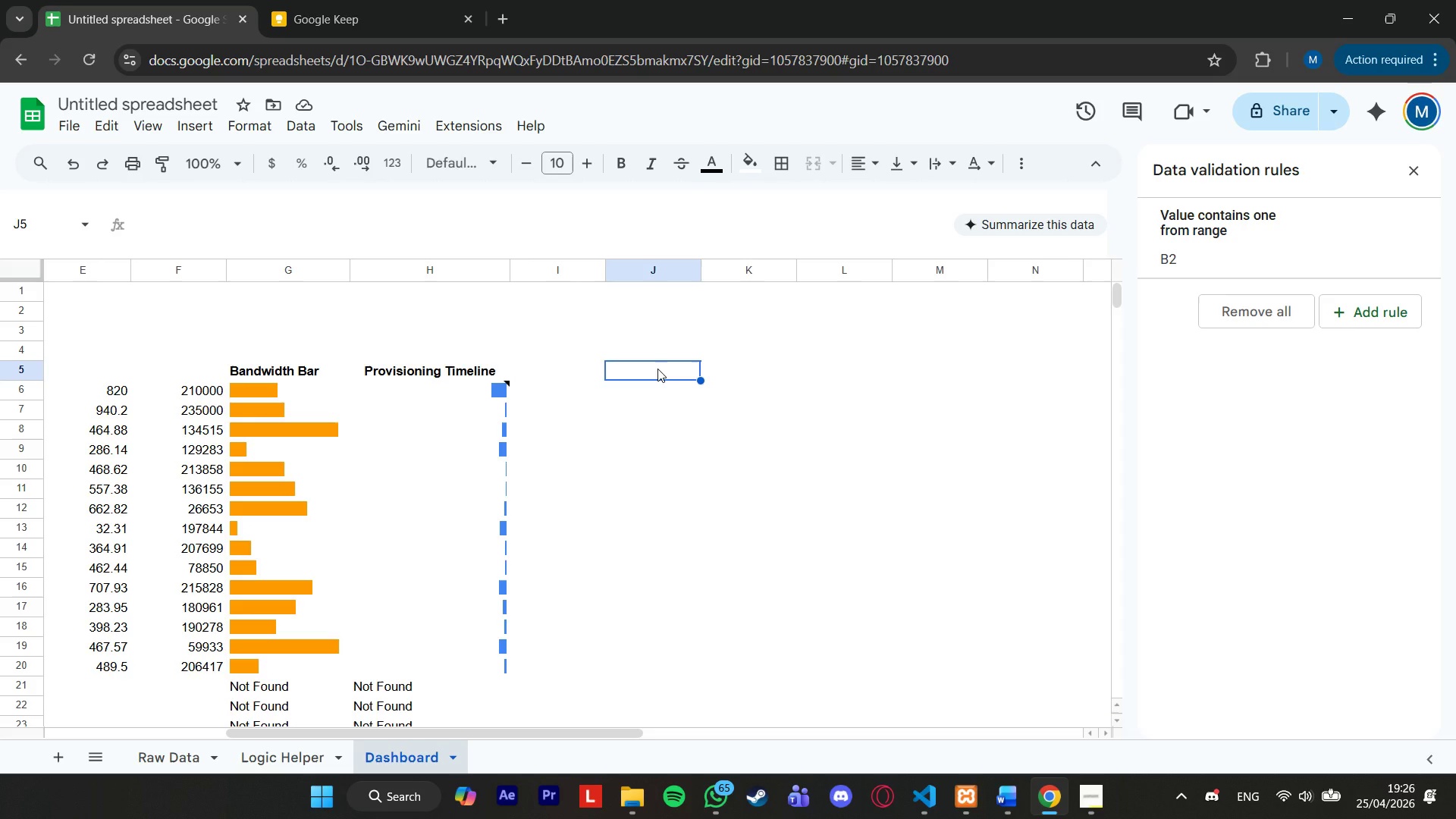 
left_click([670, 391])
 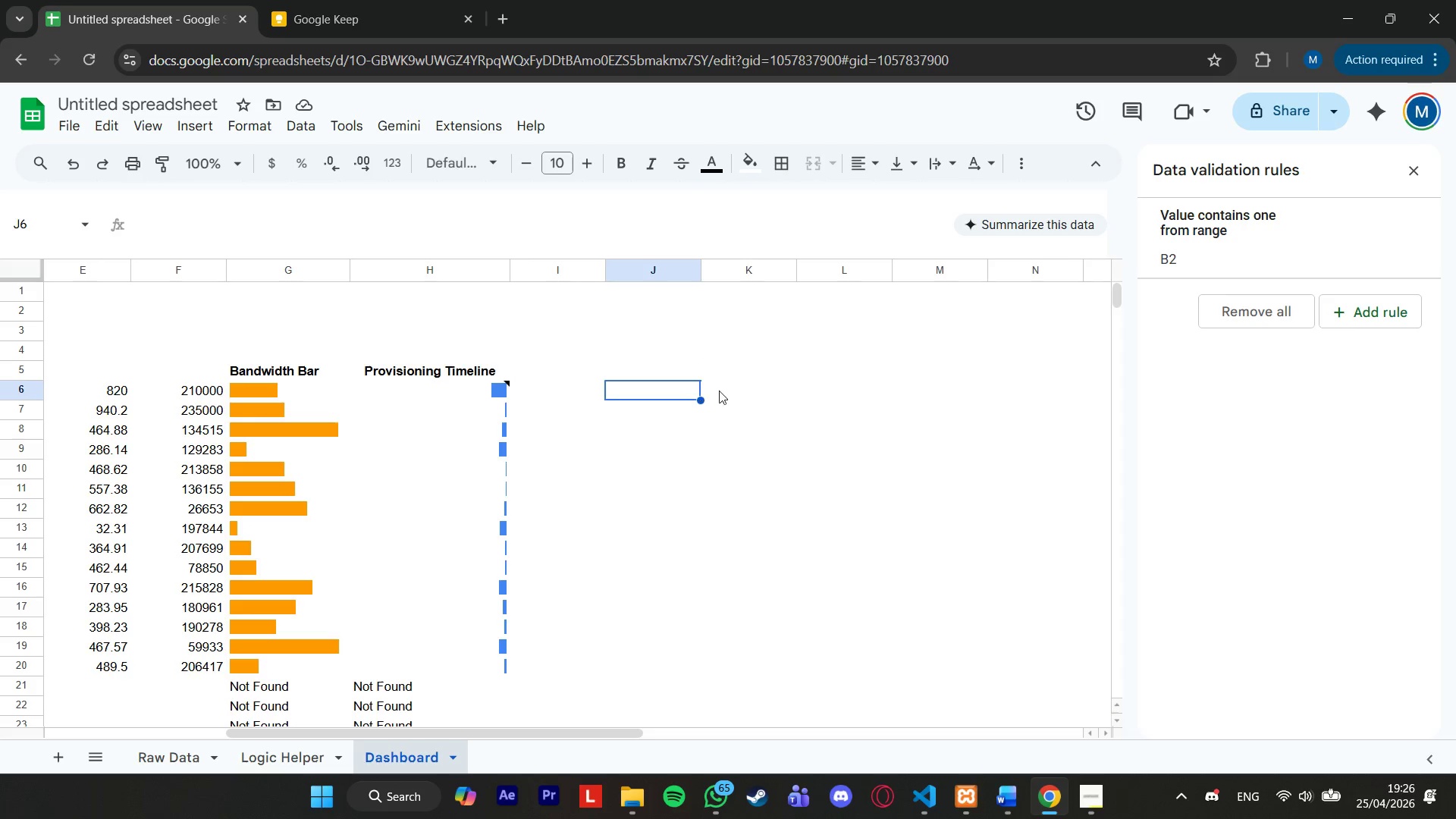 
hold_key(key=ShiftLeft, duration=1.36)
left_click([723, 388])
 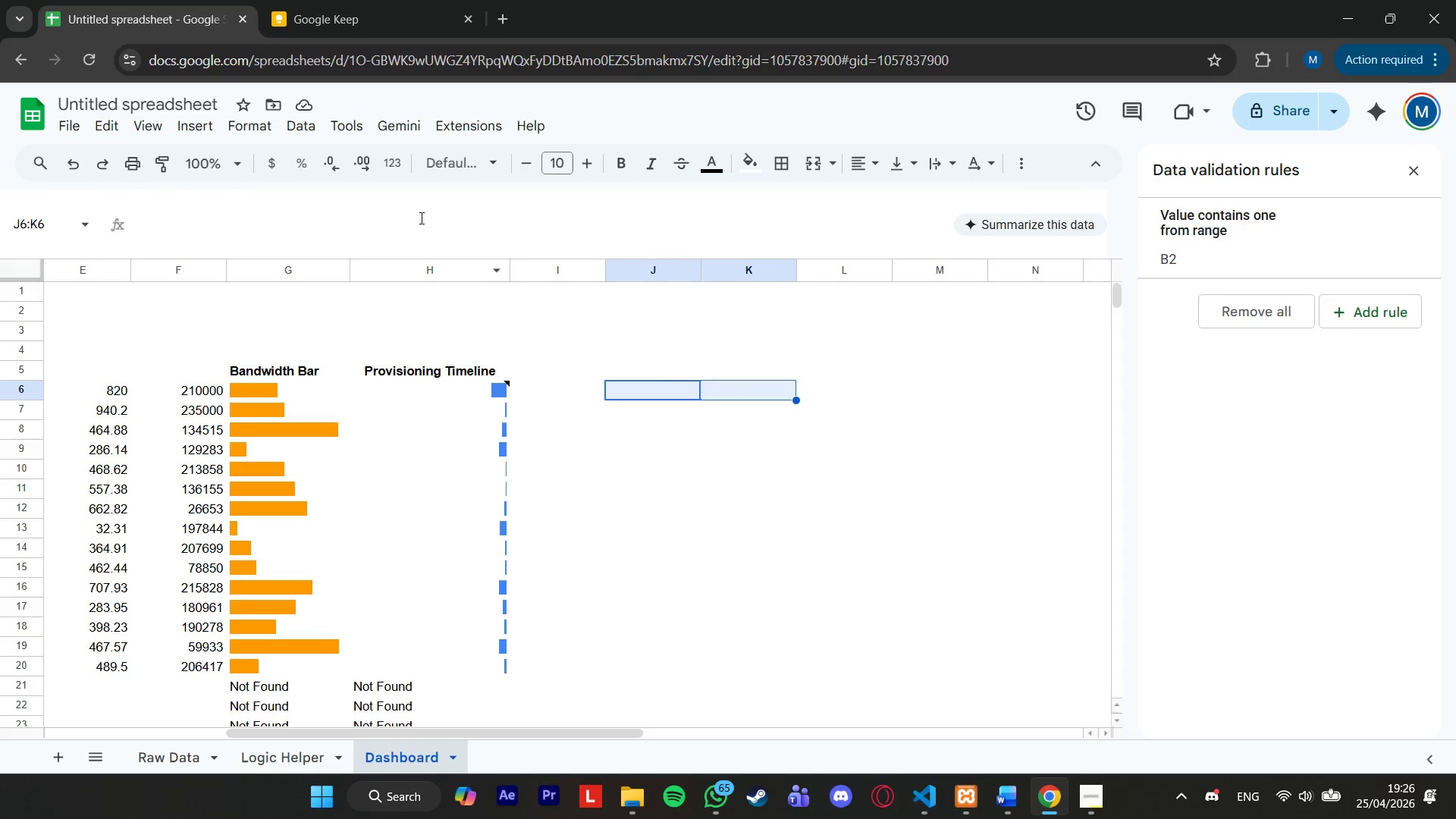 
left_click([263, 129])
 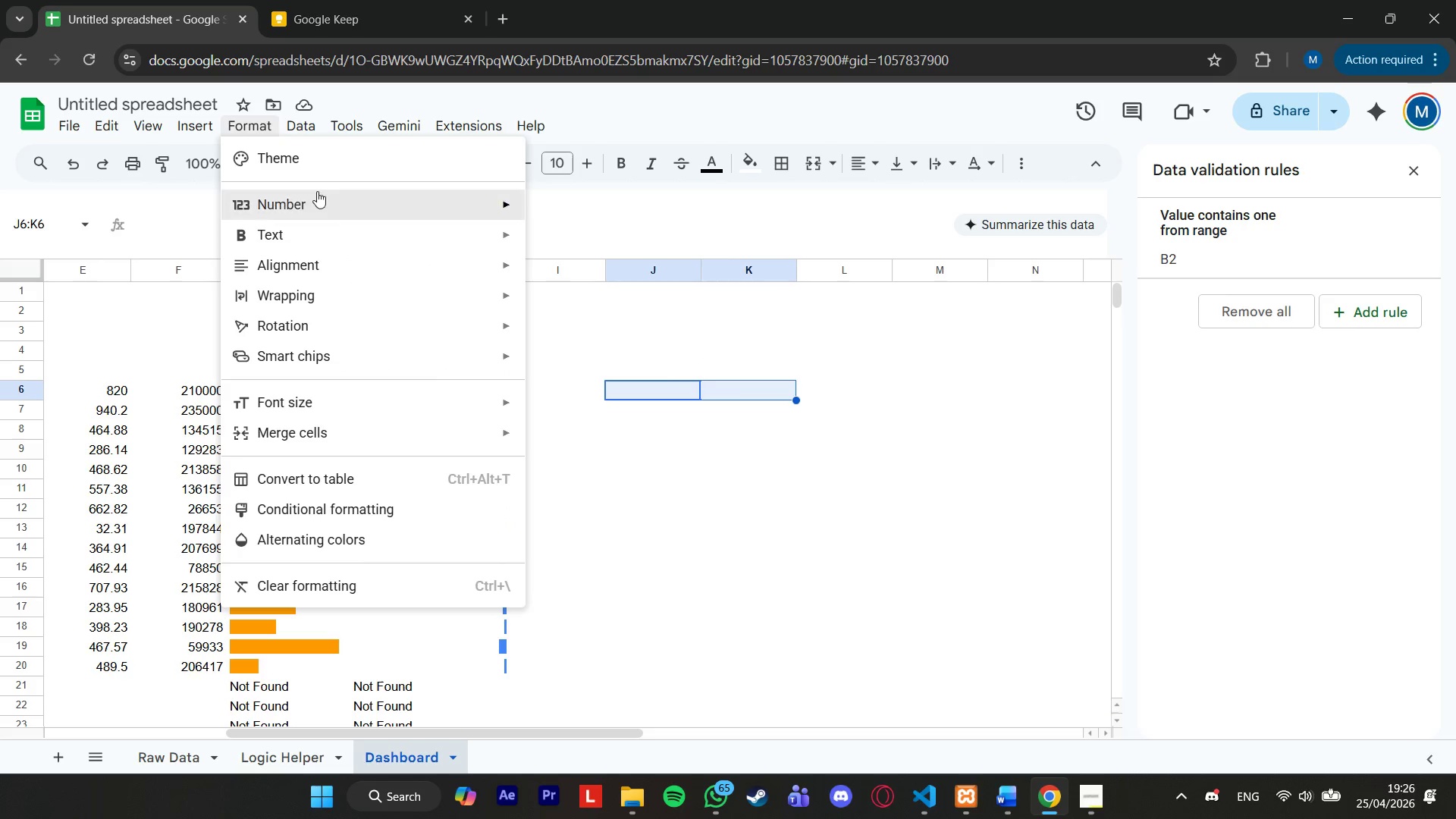 
left_click([341, 214])
 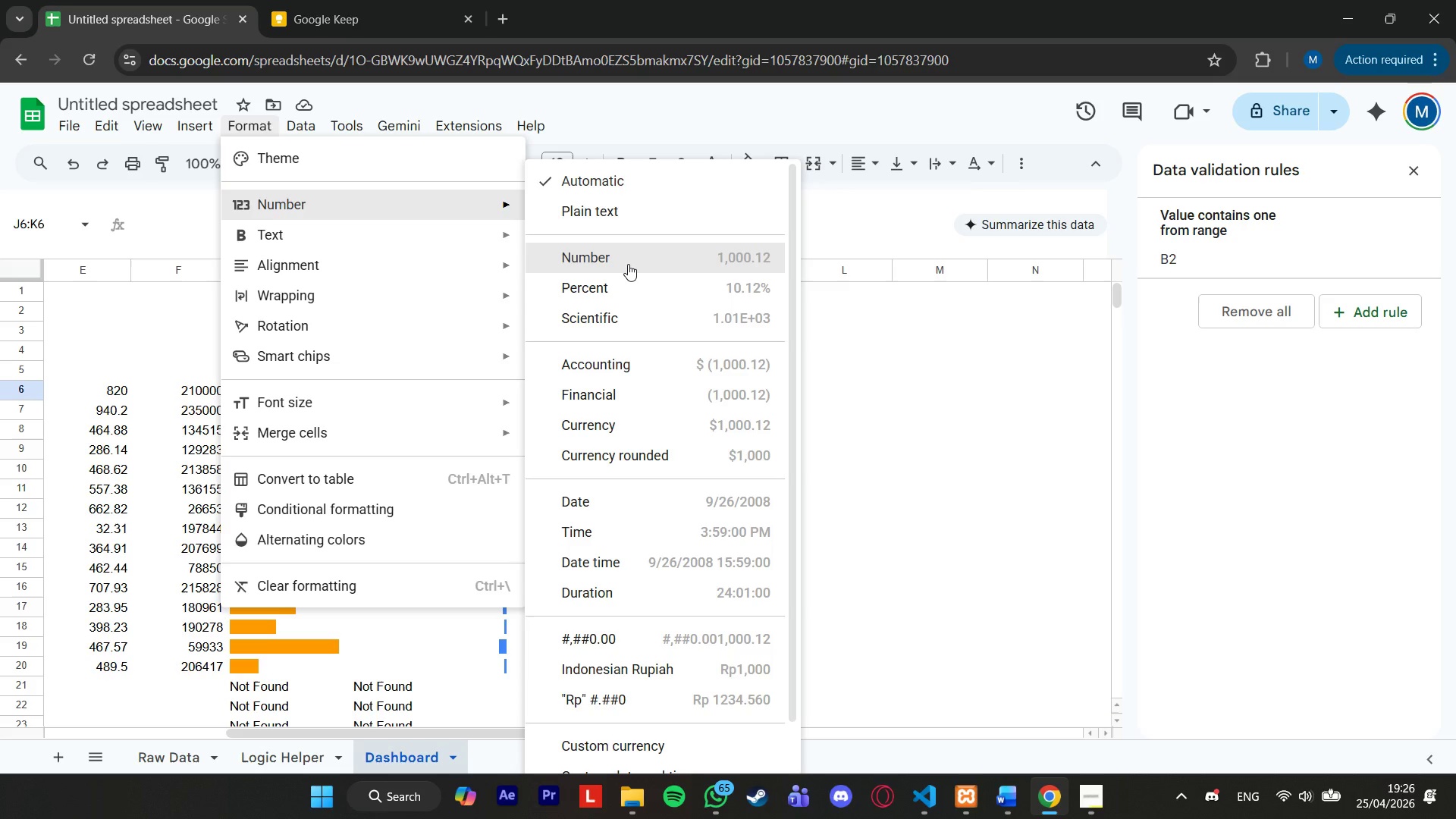 
left_click([628, 263])
 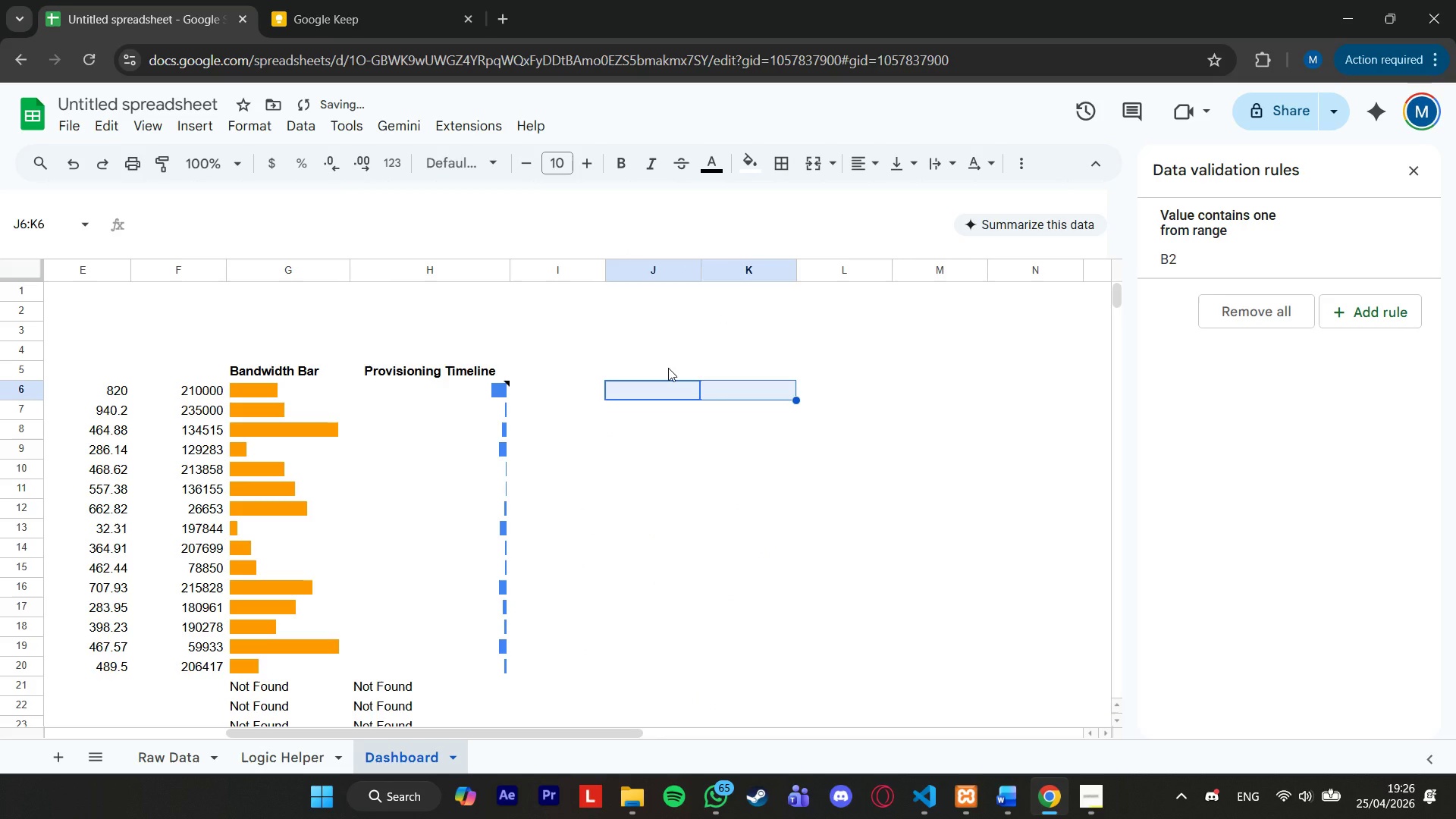 
left_click([668, 368])
 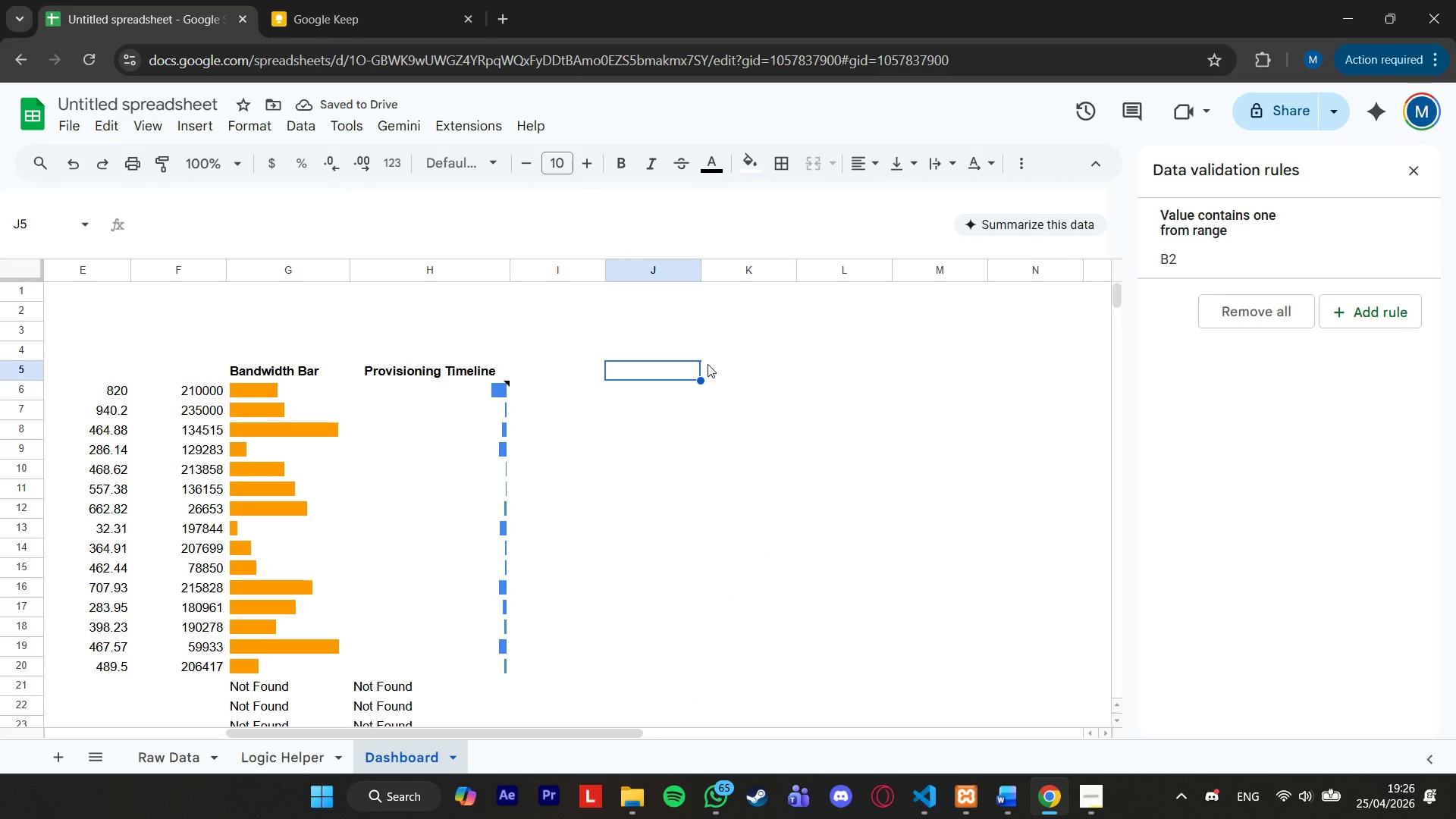 
hold_key(key=ShiftLeft, duration=0.36)
left_click([730, 368])
 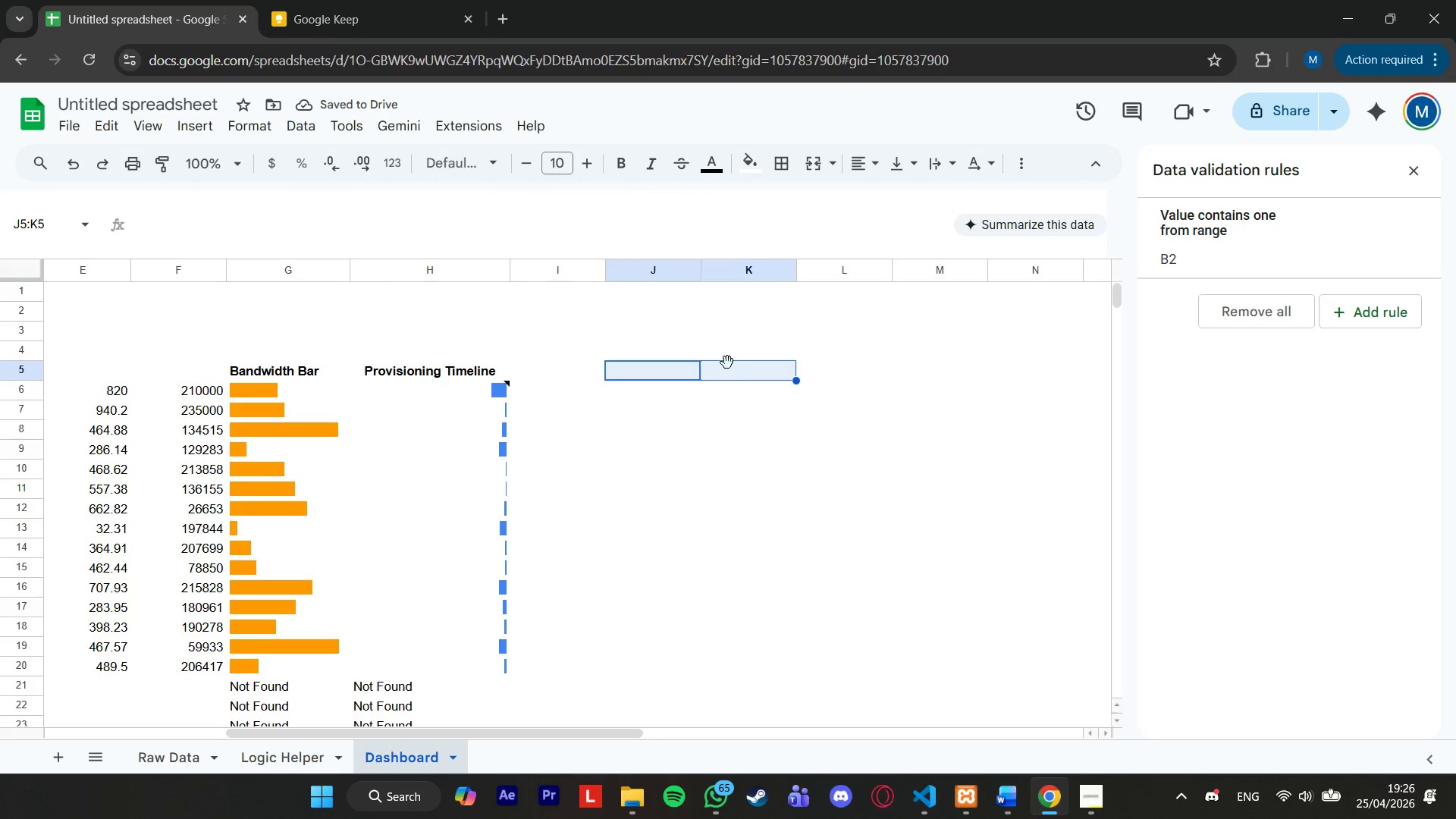 
key(Control+B)
 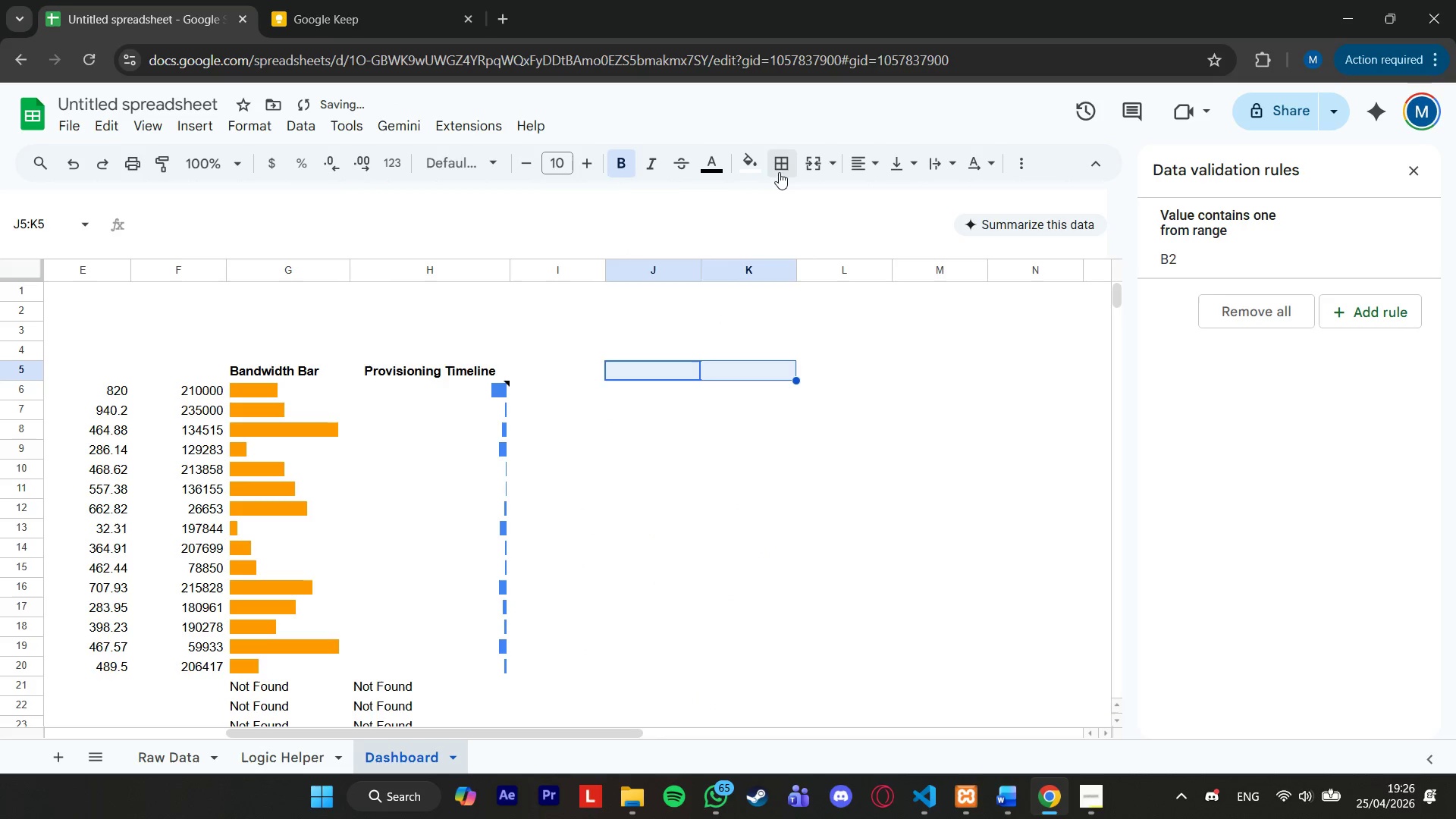 
left_click([857, 158])
 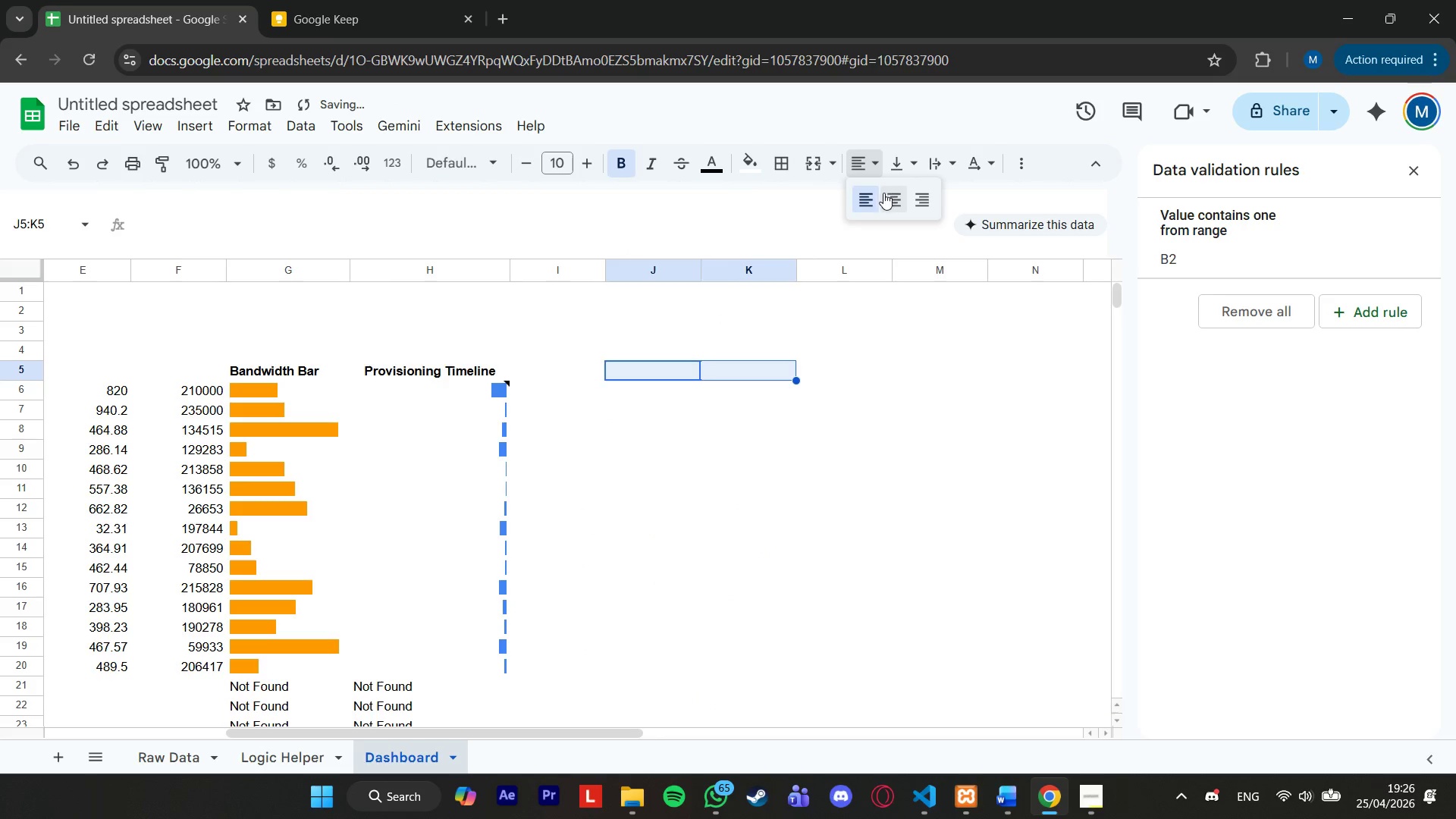 
left_click([888, 199])
 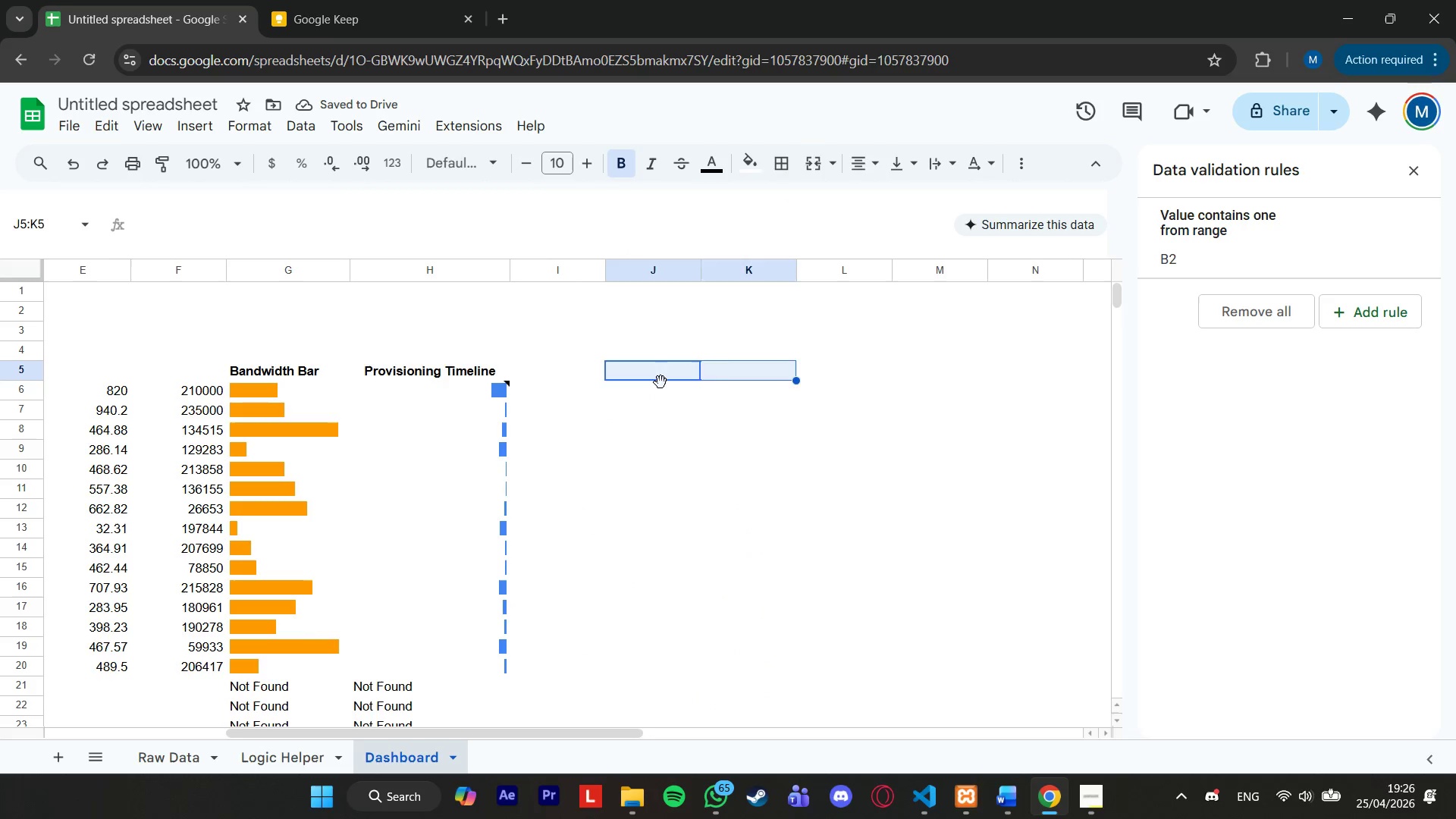 
type(Total API Volume (Parity c)
key(Backspace)
type(Check))
 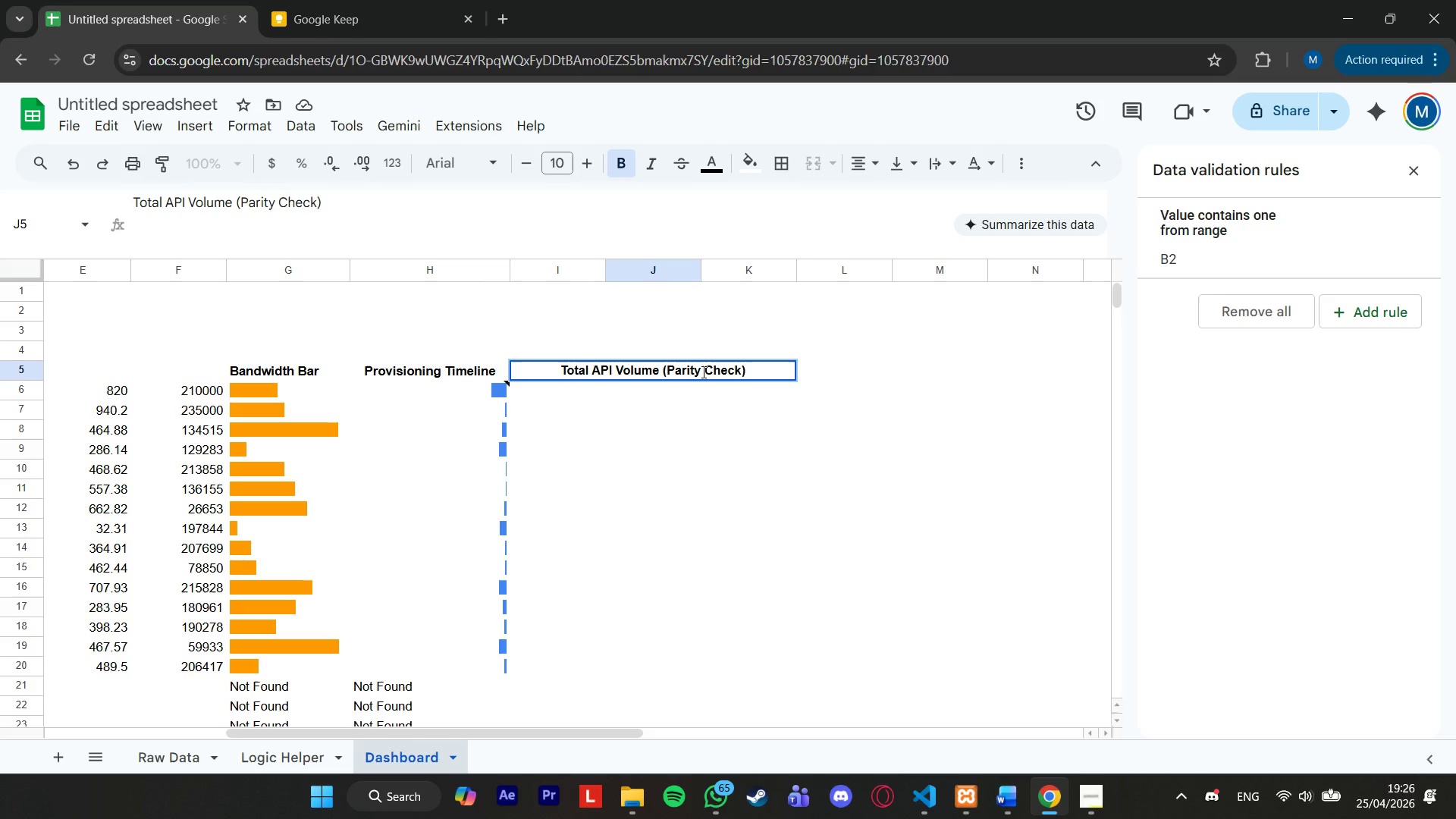 
left_click([819, 369])
 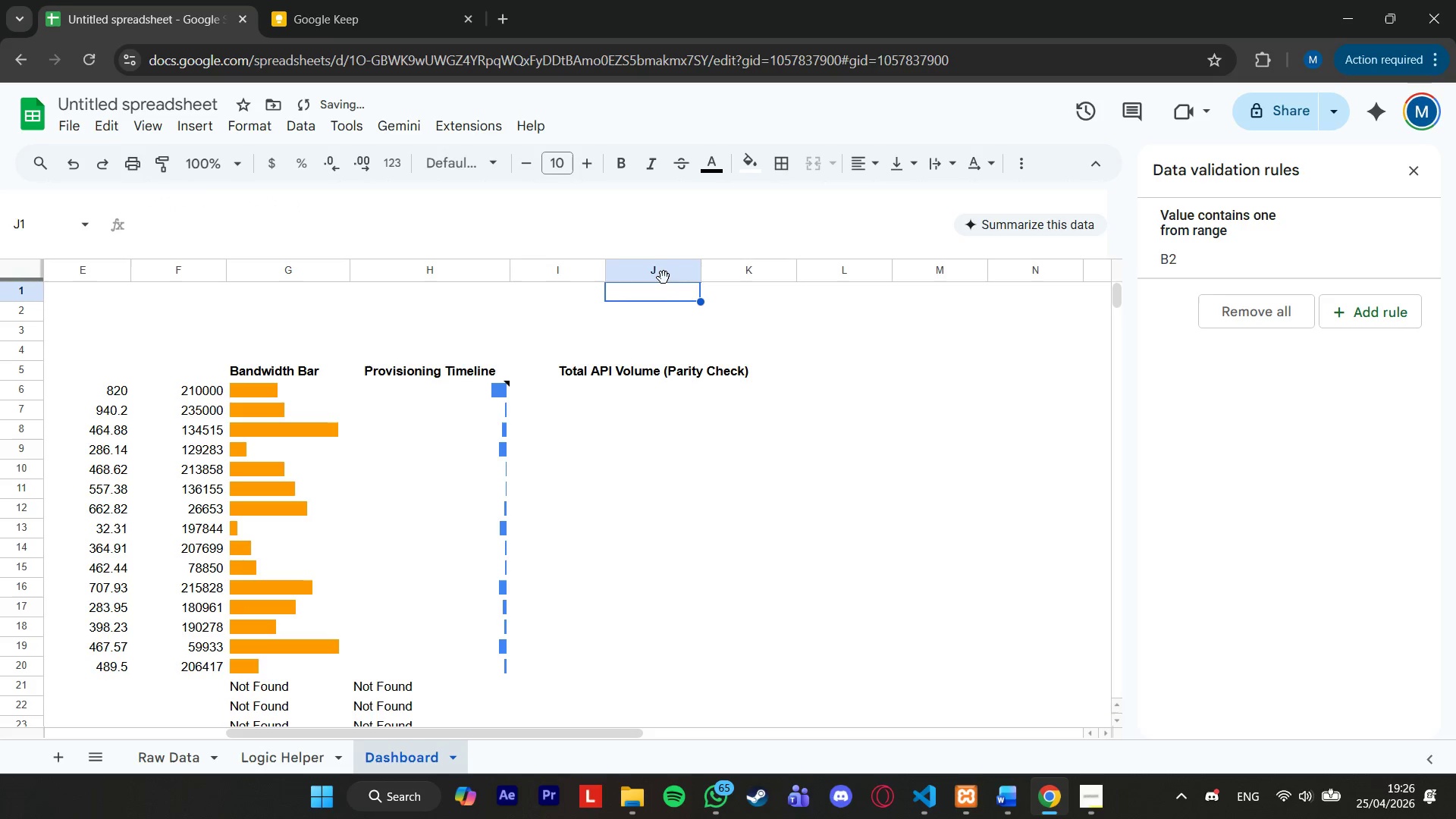 
double_click([659, 344])
 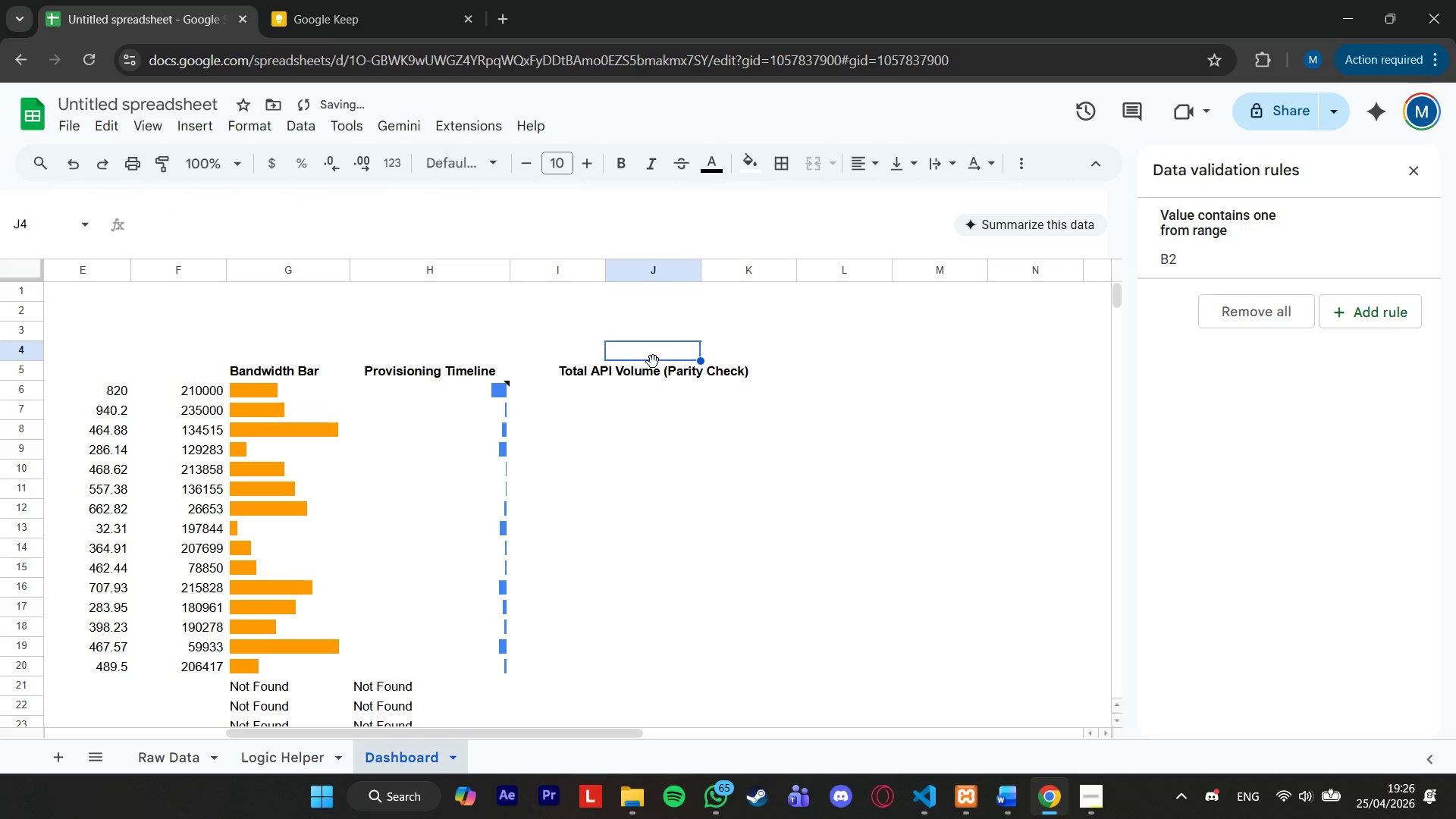 
triple_click([651, 363])
 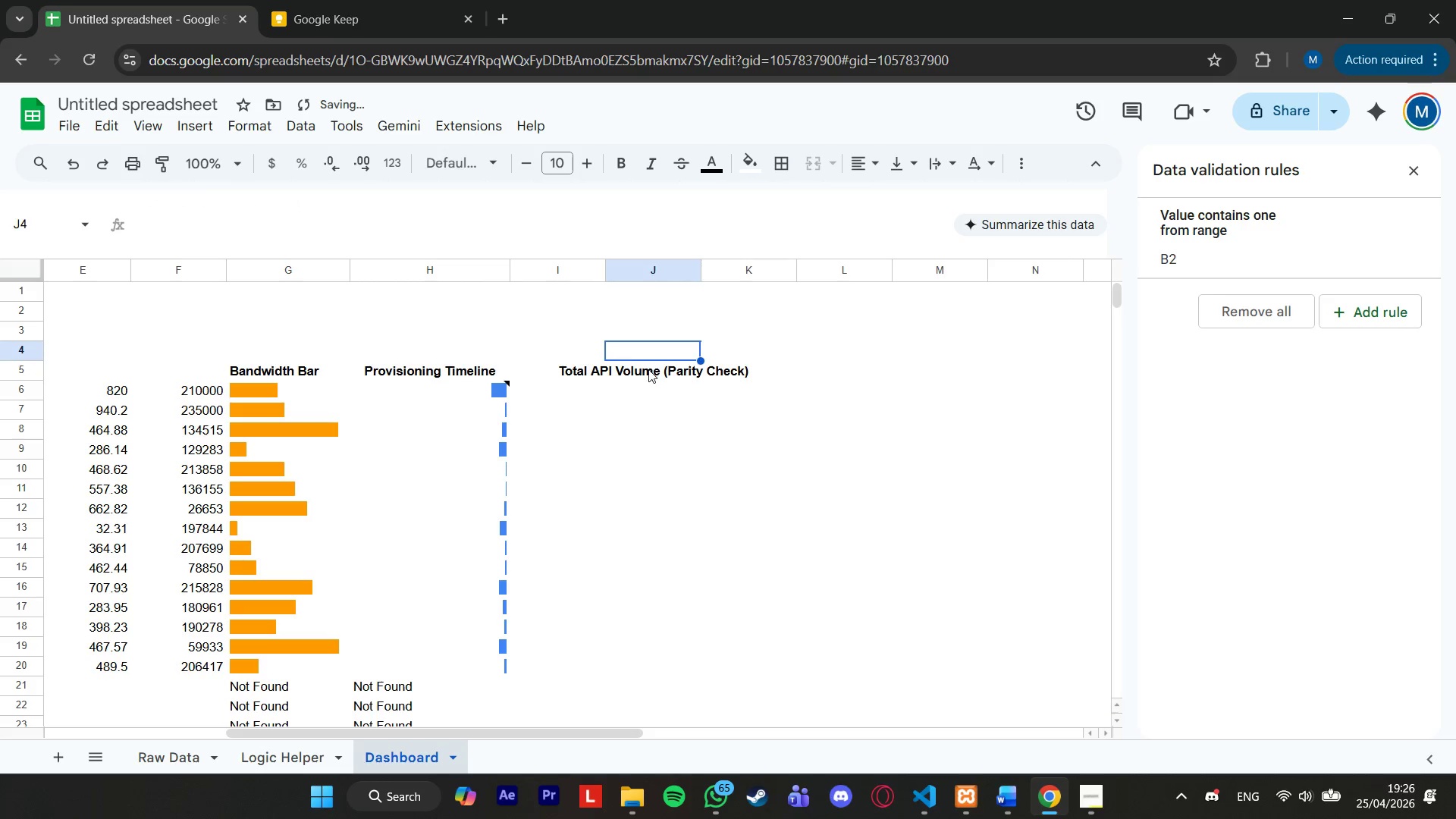 
triple_click([648, 371])
 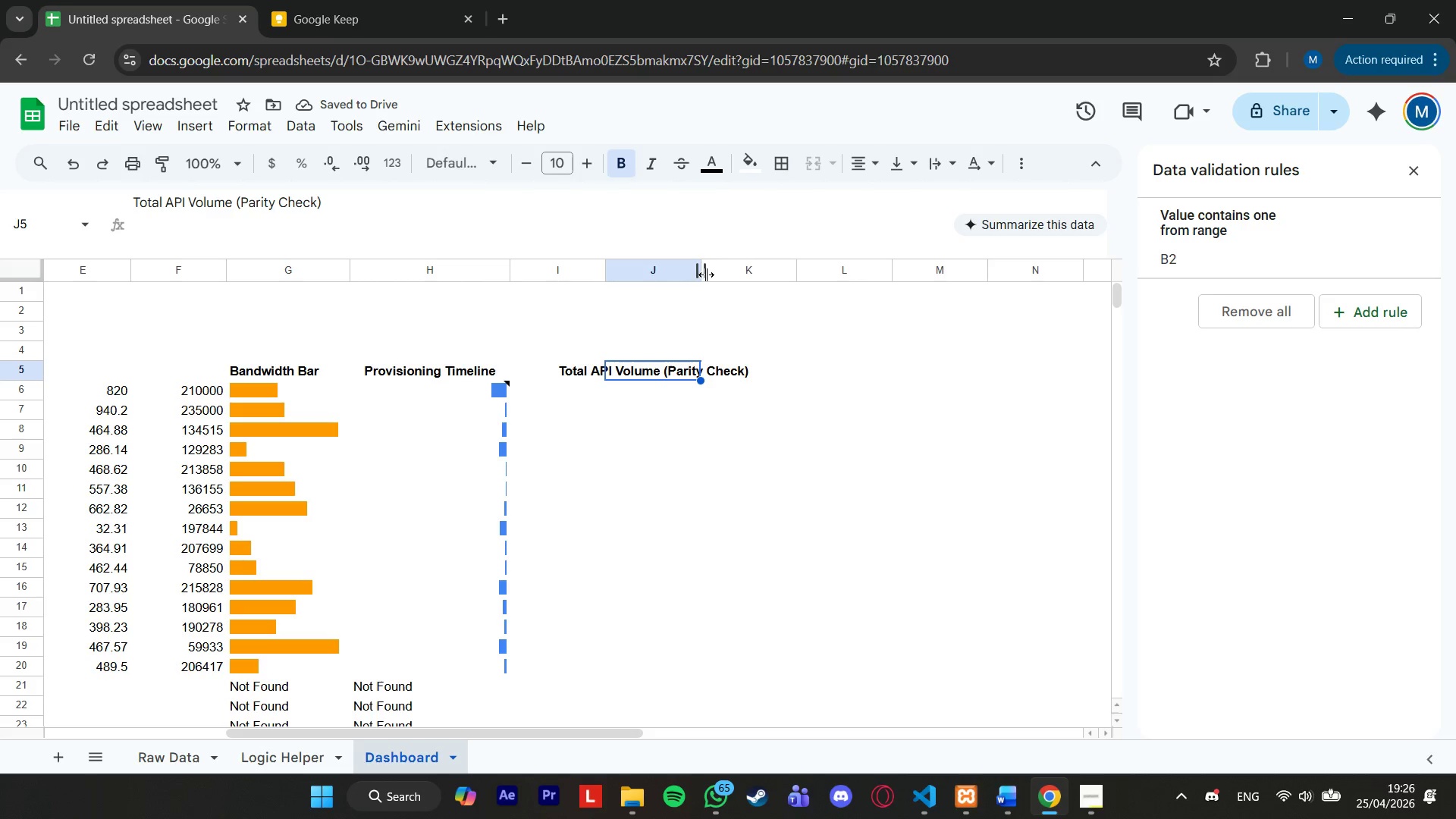 
left_click_drag(start_coordinate=[704, 275], to_coordinate=[772, 272])
 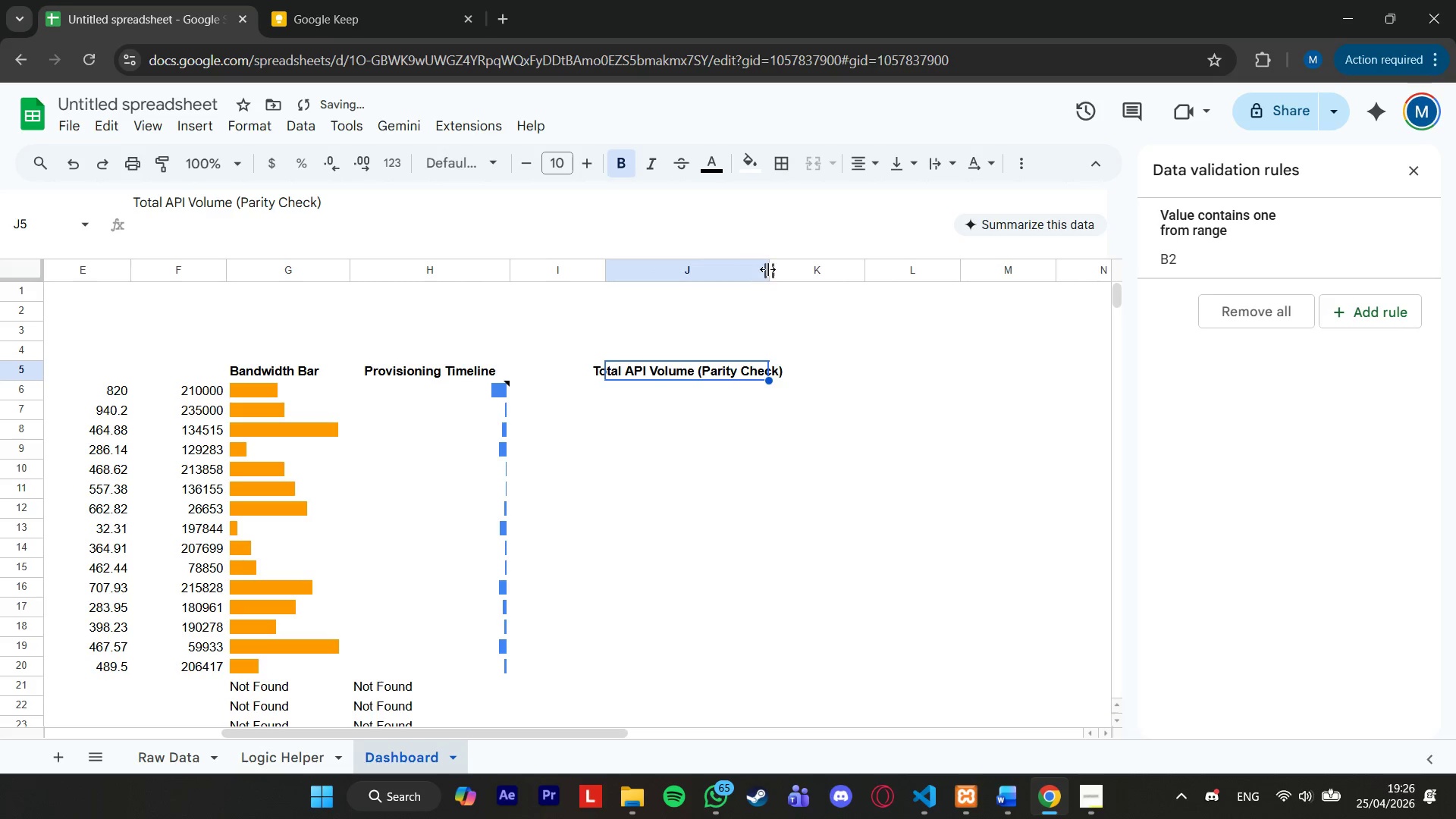 
left_click_drag(start_coordinate=[773, 269], to_coordinate=[805, 271])
 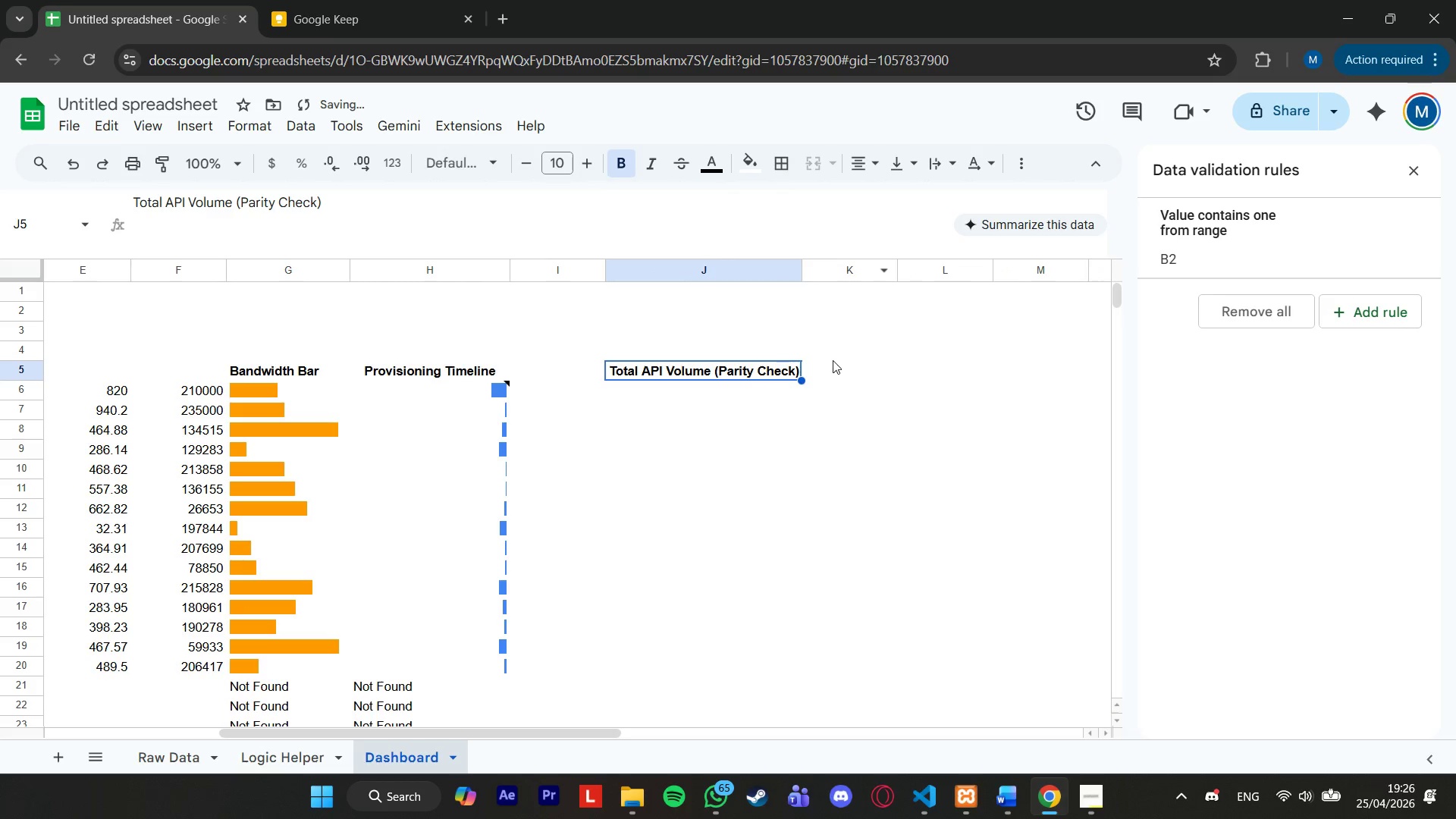 
left_click([834, 366])
 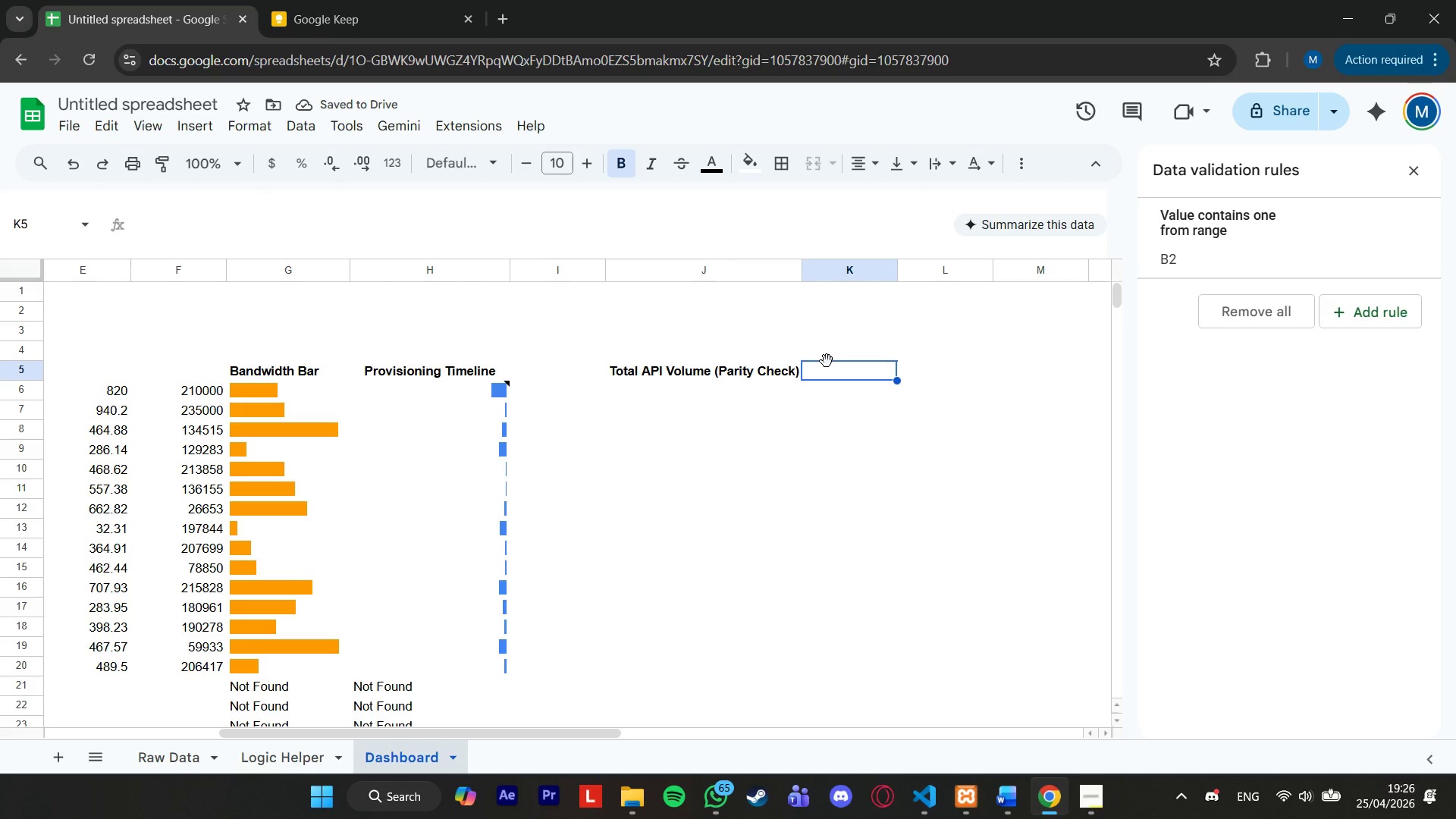 
left_click([690, 386])
 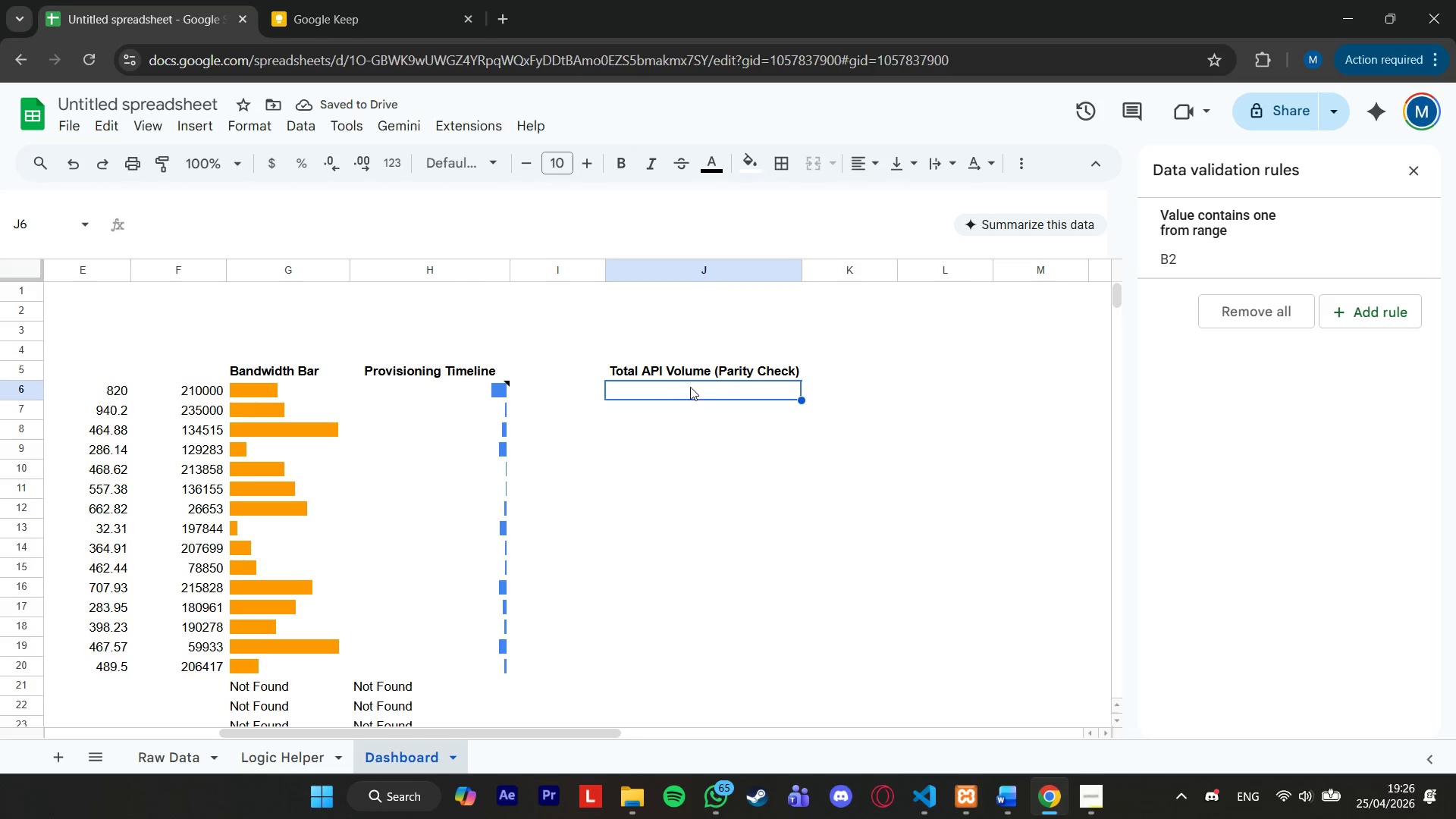 
type(=IFER)
 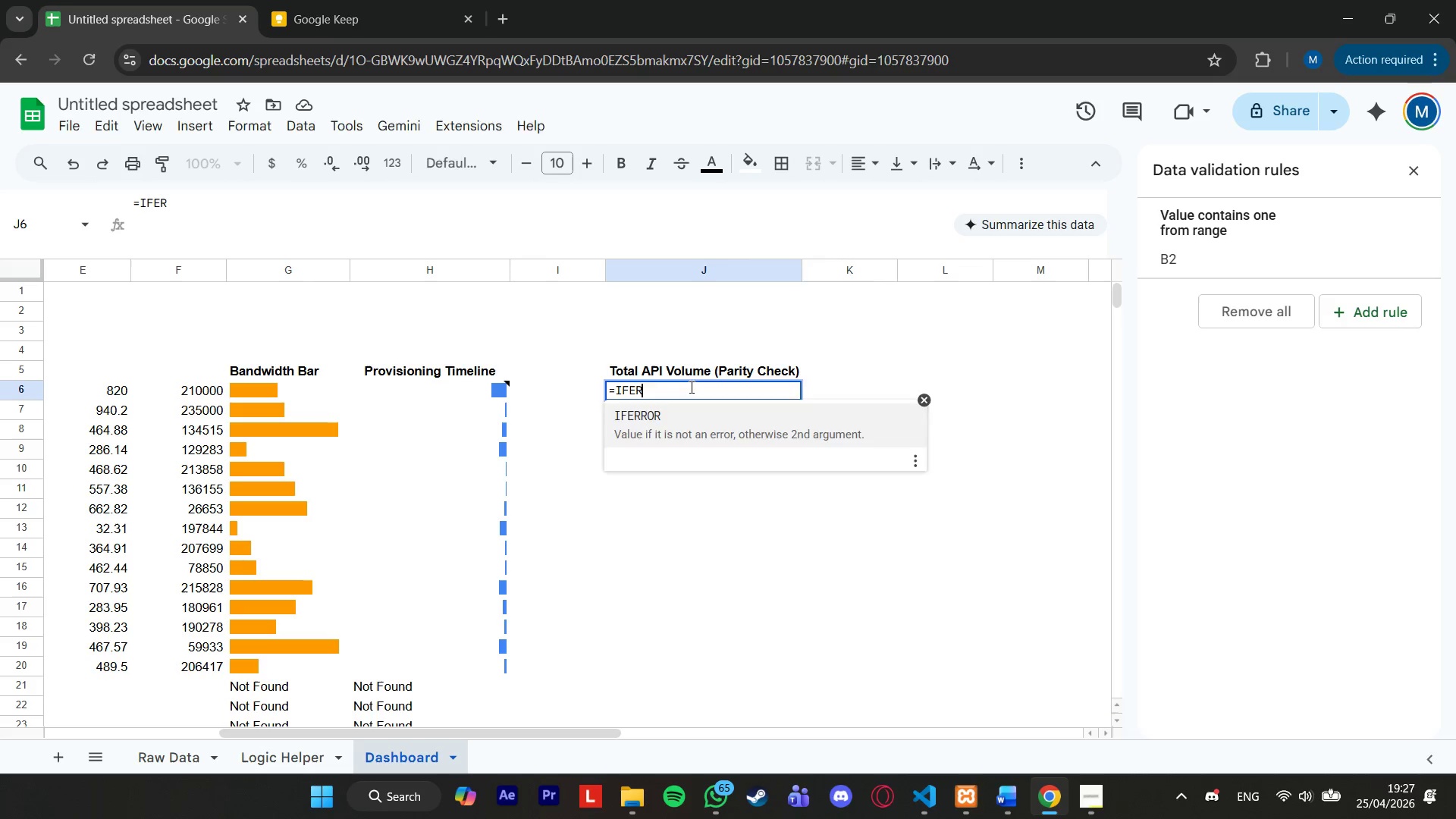 
key(Enter)
 